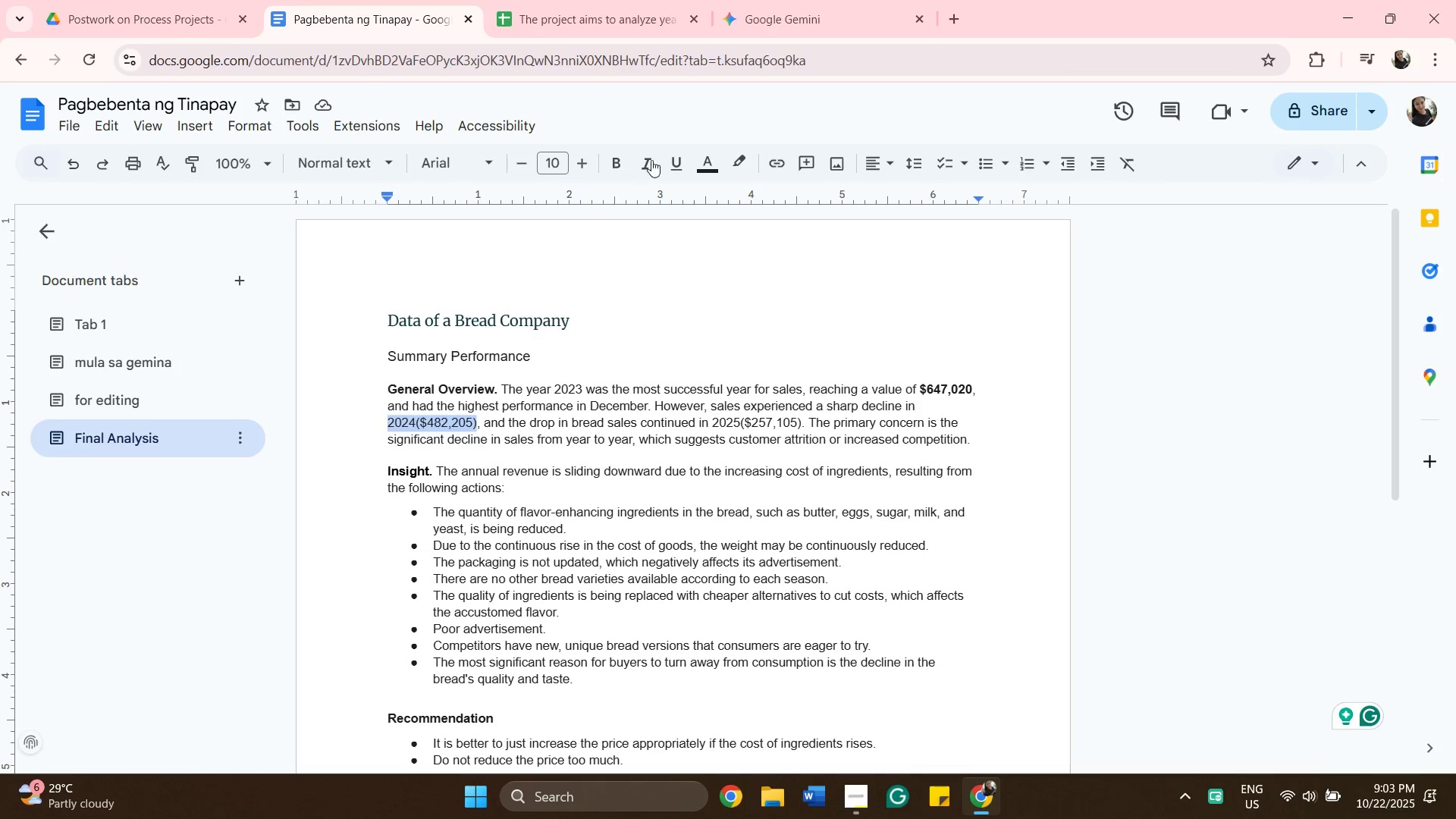 
mouse_move([662, 160])
 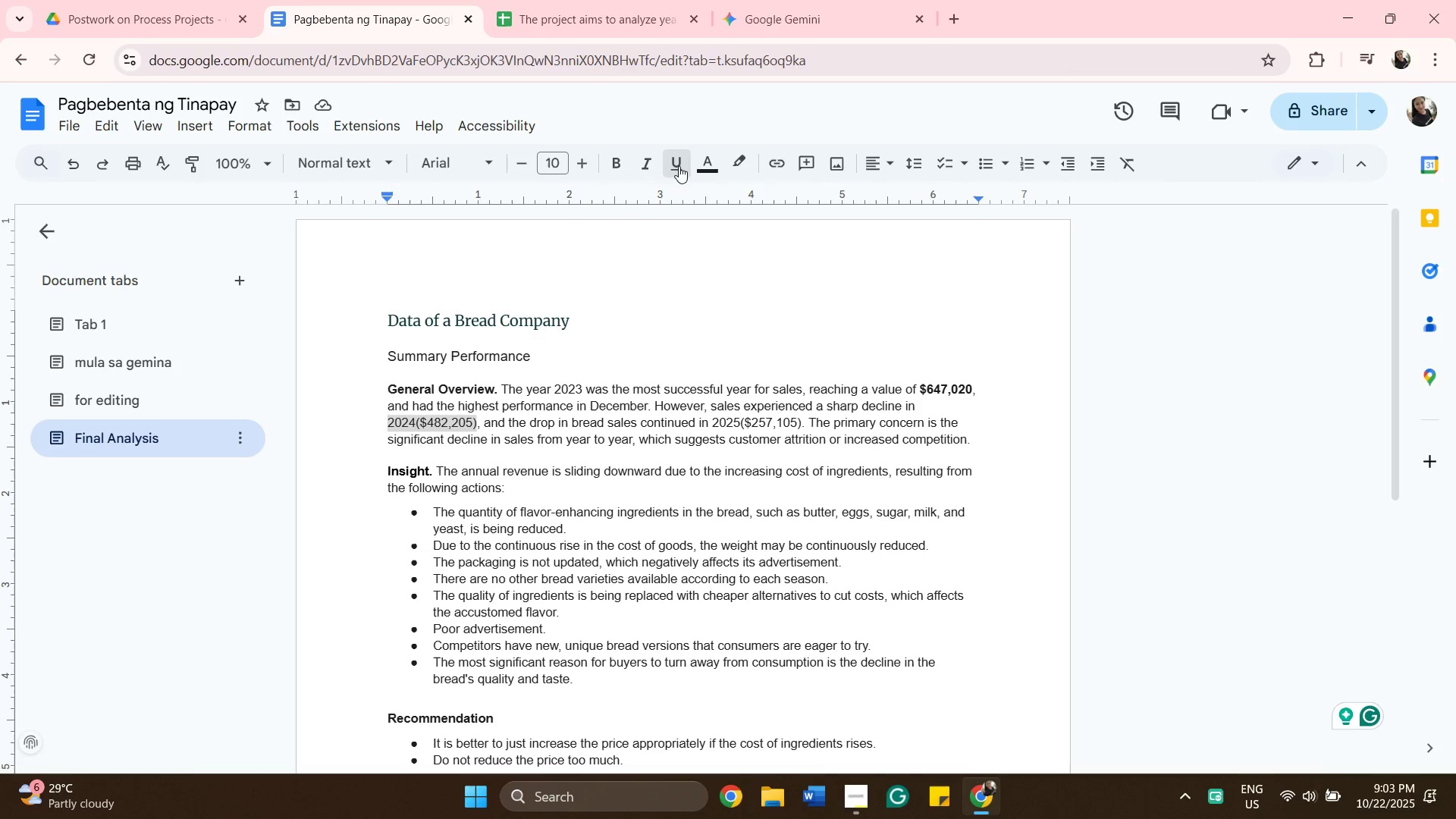 
left_click([679, 166])
 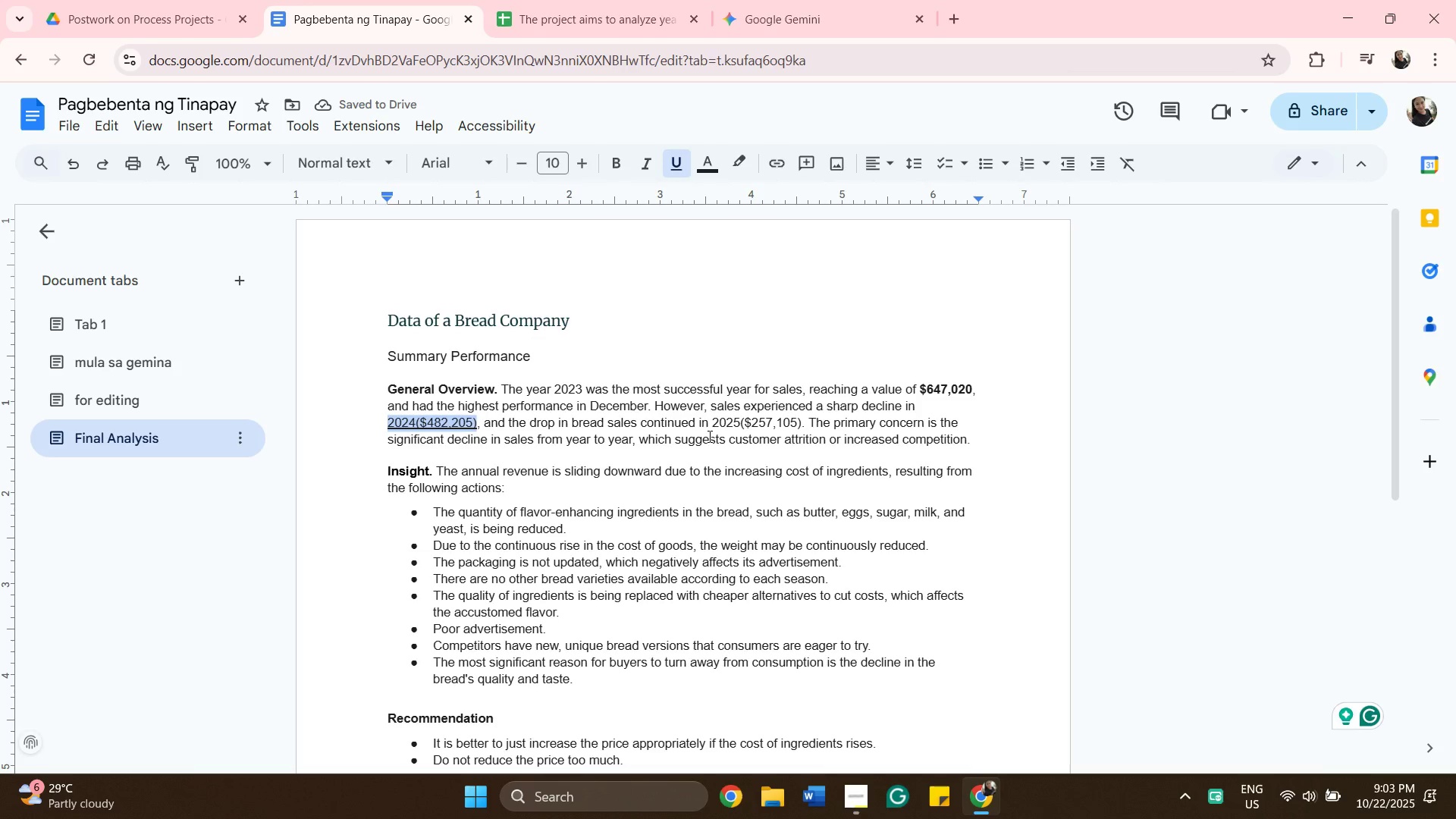 
left_click_drag(start_coordinate=[713, 425], to_coordinate=[802, 419])
 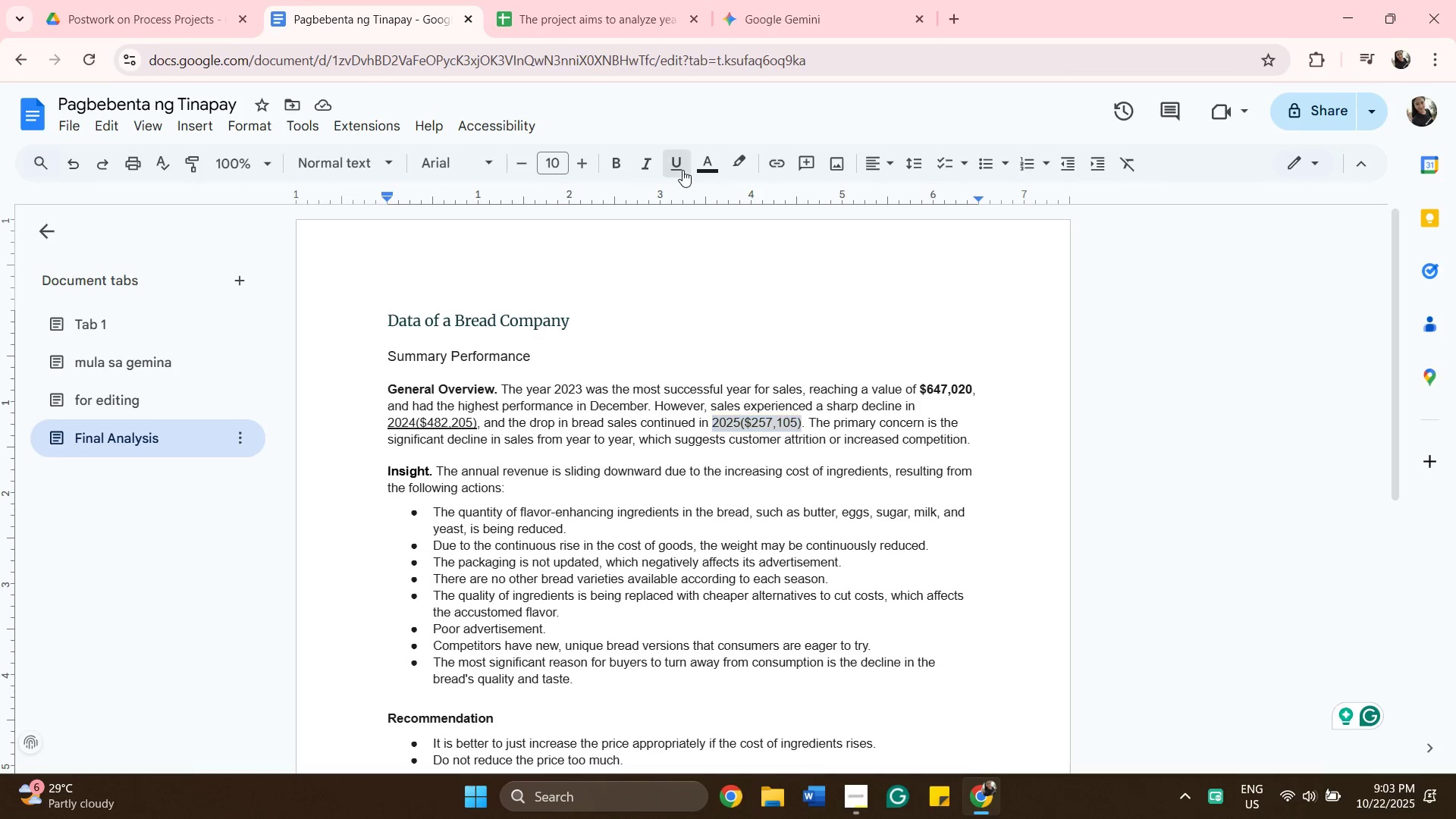 
left_click([682, 170])
 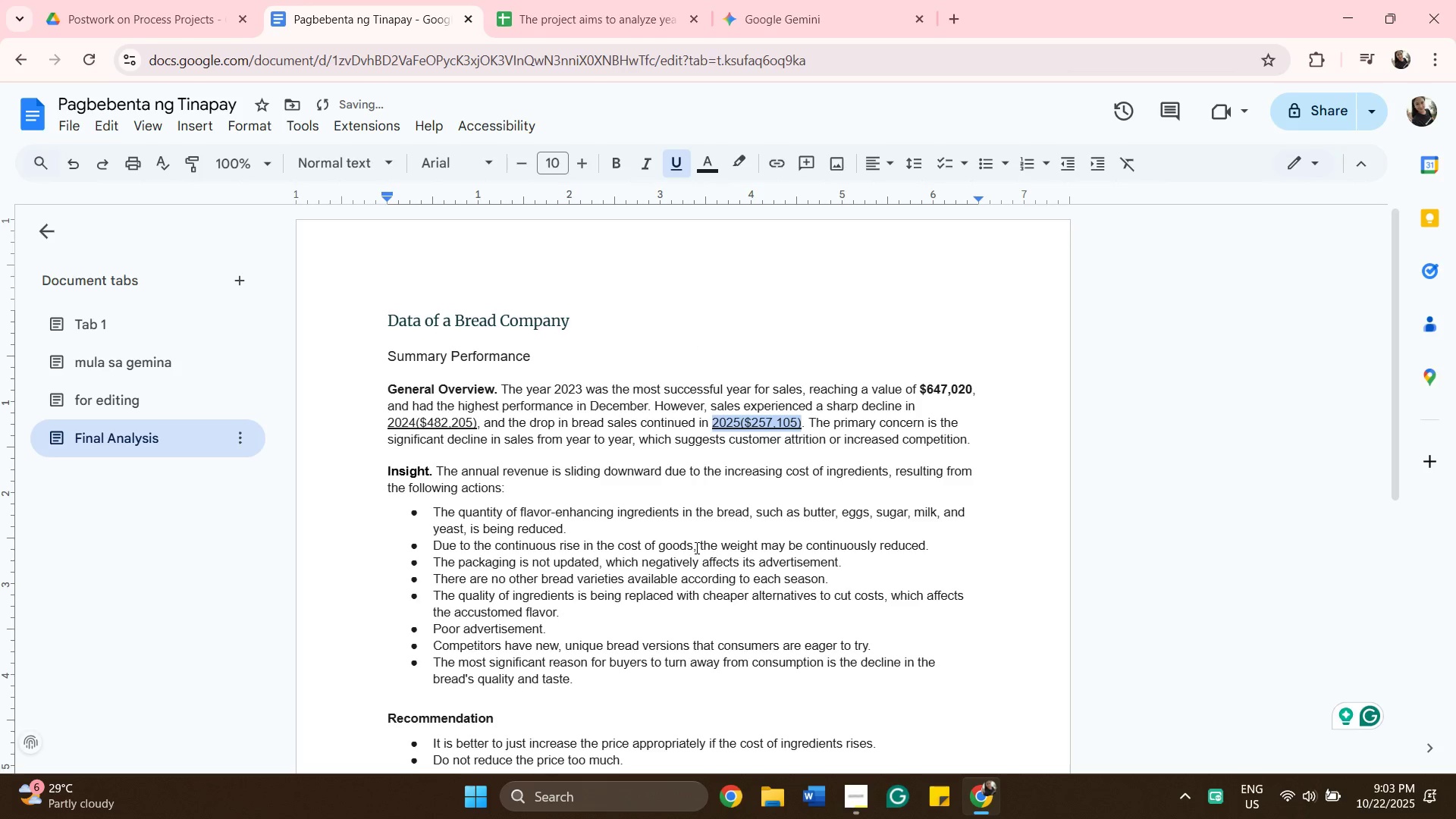 
scroll: coordinate [695, 548], scroll_direction: down, amount: 2.0
 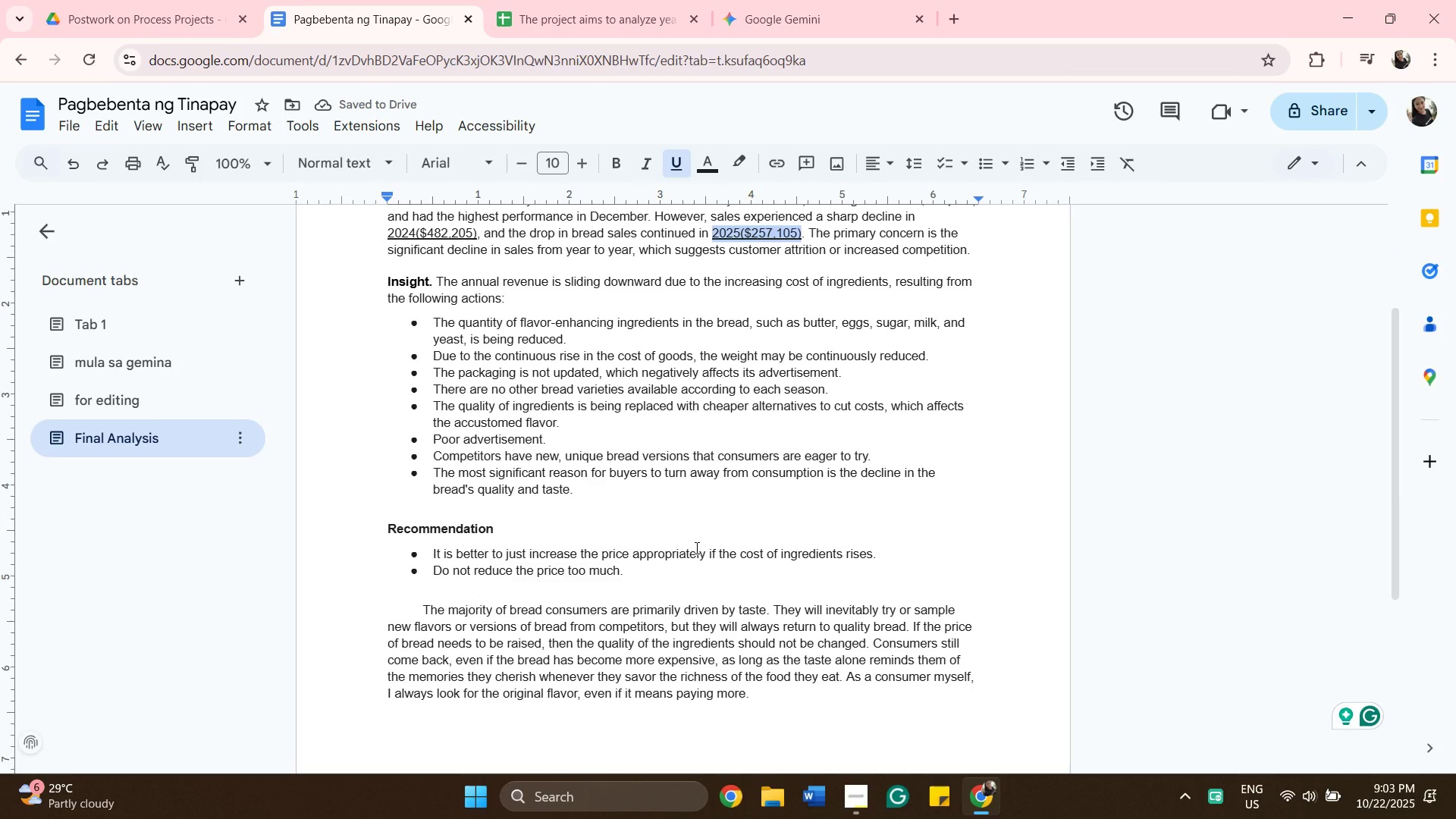 
wait(8.63)
 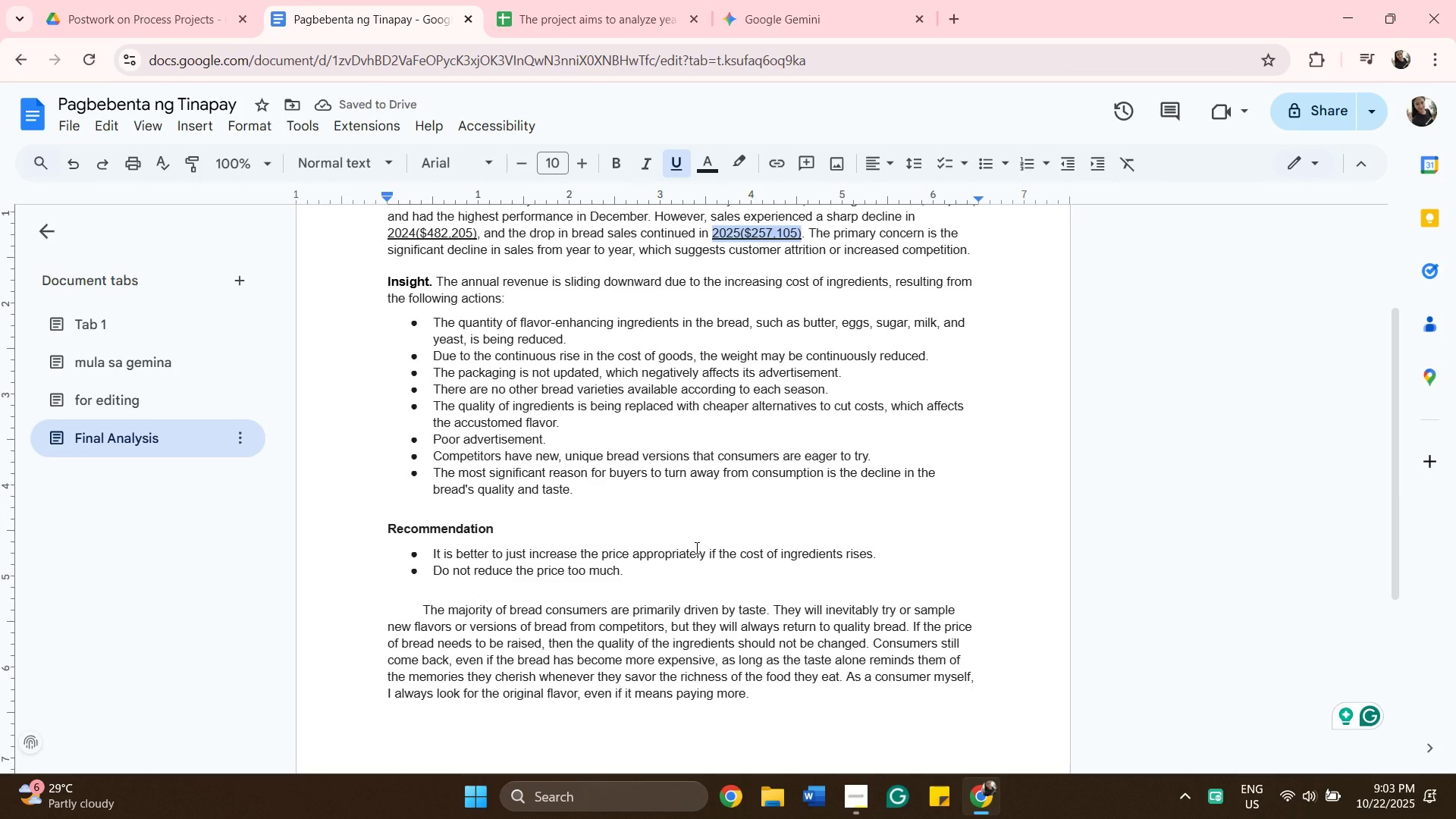 
left_click_drag(start_coordinate=[810, 234], to_coordinate=[632, 255])
 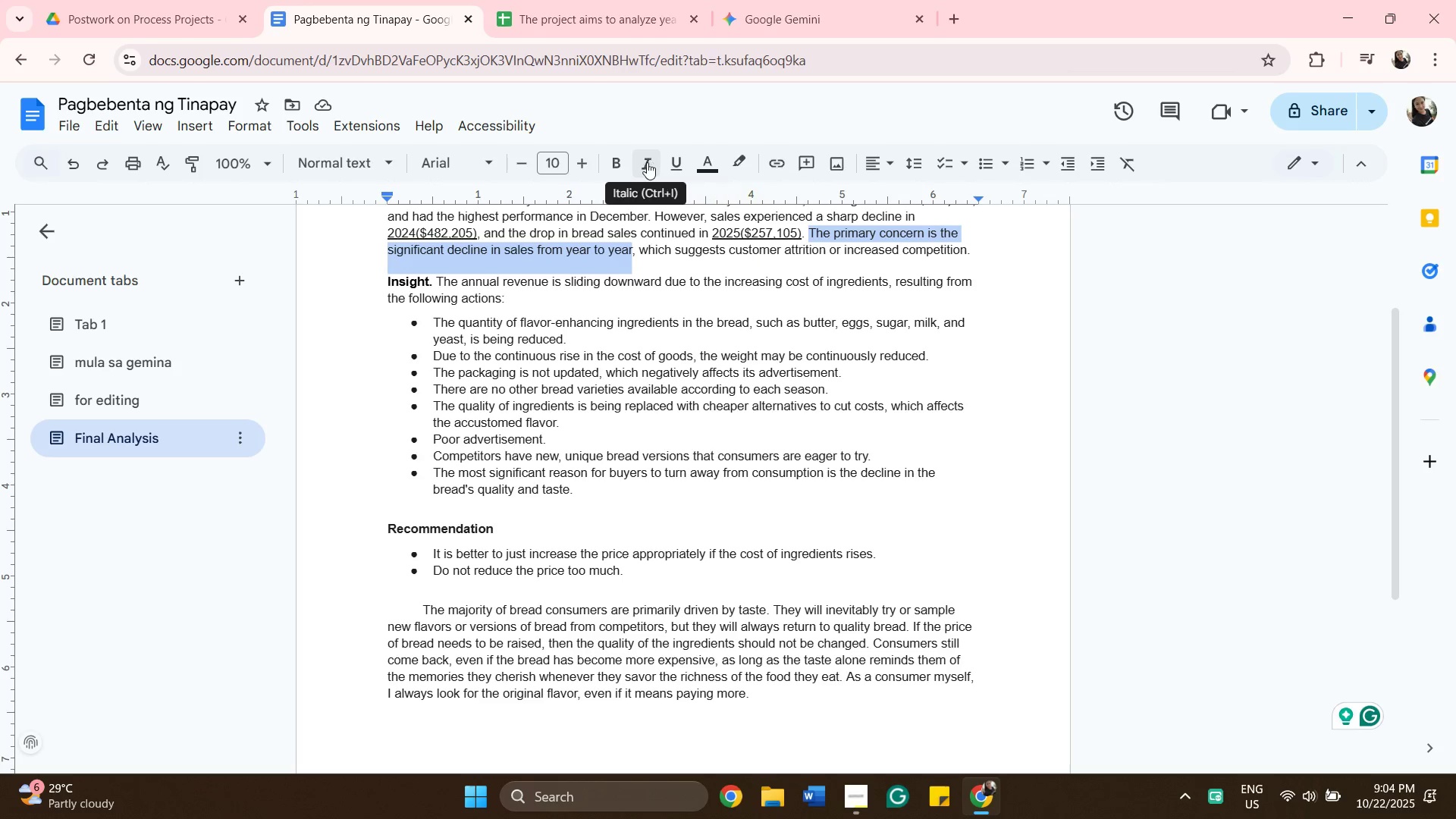 
left_click([647, 162])
 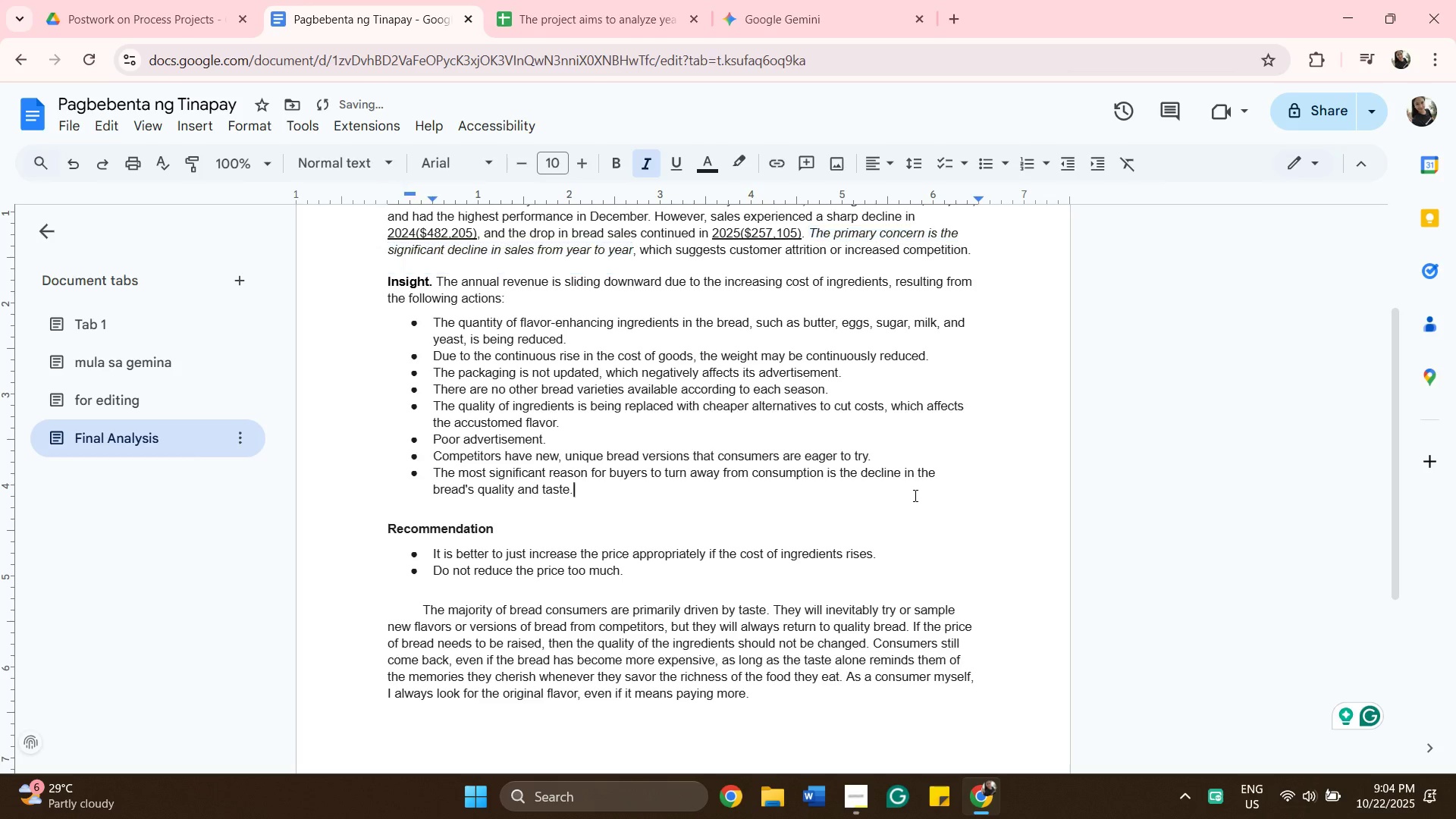 
left_click([914, 495])
 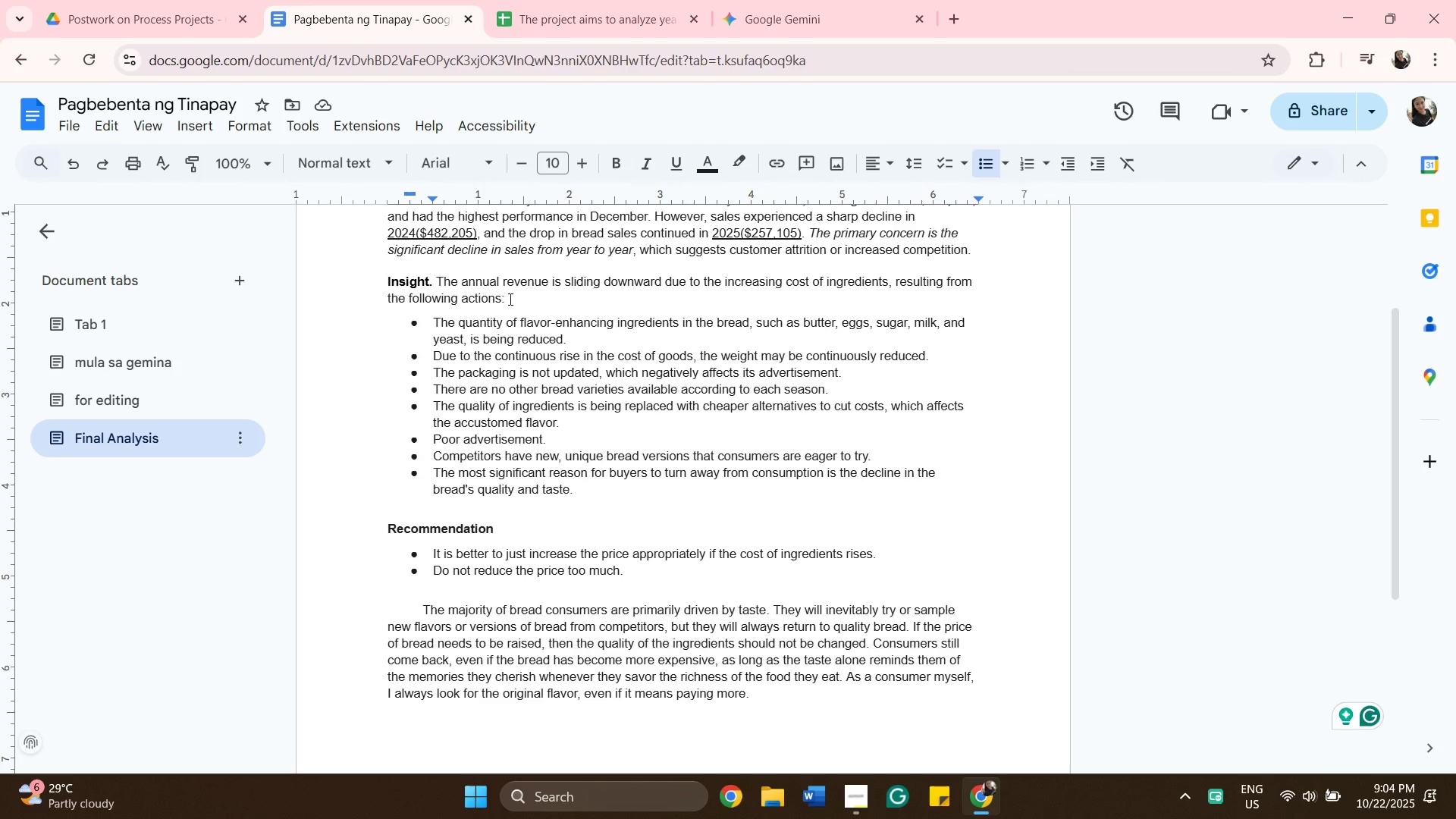 
wait(14.42)
 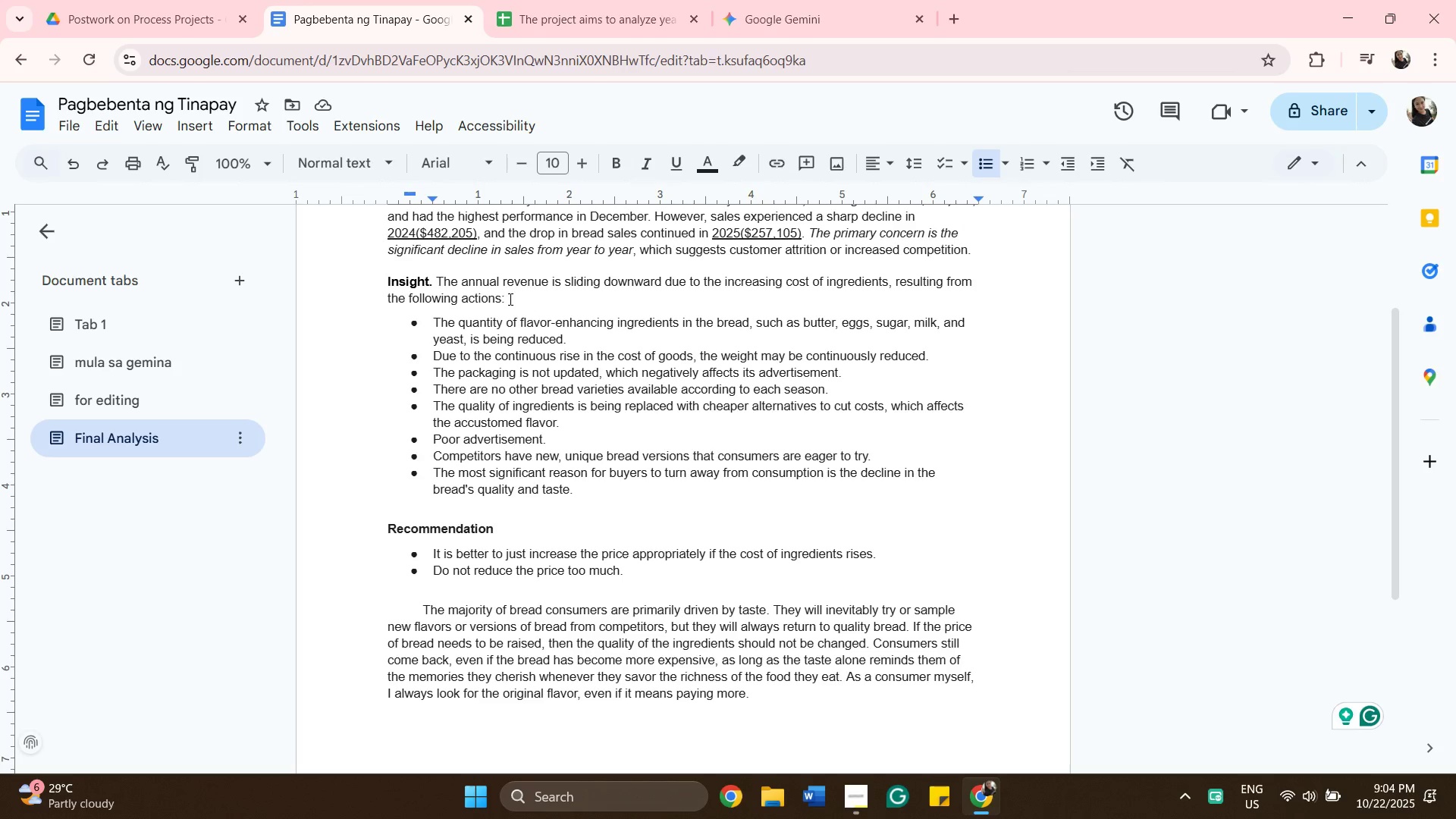 
left_click([522, 295])
 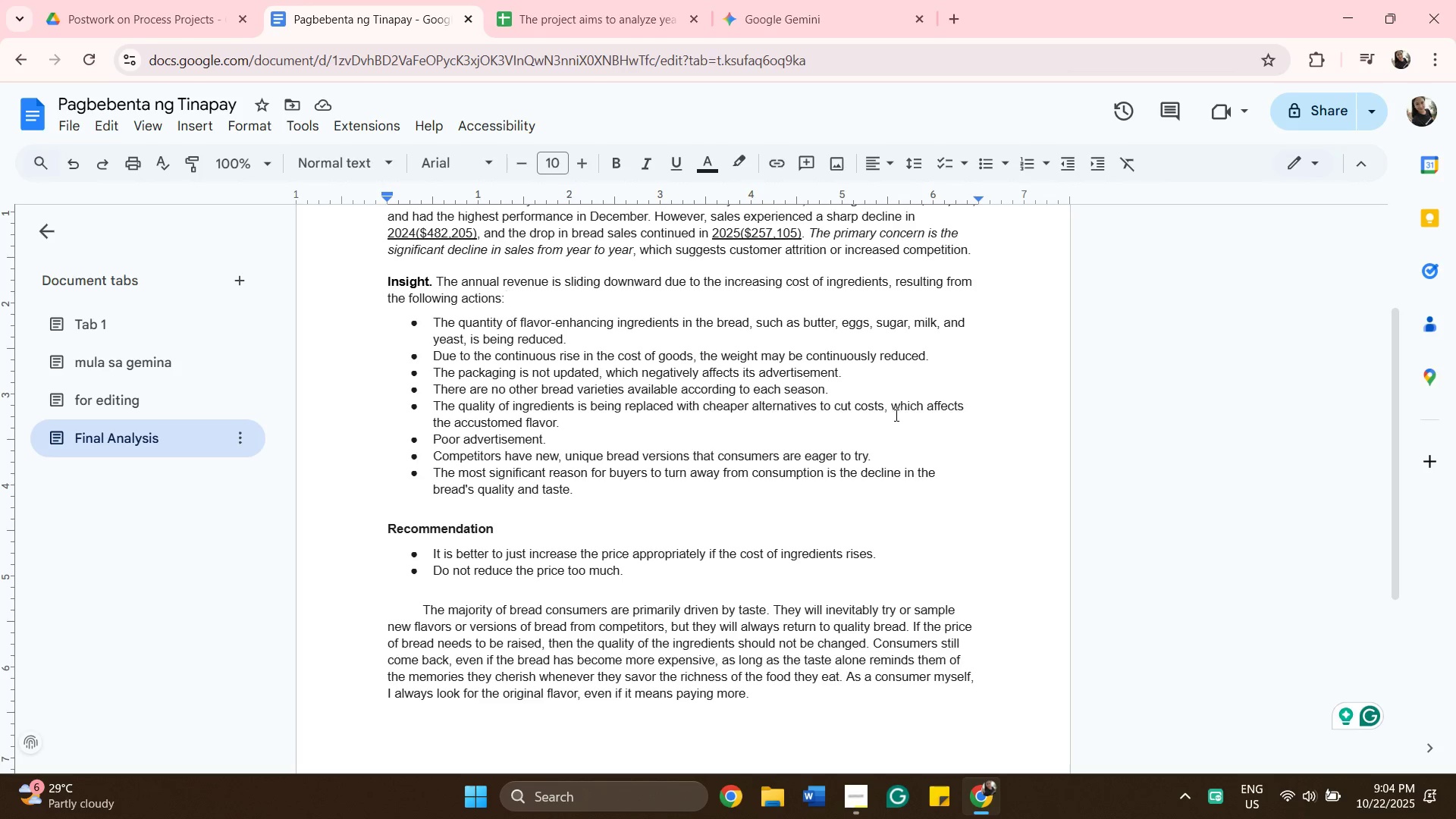 
wait(30.22)
 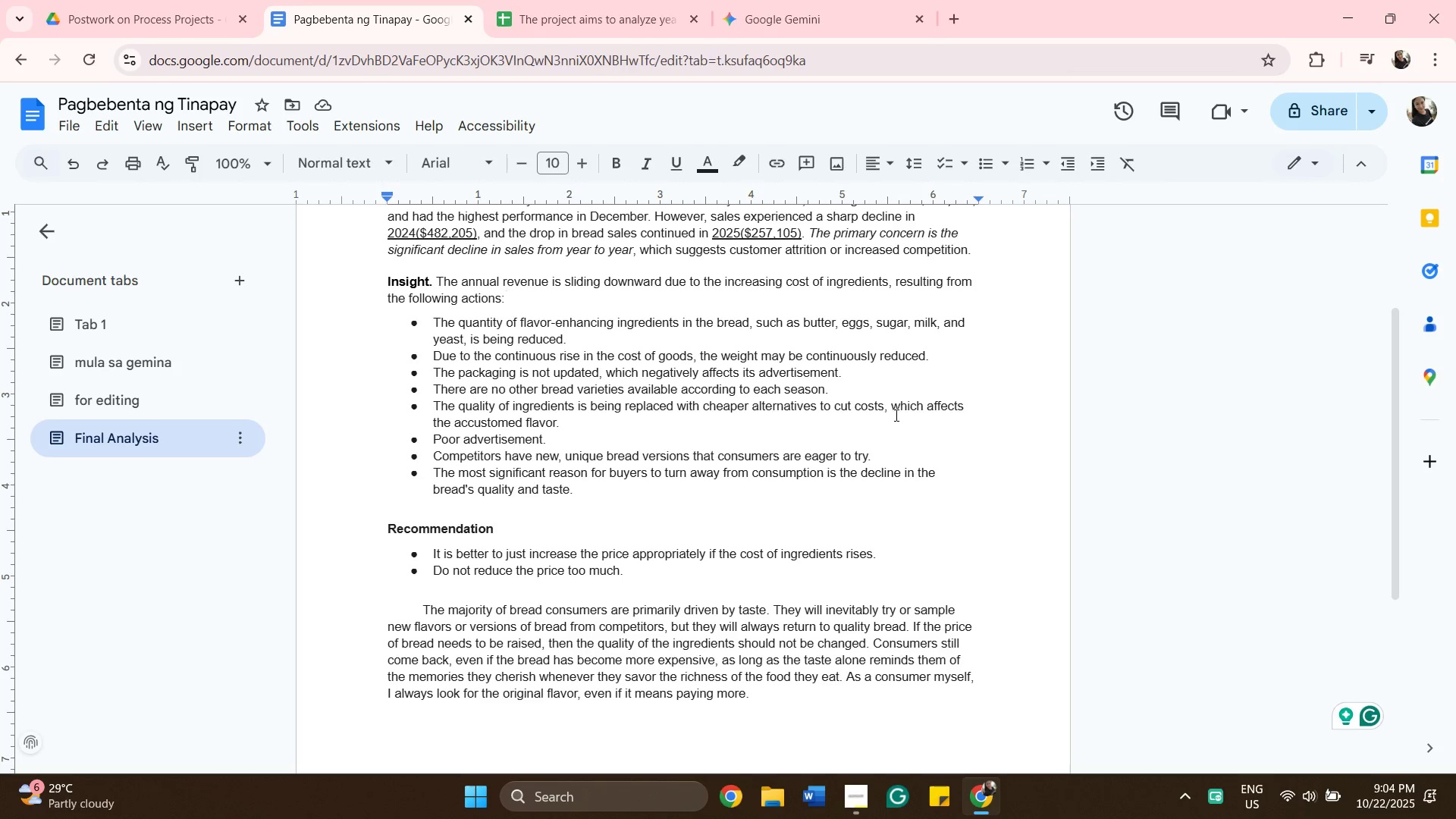 
left_click([572, 440])
 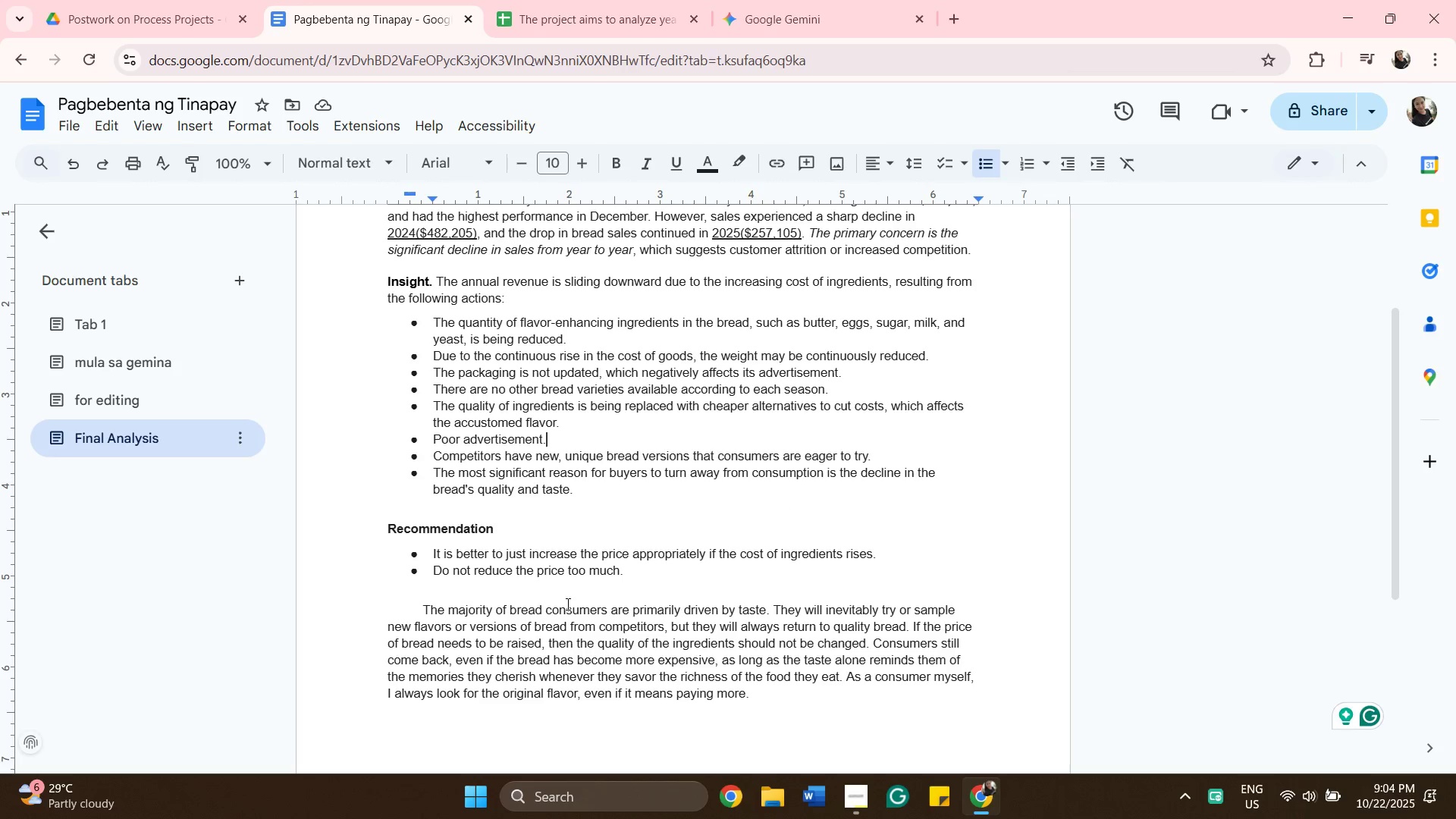 
wait(11.77)
 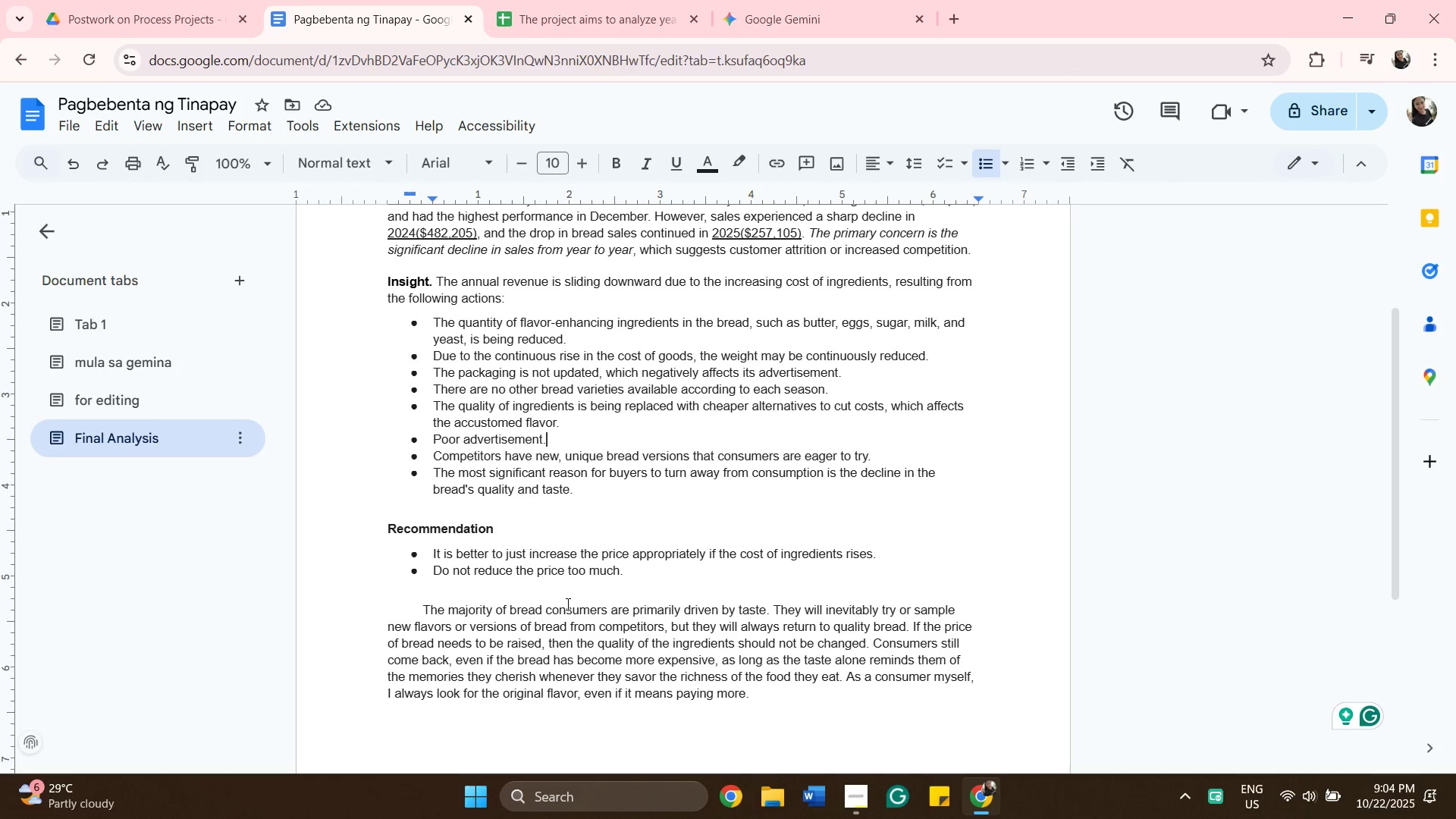 
left_click([789, 689])
 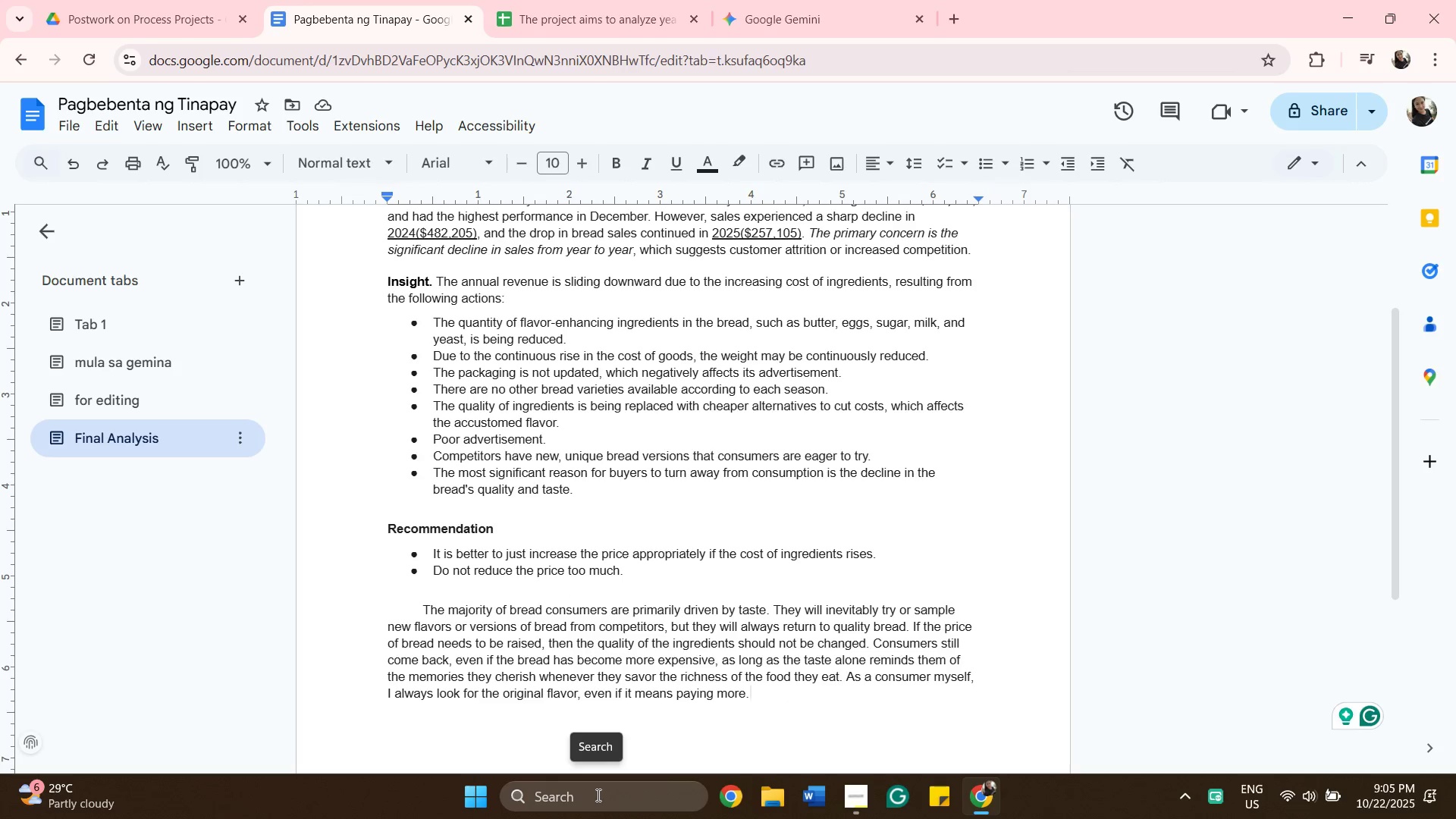 
key(Space)
 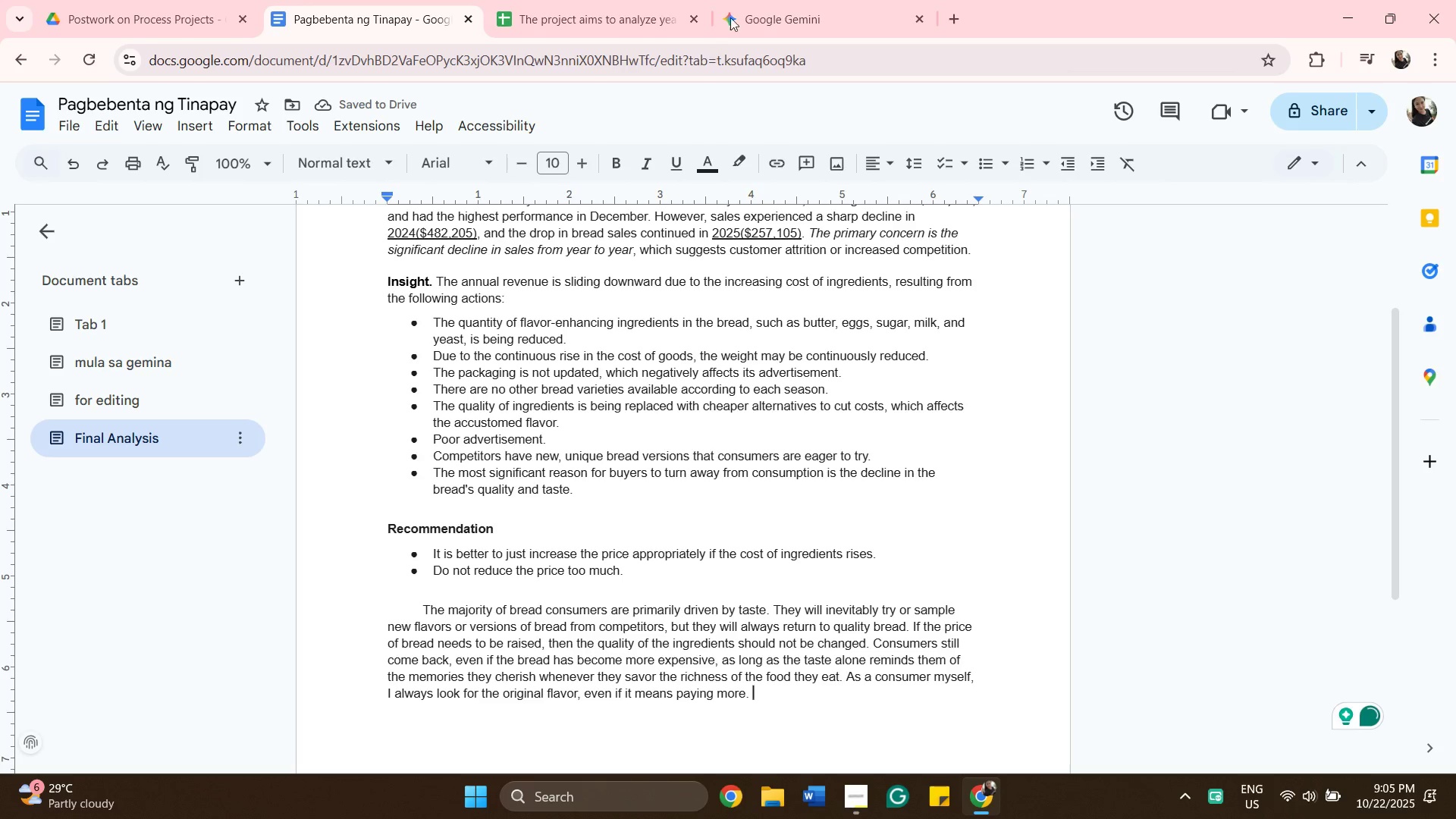 
wait(5.88)
 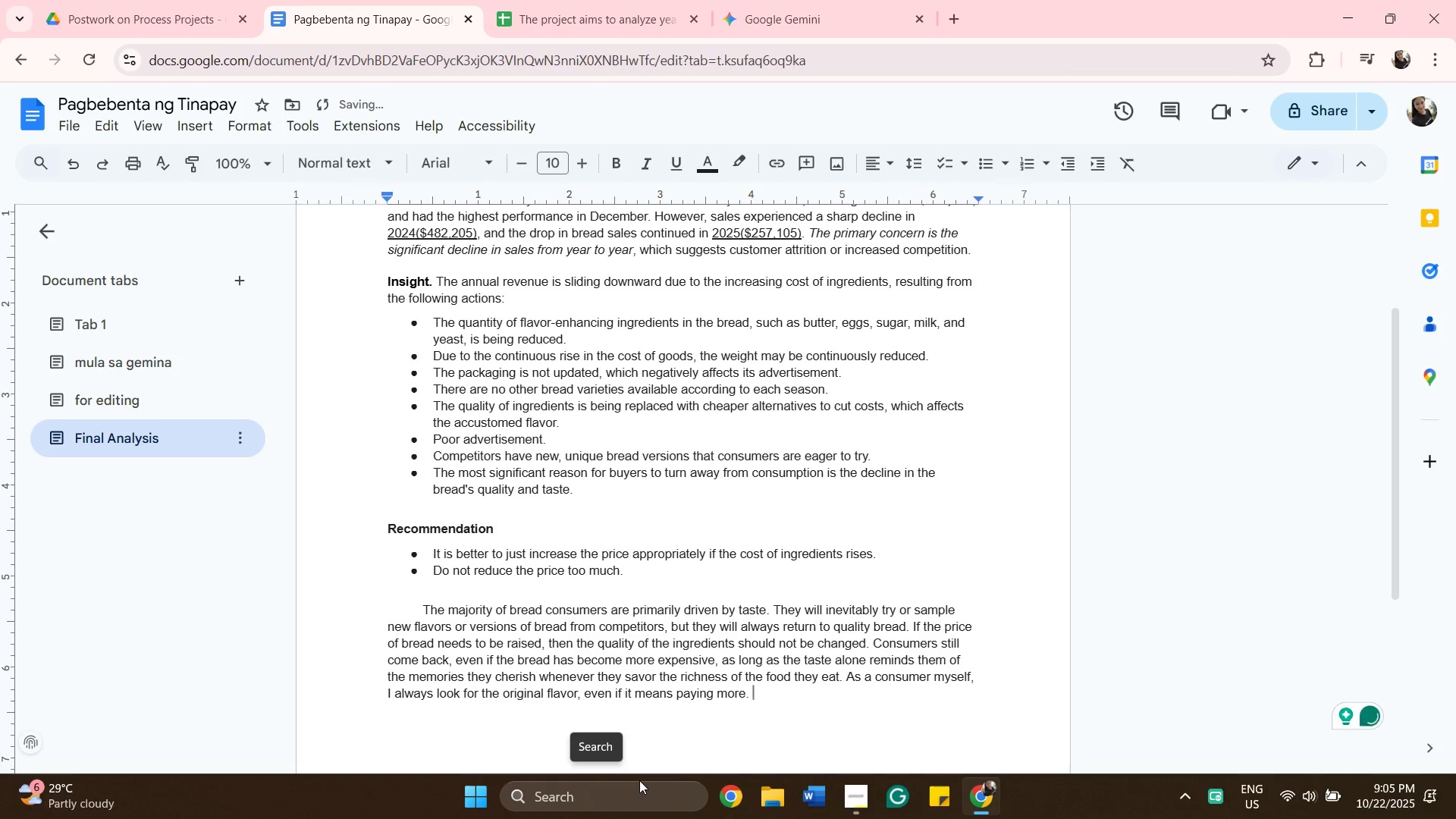 
left_click([792, 15])
 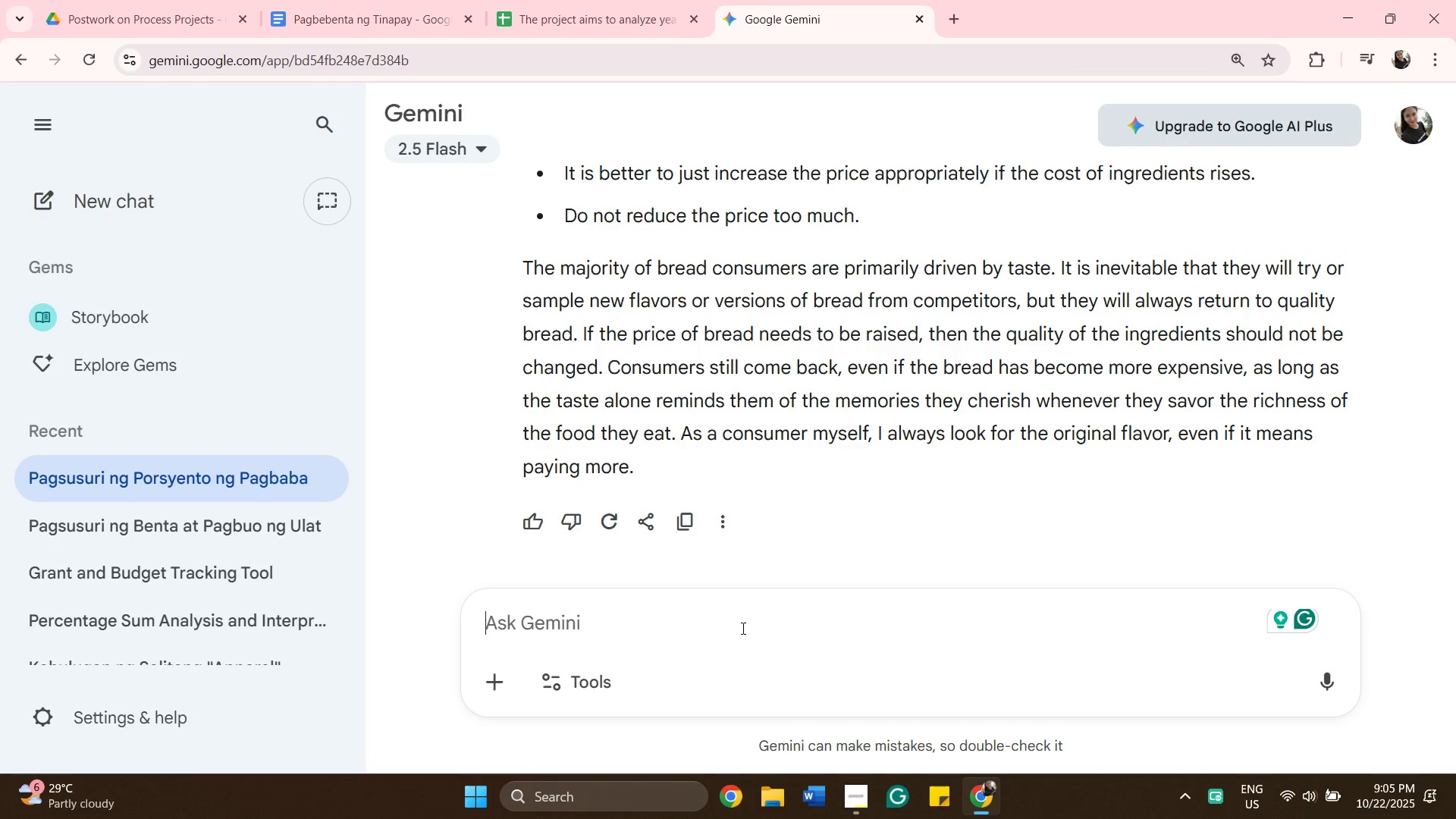 
left_click([742, 628])
 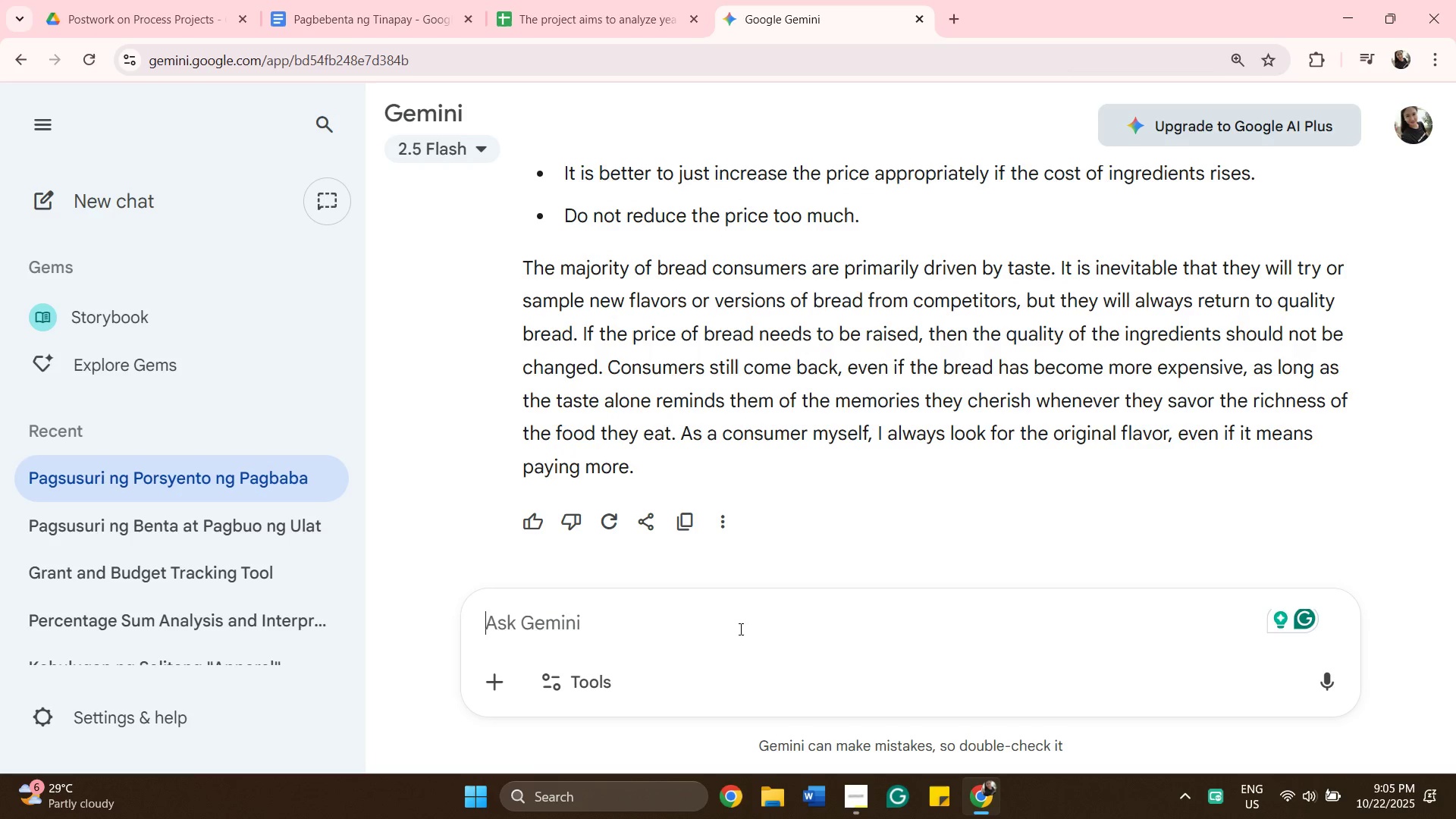 
type(palitan ng m)
 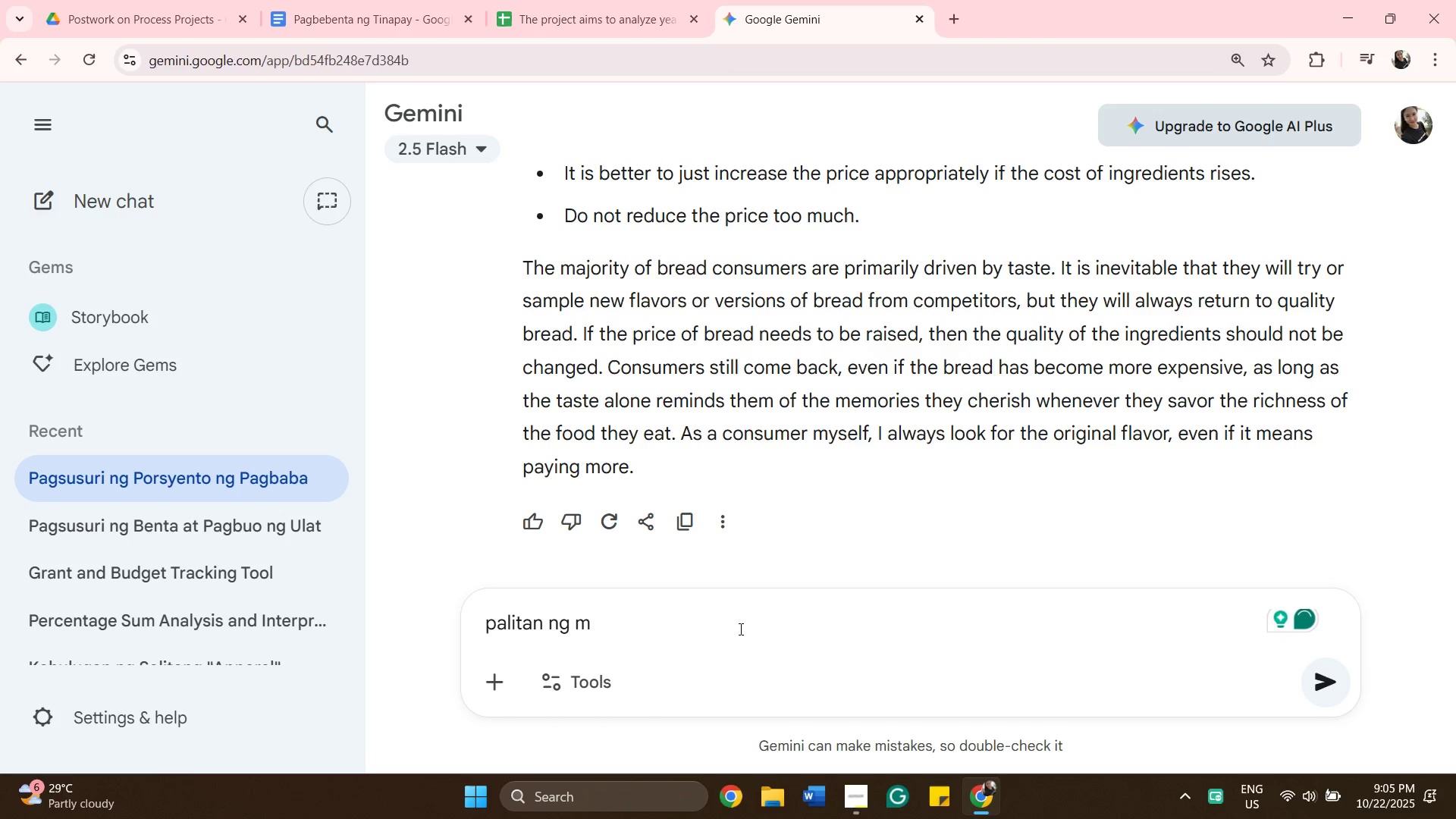 
key(Backspace)
type(packaging ayon sabawa)
key(Backspace)
key(Backspace)
key(Backspace)
key(Backspace)
type( bawat sea)
key(Backspace)
key(Backspace)
key(Backspace)
type(trea)
key(Backspace)
key(Backspace)
key(Backspace)
key(Backspace)
key(Backspace)
key(Backspace)
key(Backspace)
key(Backspace)
key(Backspace)
key(Backspace)
type(seoson at kung ano ang treding)
key(Backspace)
key(Backspace)
key(Backspace)
key(Backspace)
type(nding na)
key(Backspace)
key(Backspace)
key(Backspace)
type(( halimbawa lagt)
key(Backspace)
type(yan ng karakter na madalas panoorin ng mga bata ang pakaging)
 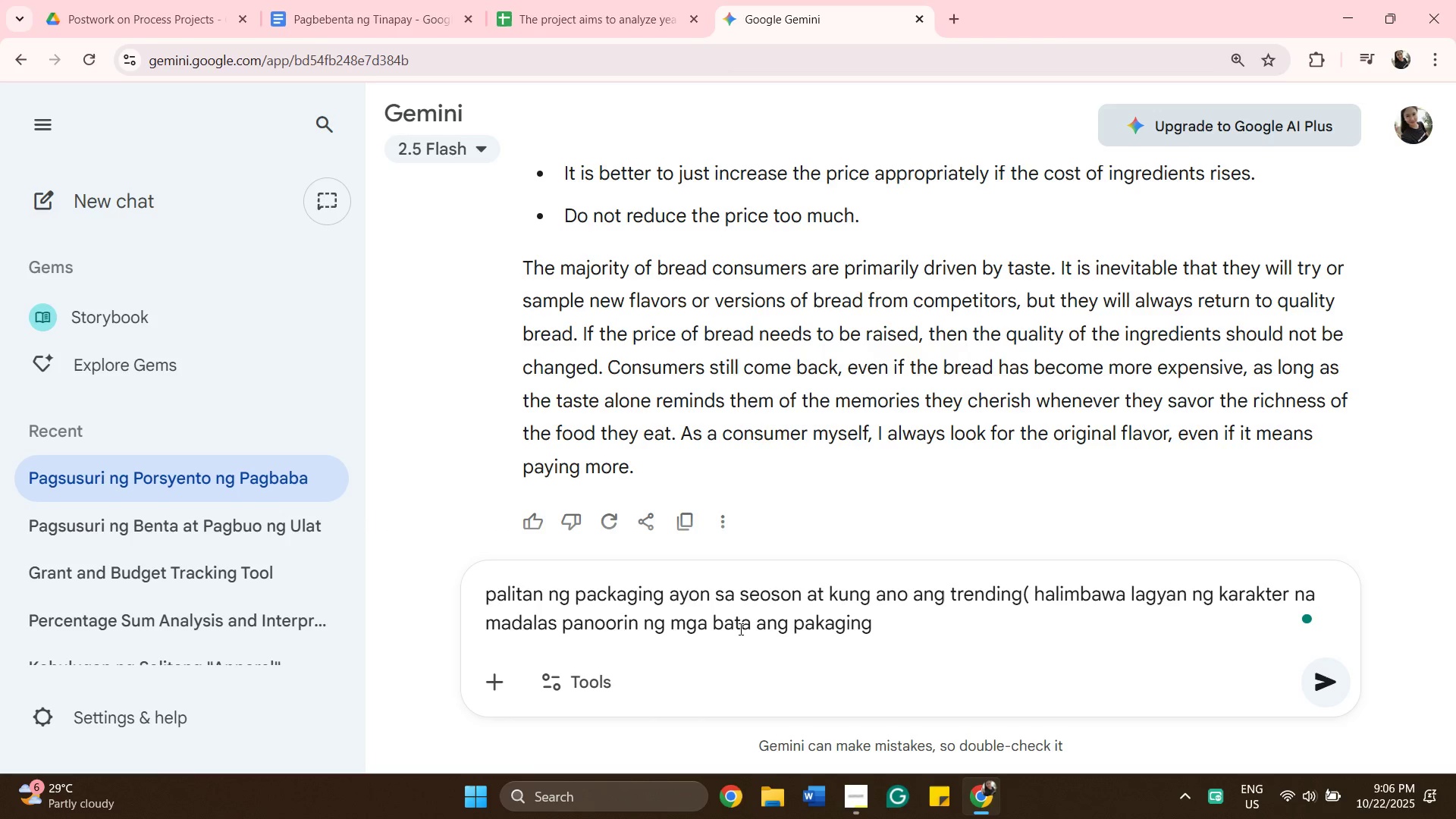 
wait(11.54)
 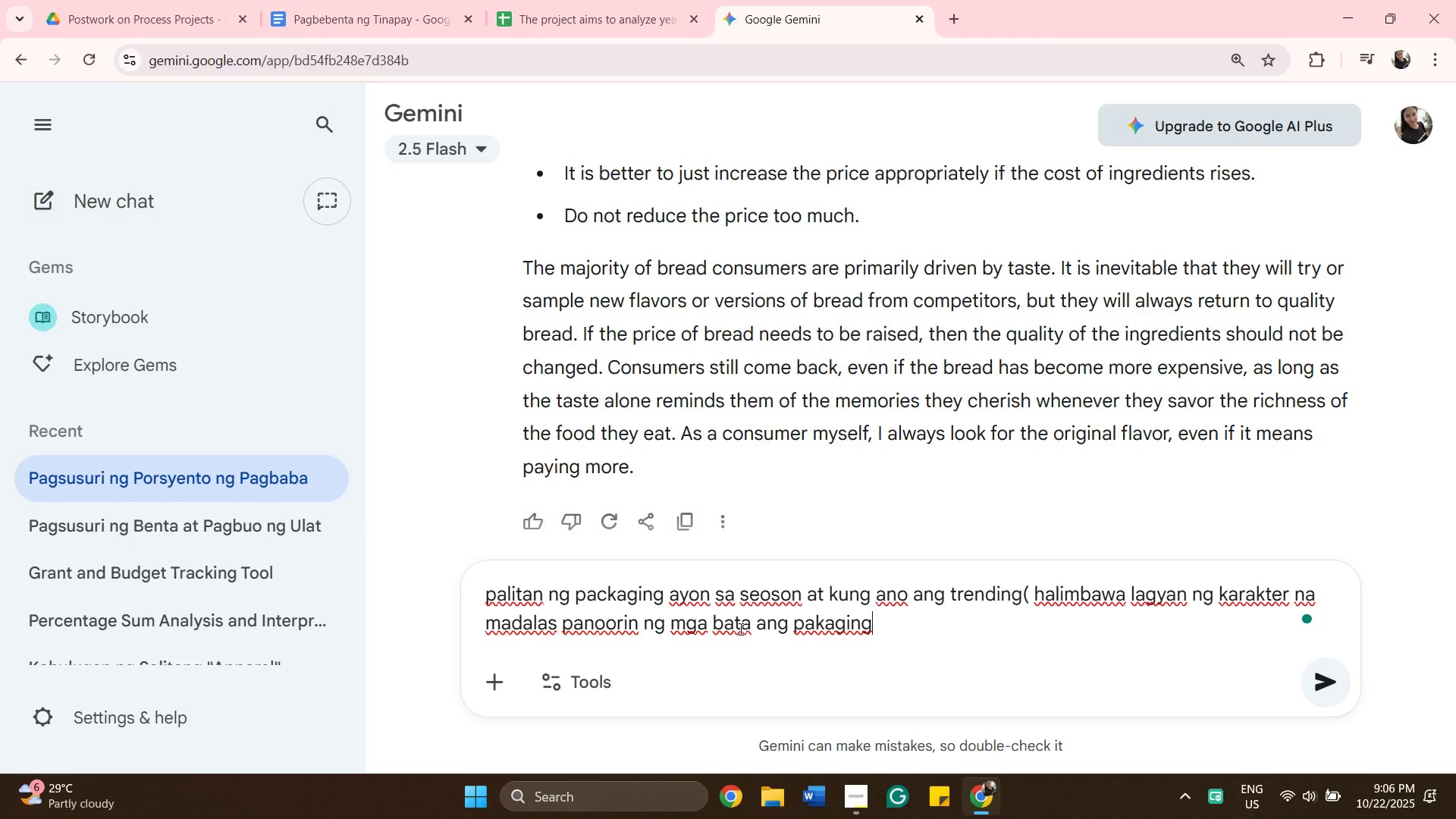 
left_click([900, 626])
 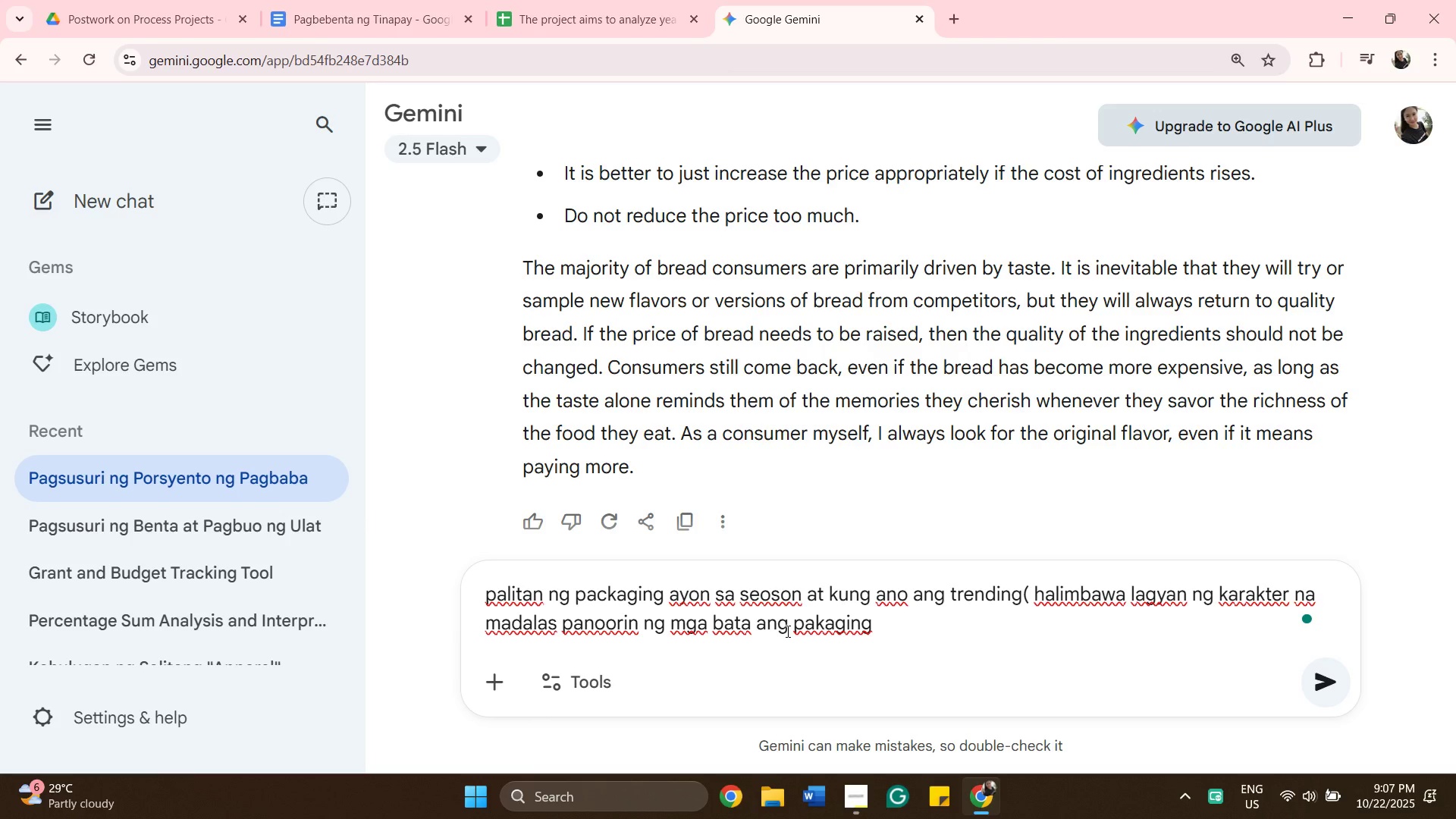 
wait(6.36)
 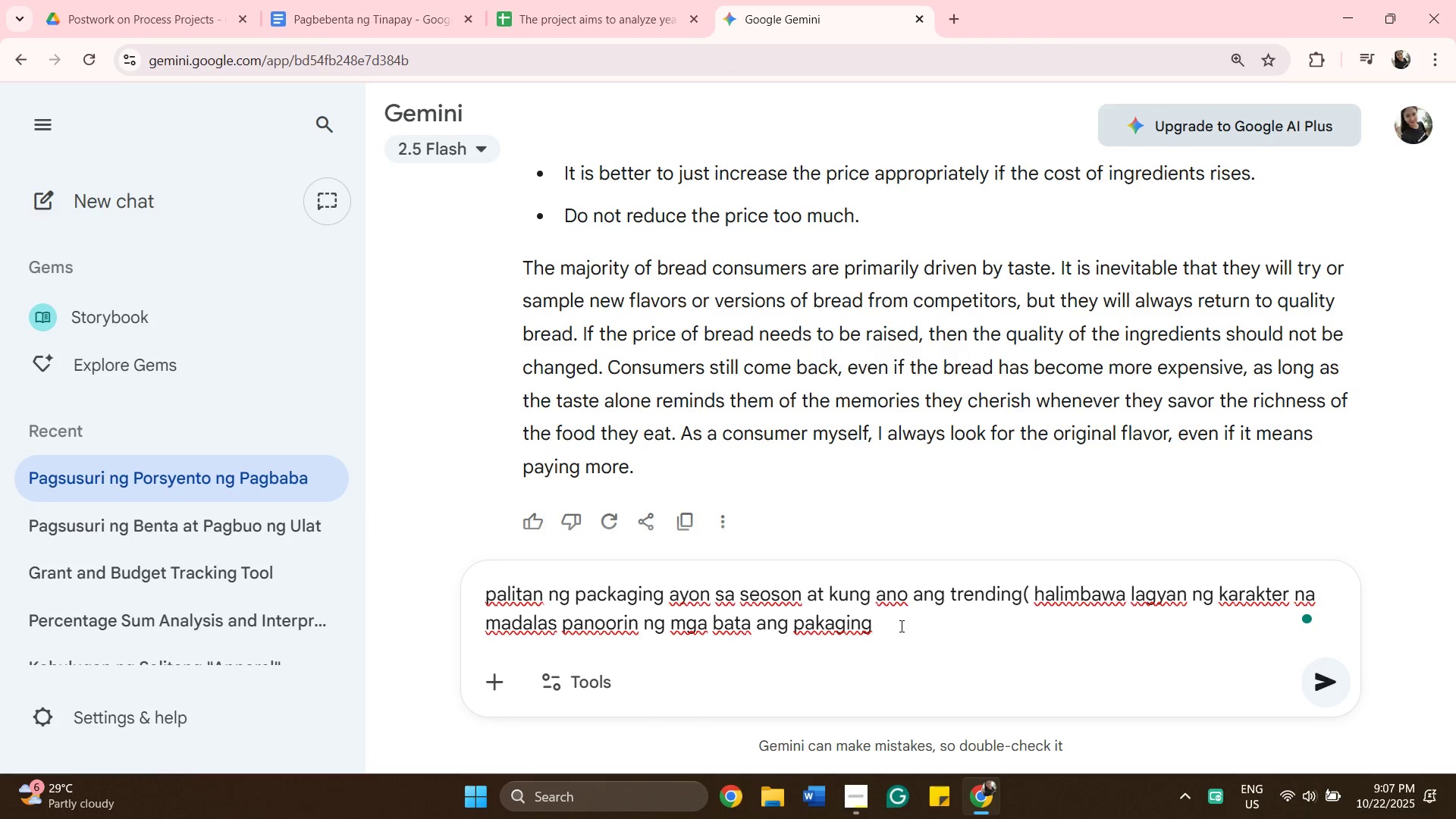 
key(Backspace)
 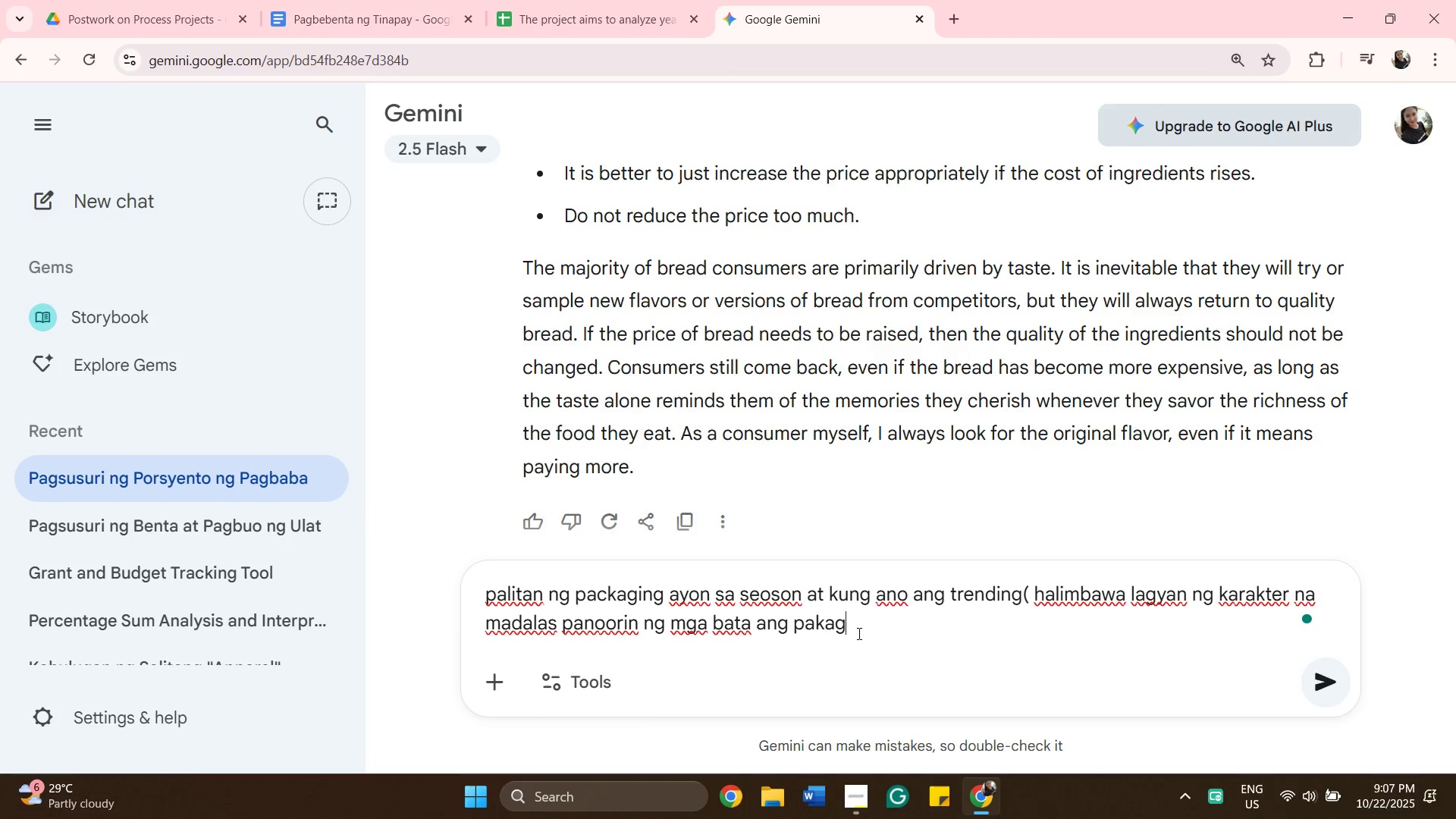 
key(Backspace)
 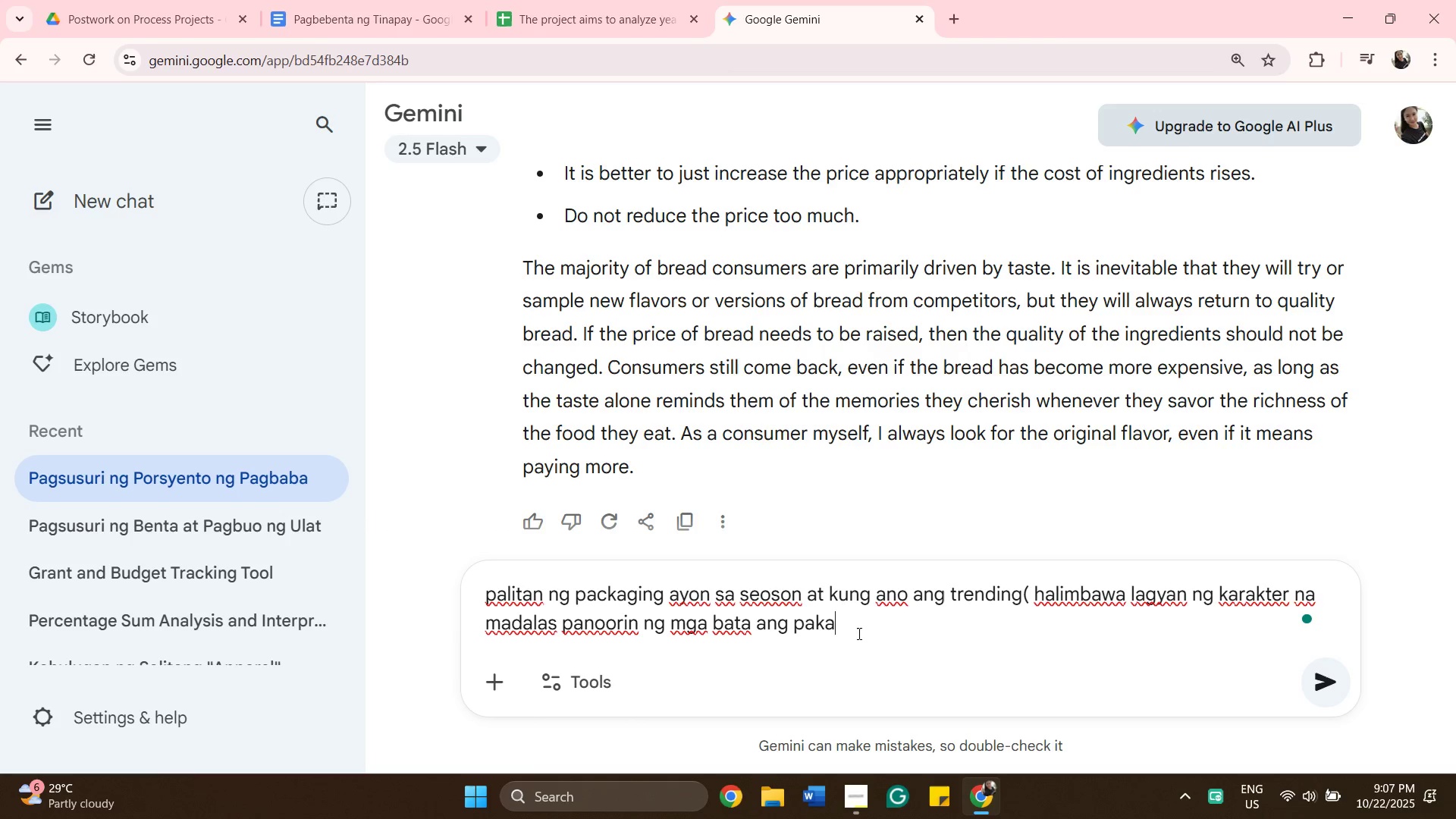 
key(Backspace)
 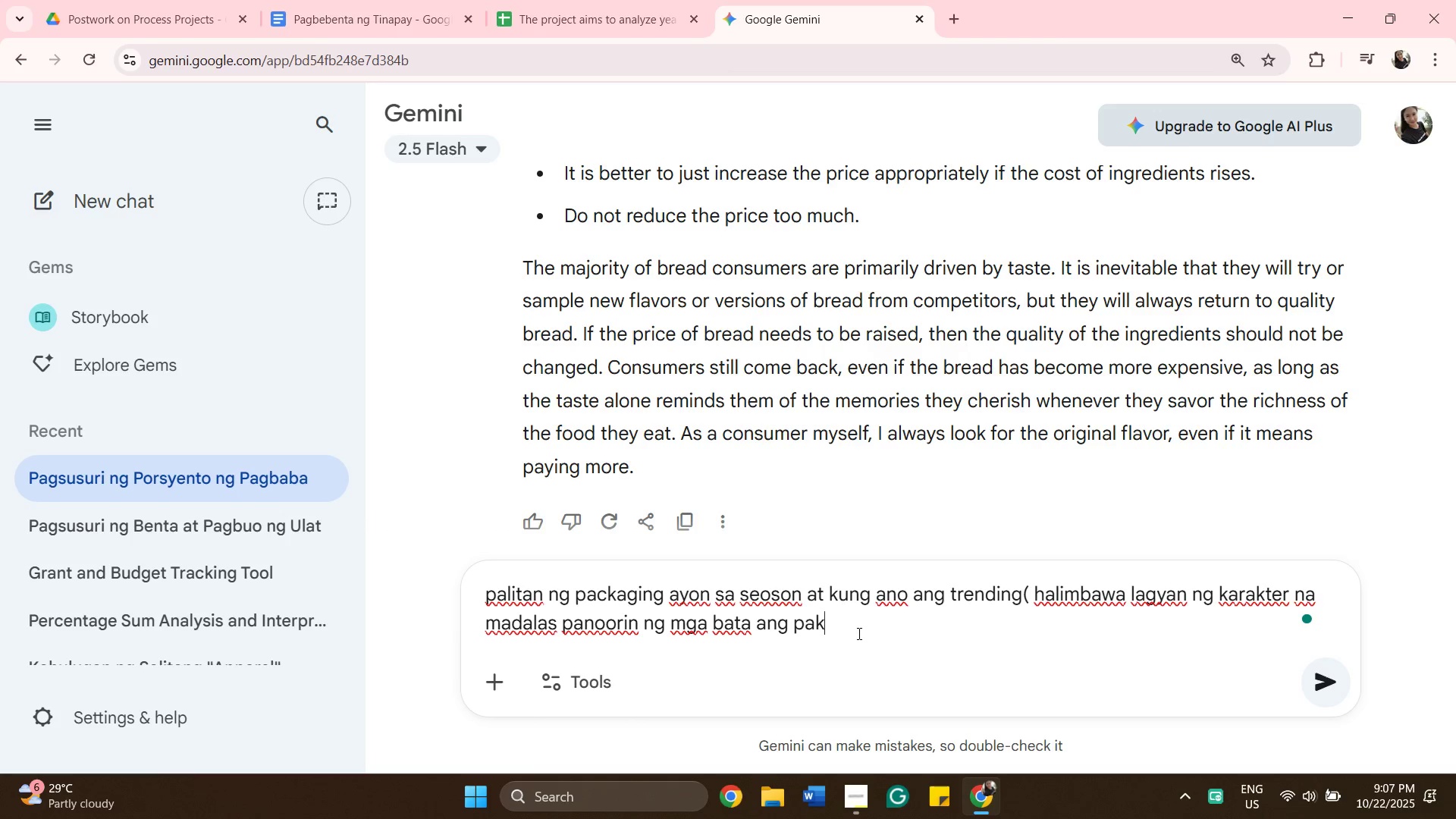 
key(Backspace)
 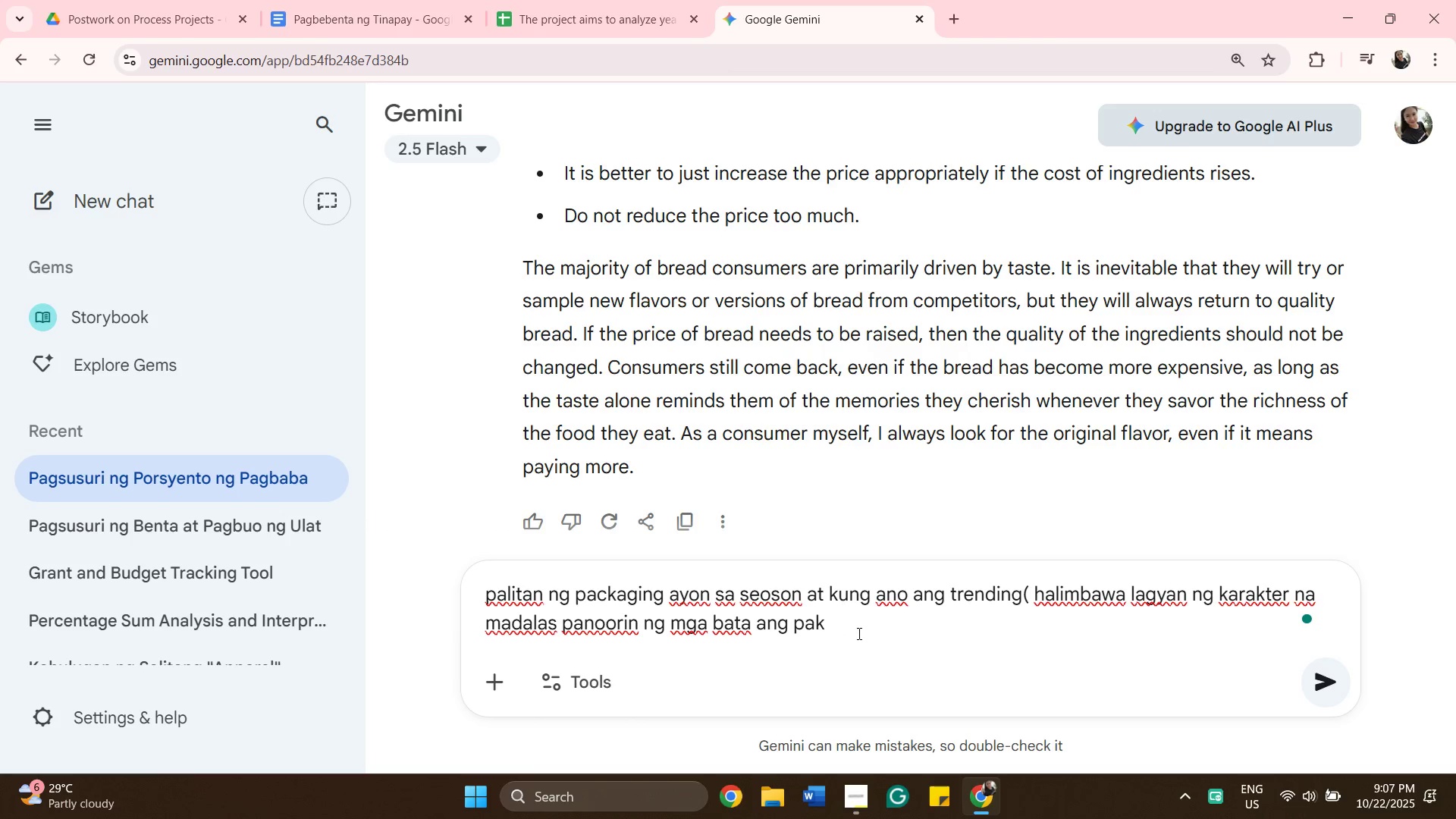 
key(Backspace)
 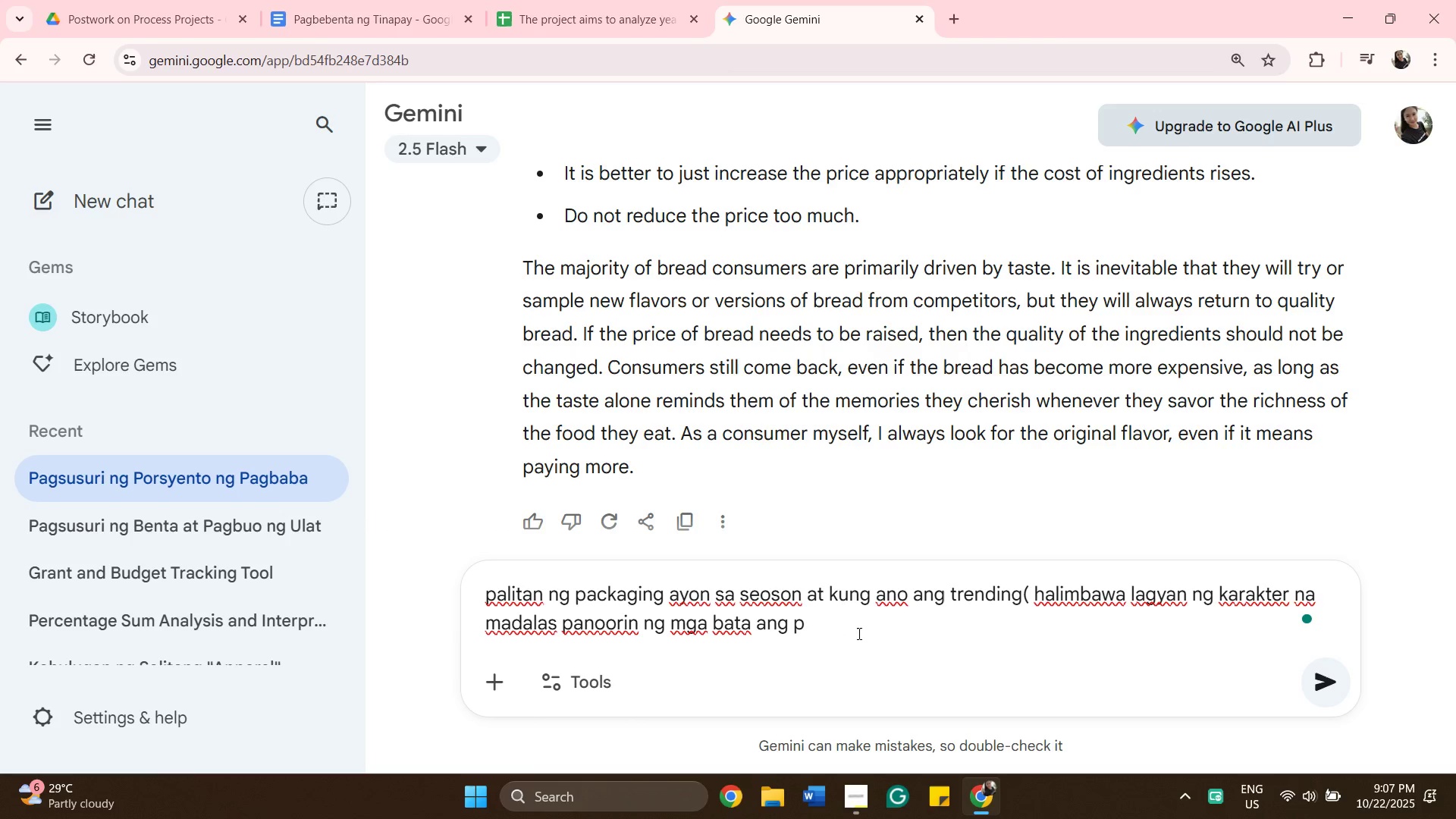 
key(Backspace)
 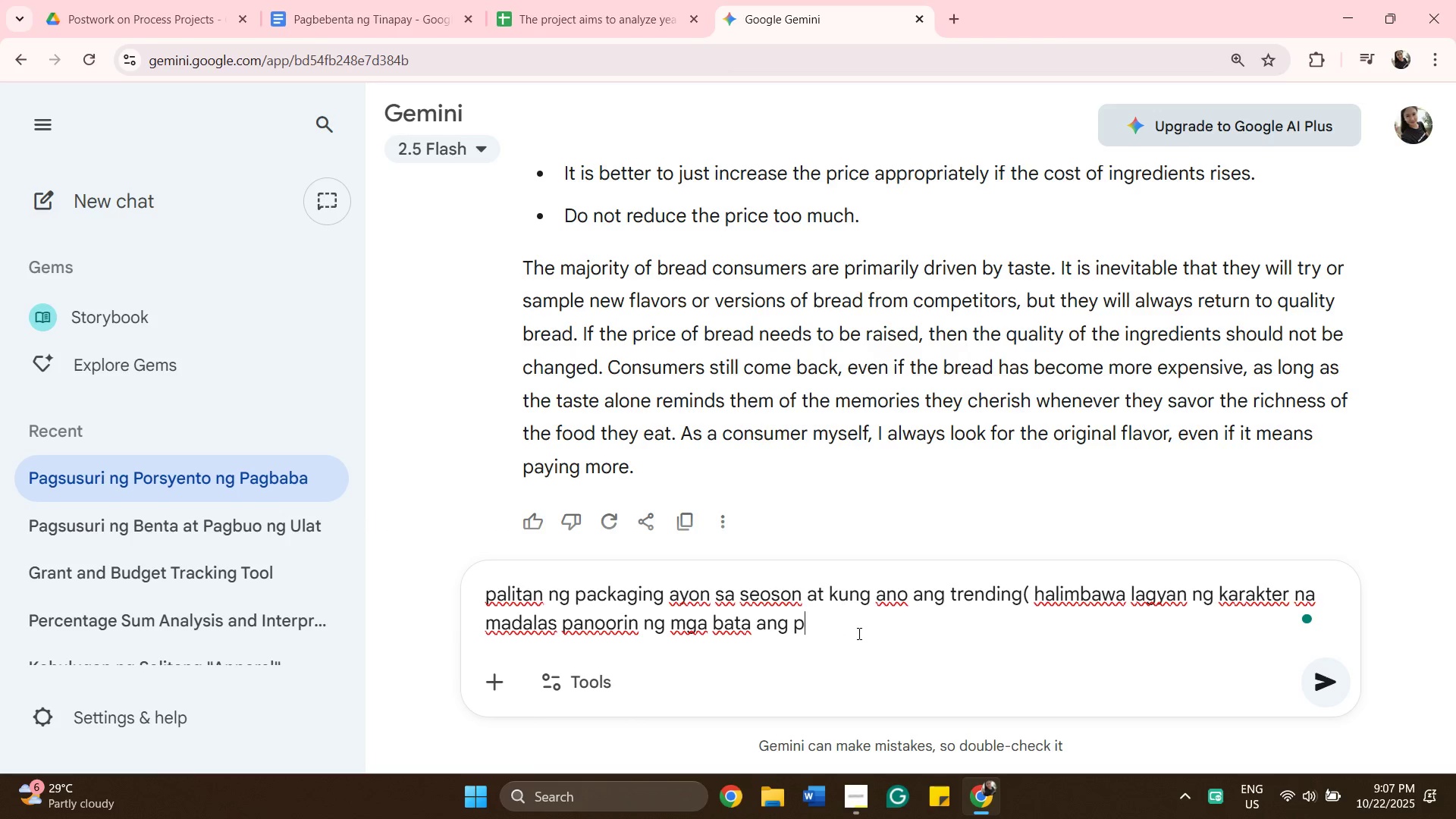 
key(Backspace)
 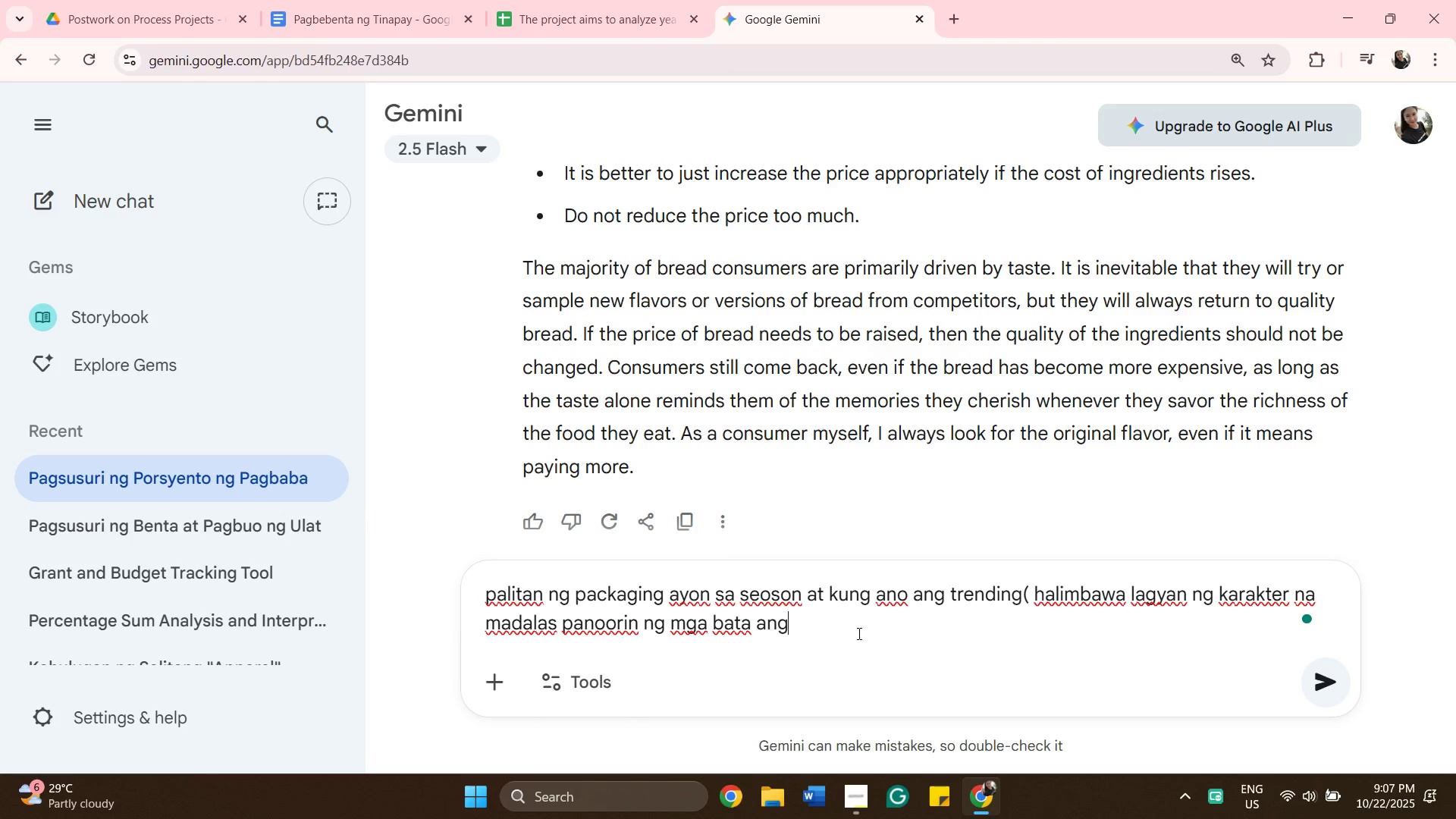 
key(Backspace)
 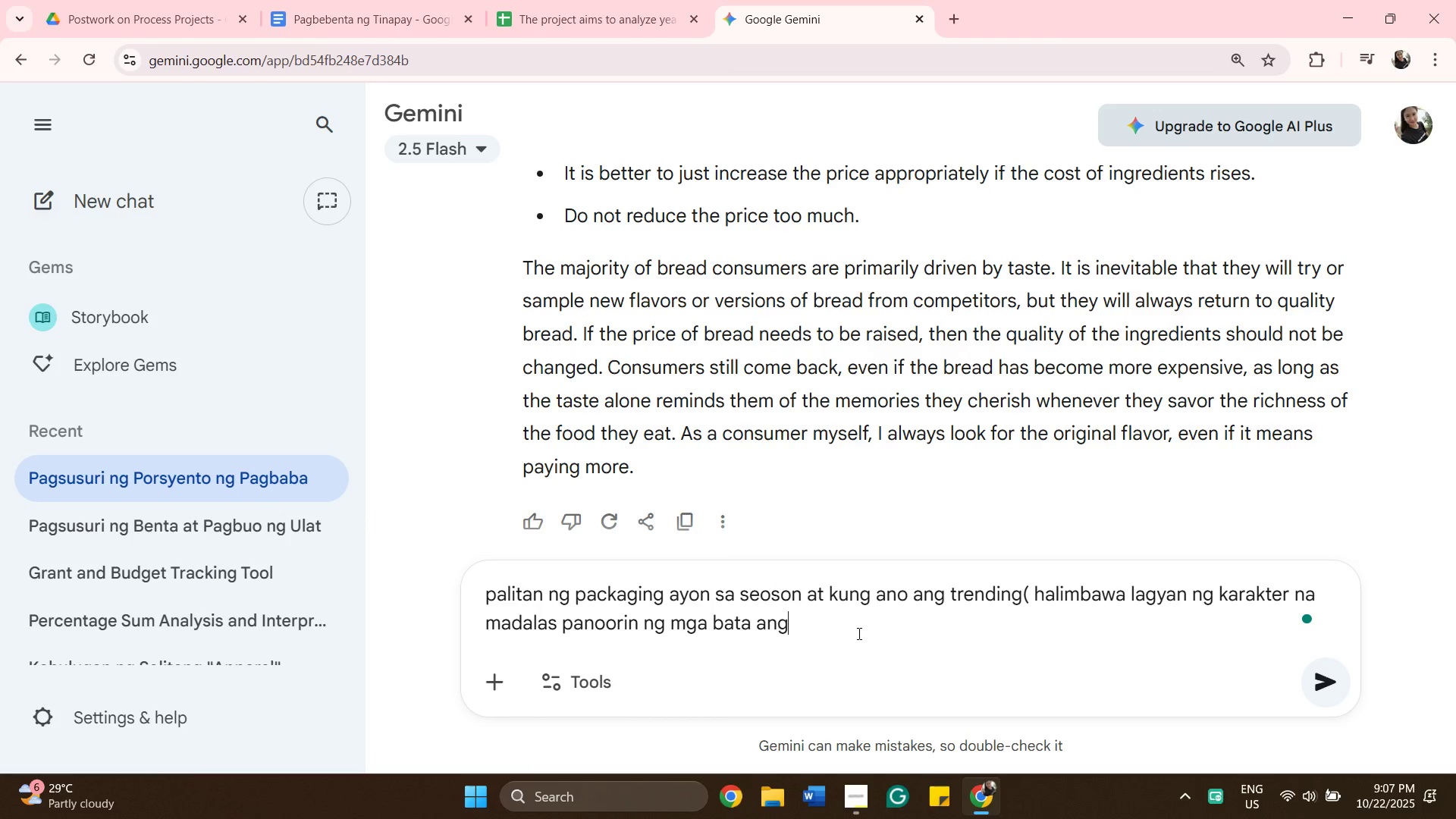 
key(Backspace)
 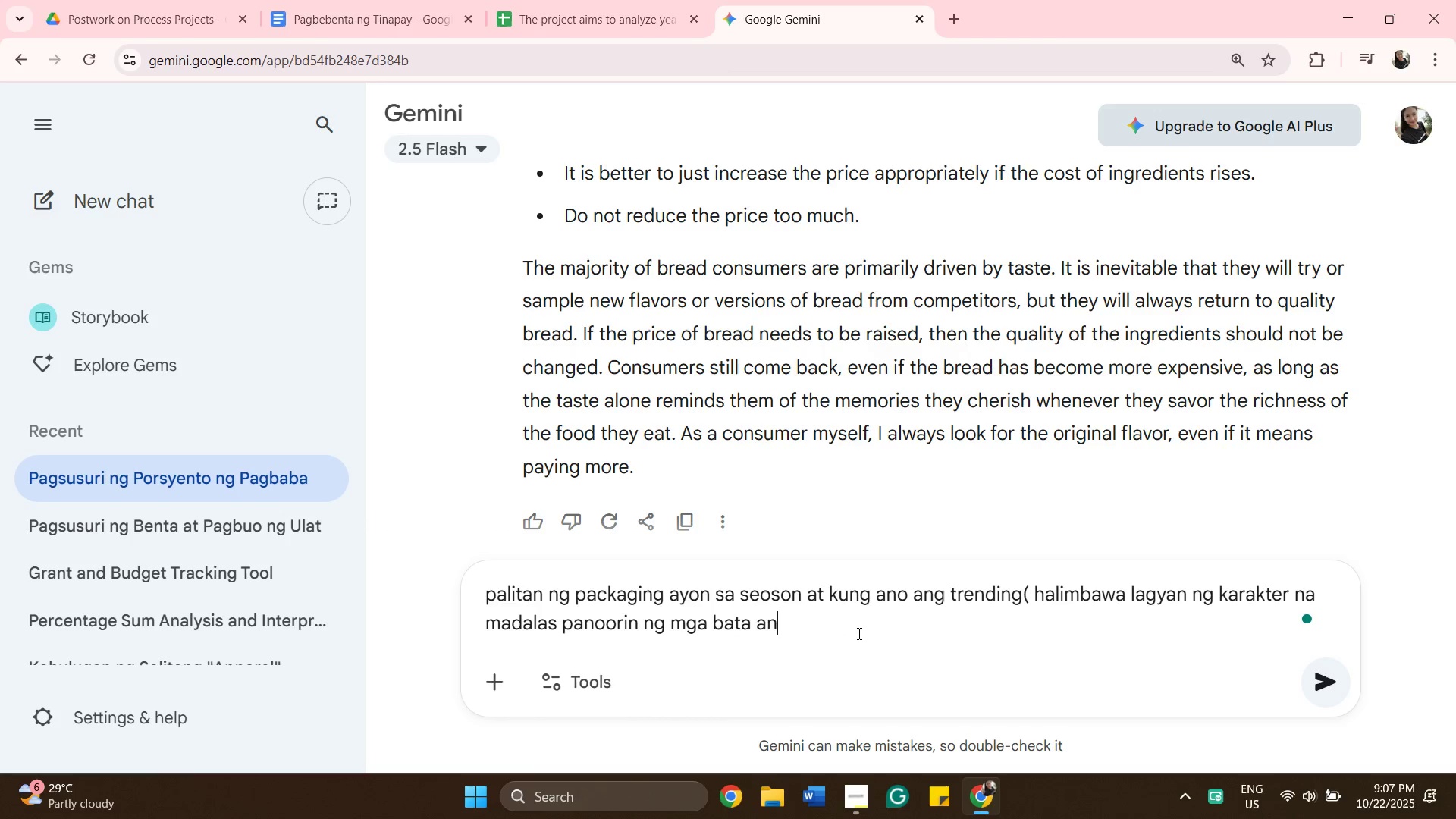 
key(Backspace)
 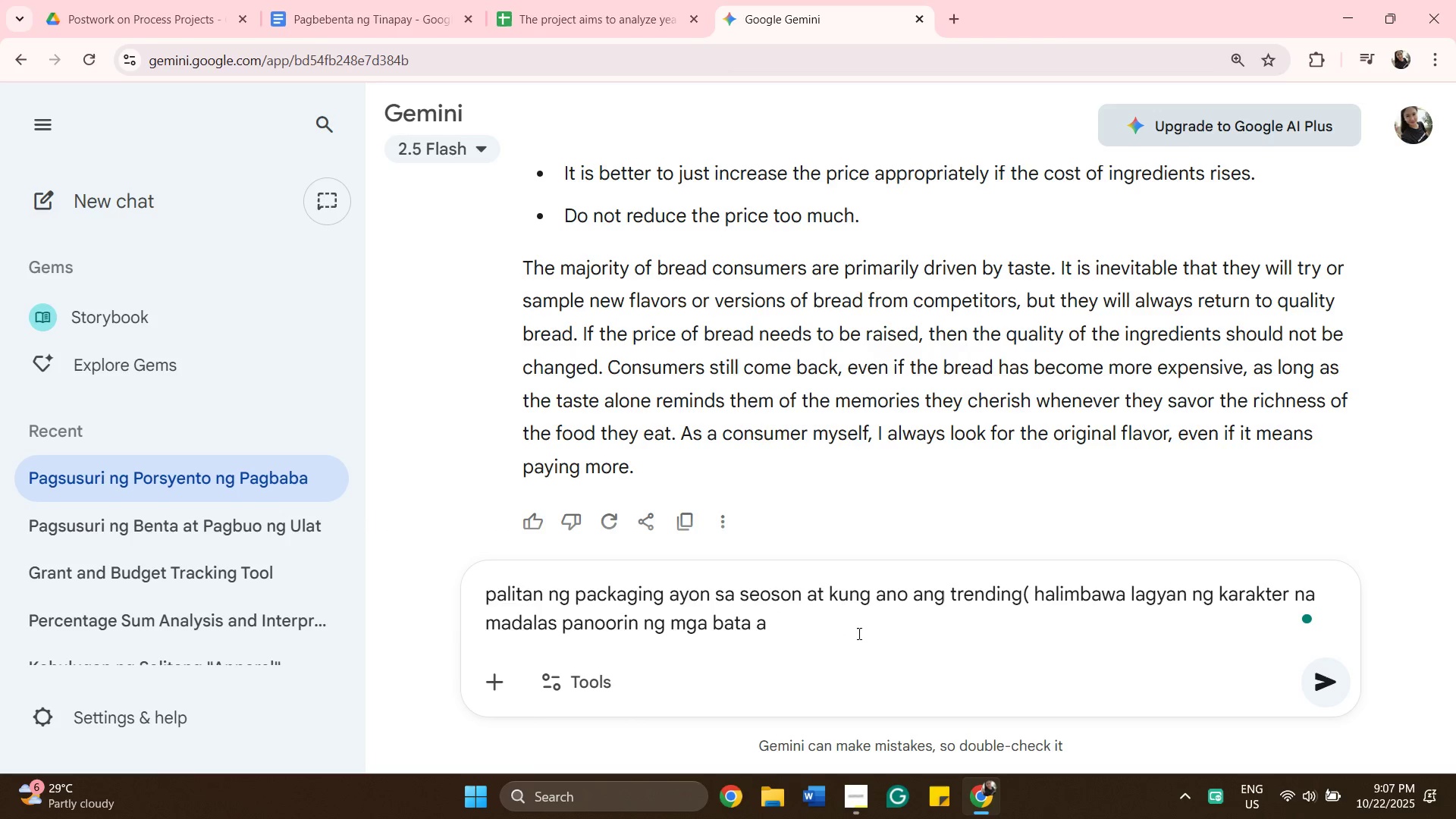 
key(Backspace)
 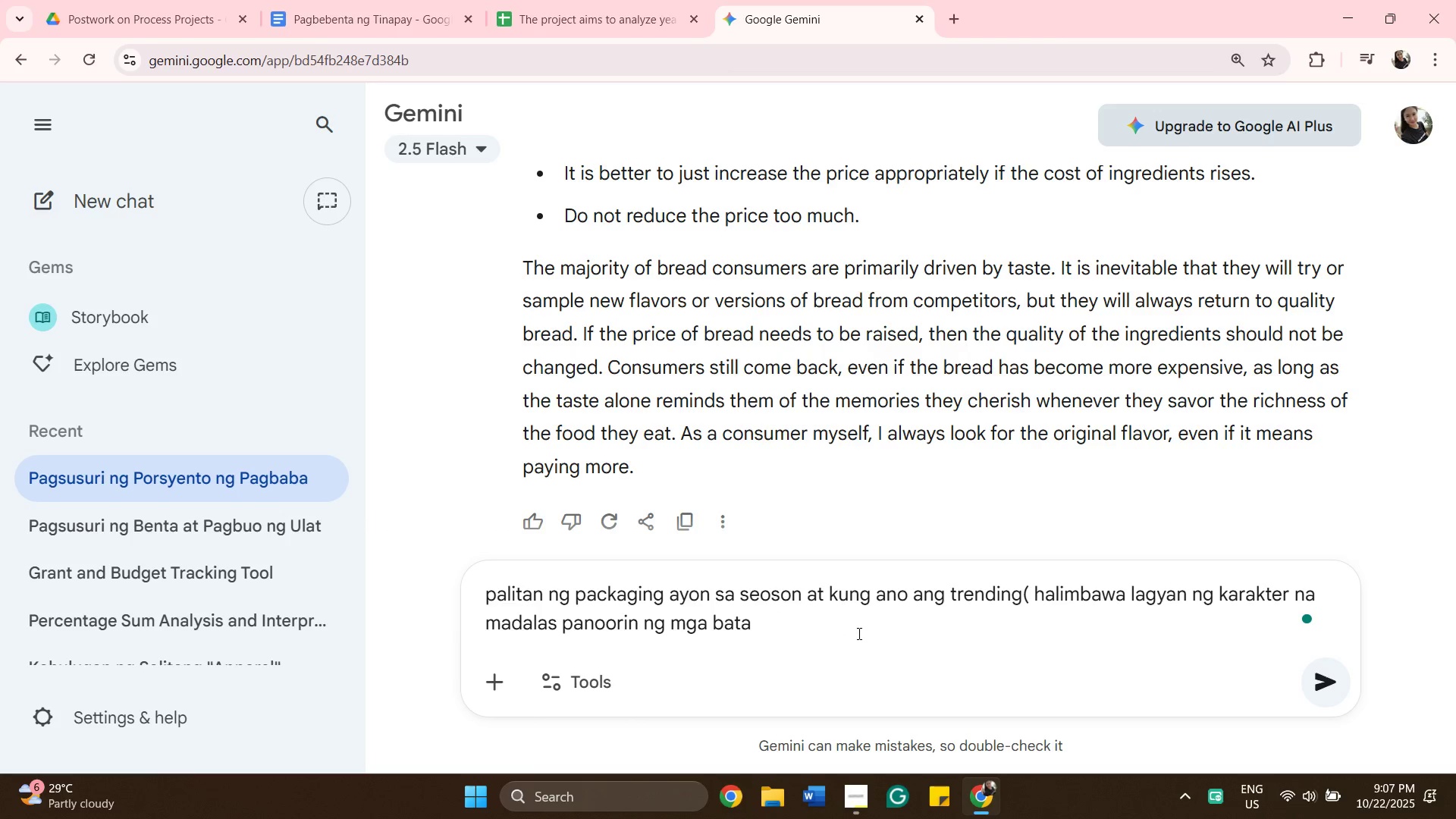 
key(Backspace)
 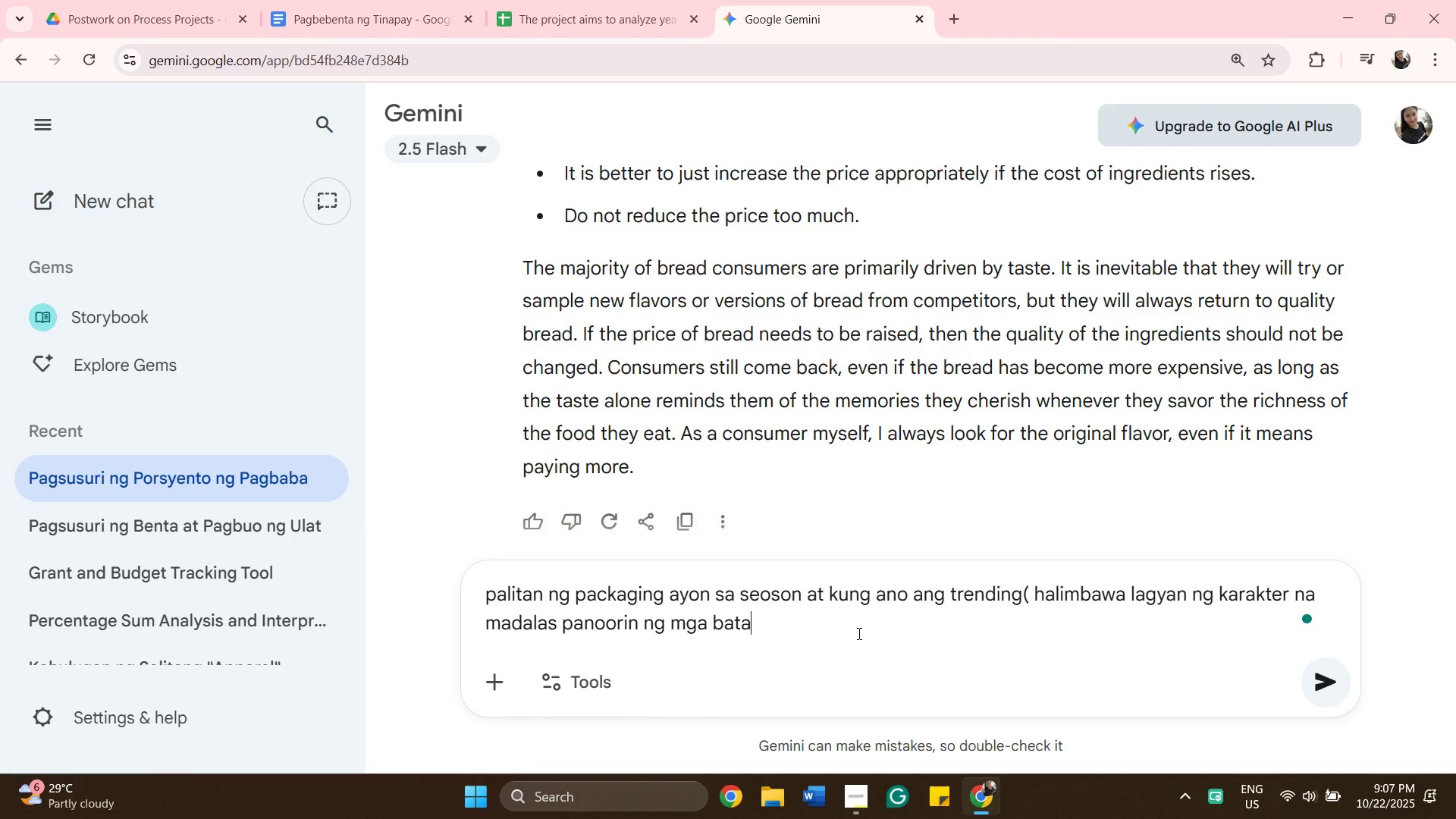 
key(Backspace)
 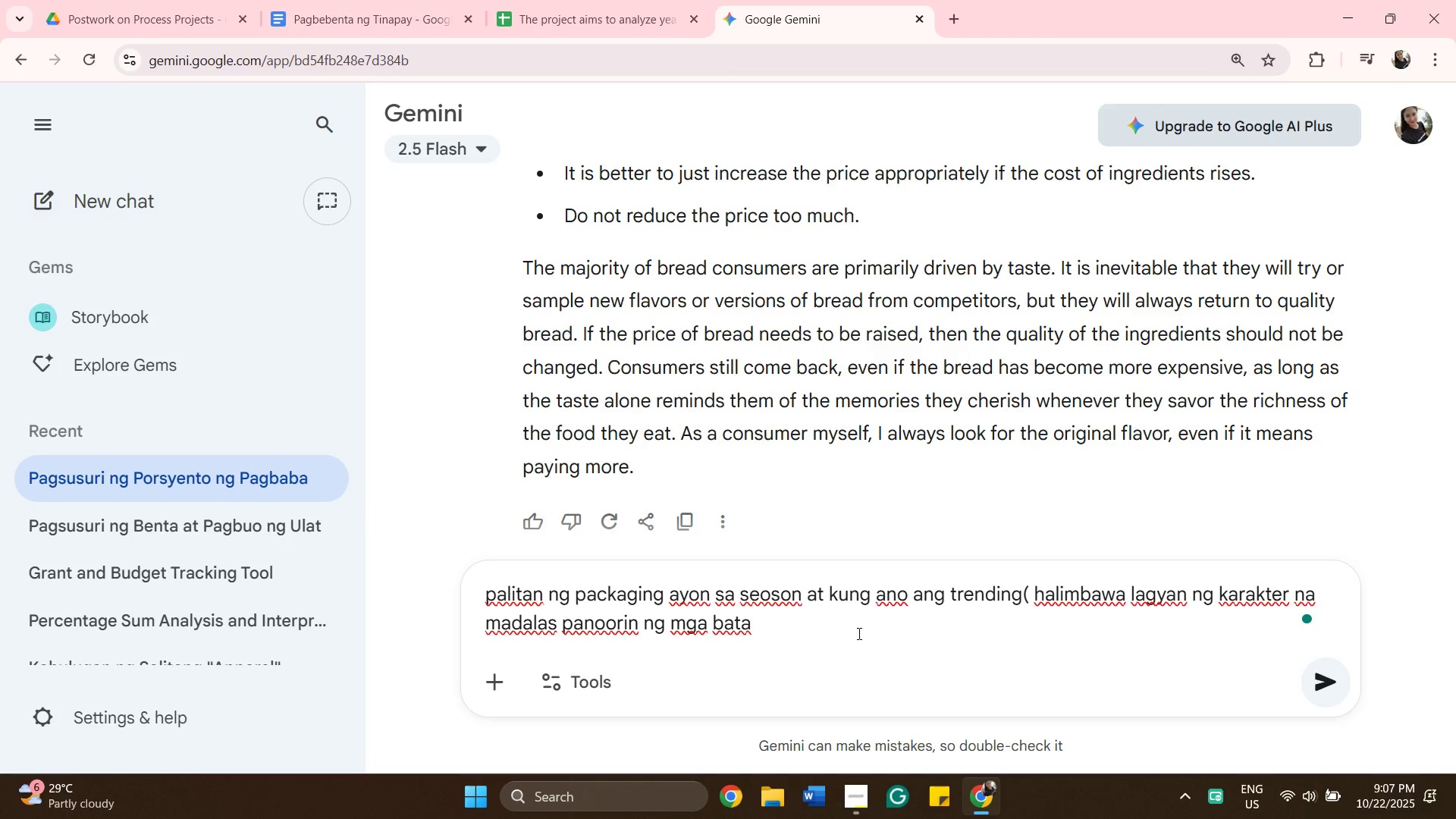 
type( at ipriny)
key(Backspace)
type(t sa packaging )
key(Backspace)
type(. Magkaroon muli ng pretas)
key(Backspace)
key(Backspace)
key(Backspace)
key(Backspace)
key(Backspace)
key(Backspace)
type(free taste upang mabalitaan muli ng mga )
 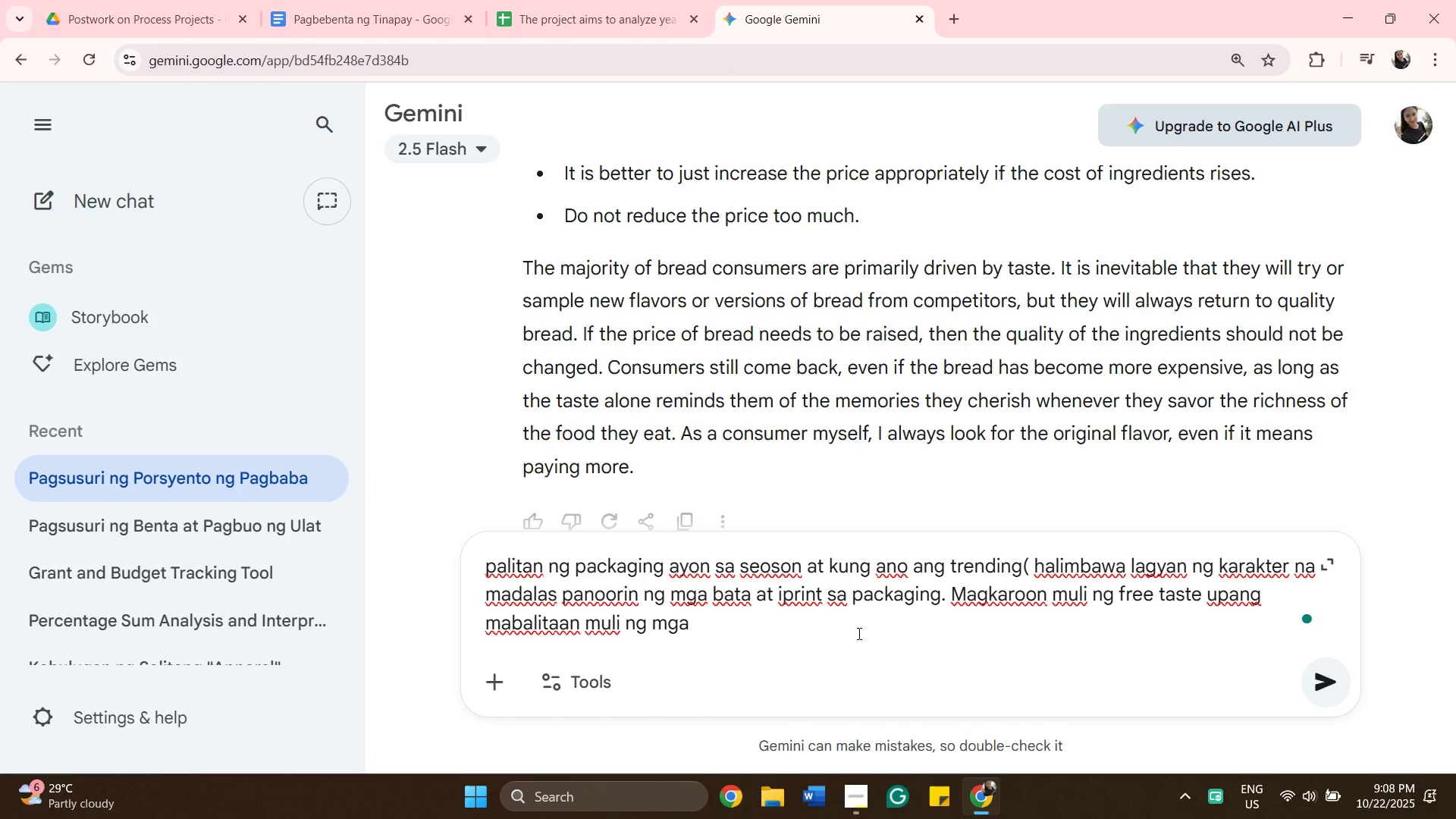 
type(custon)
key(Backspace)
type(mer )
 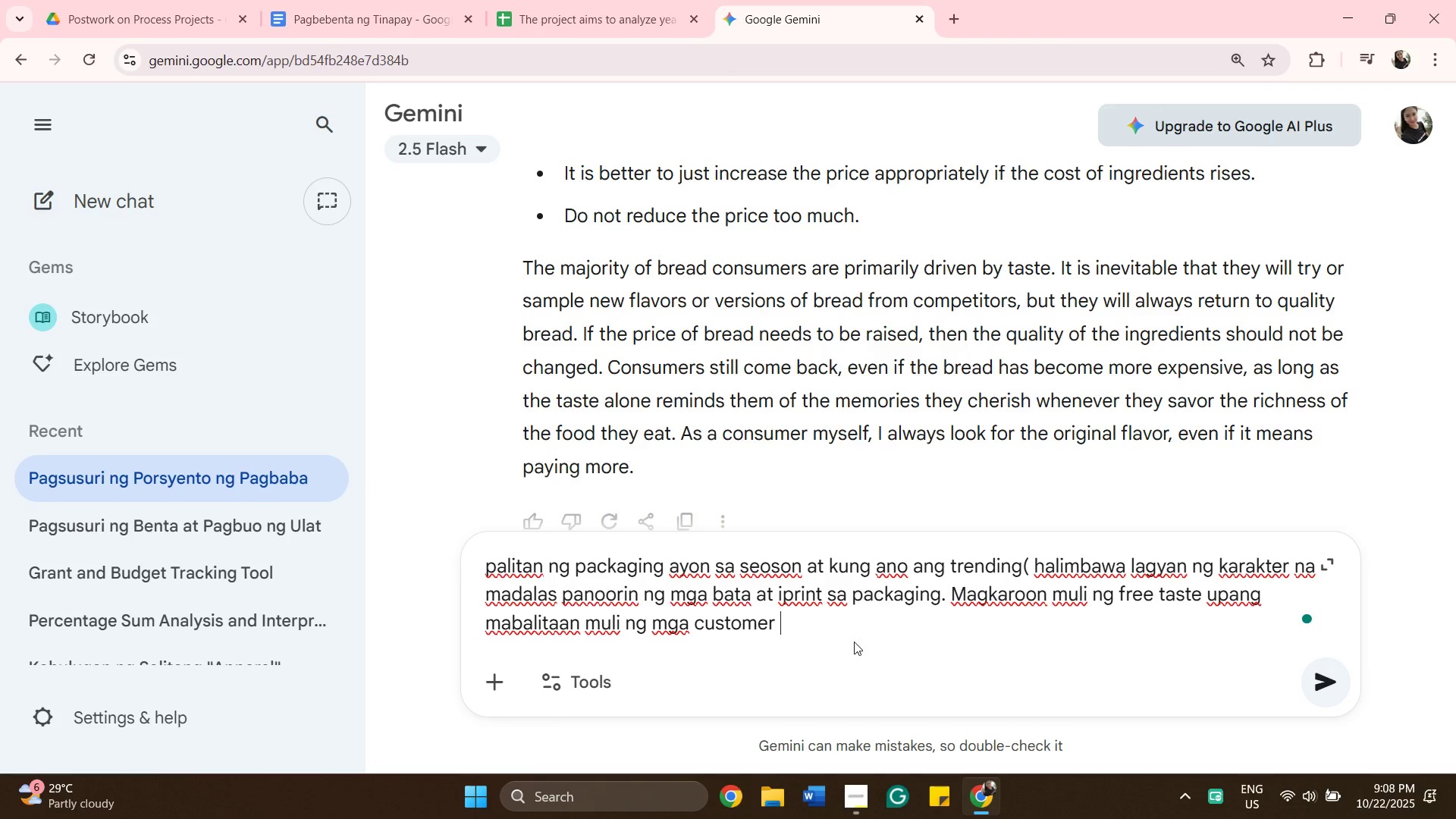 
left_click([854, 642])
 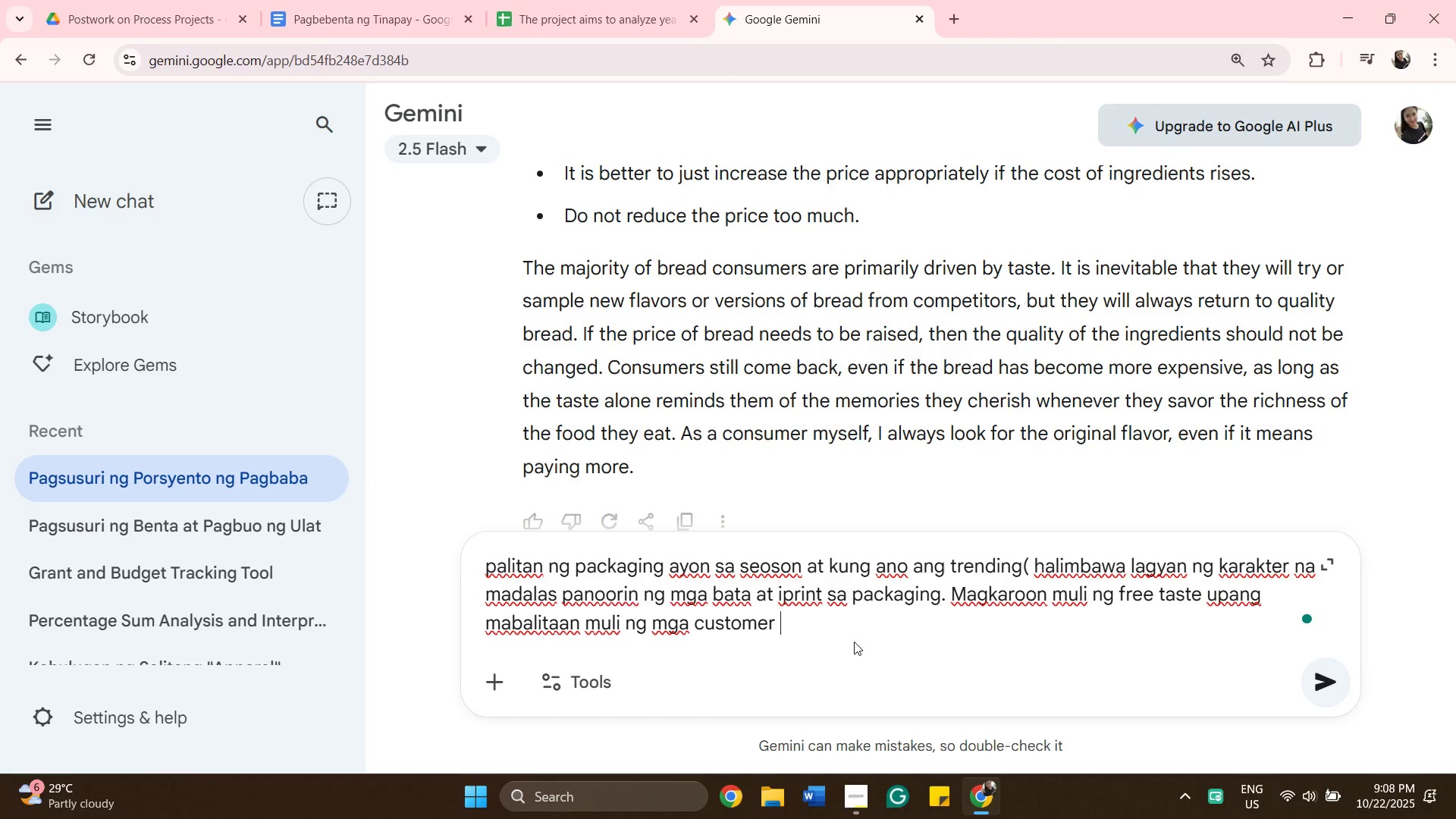 
type(na)
 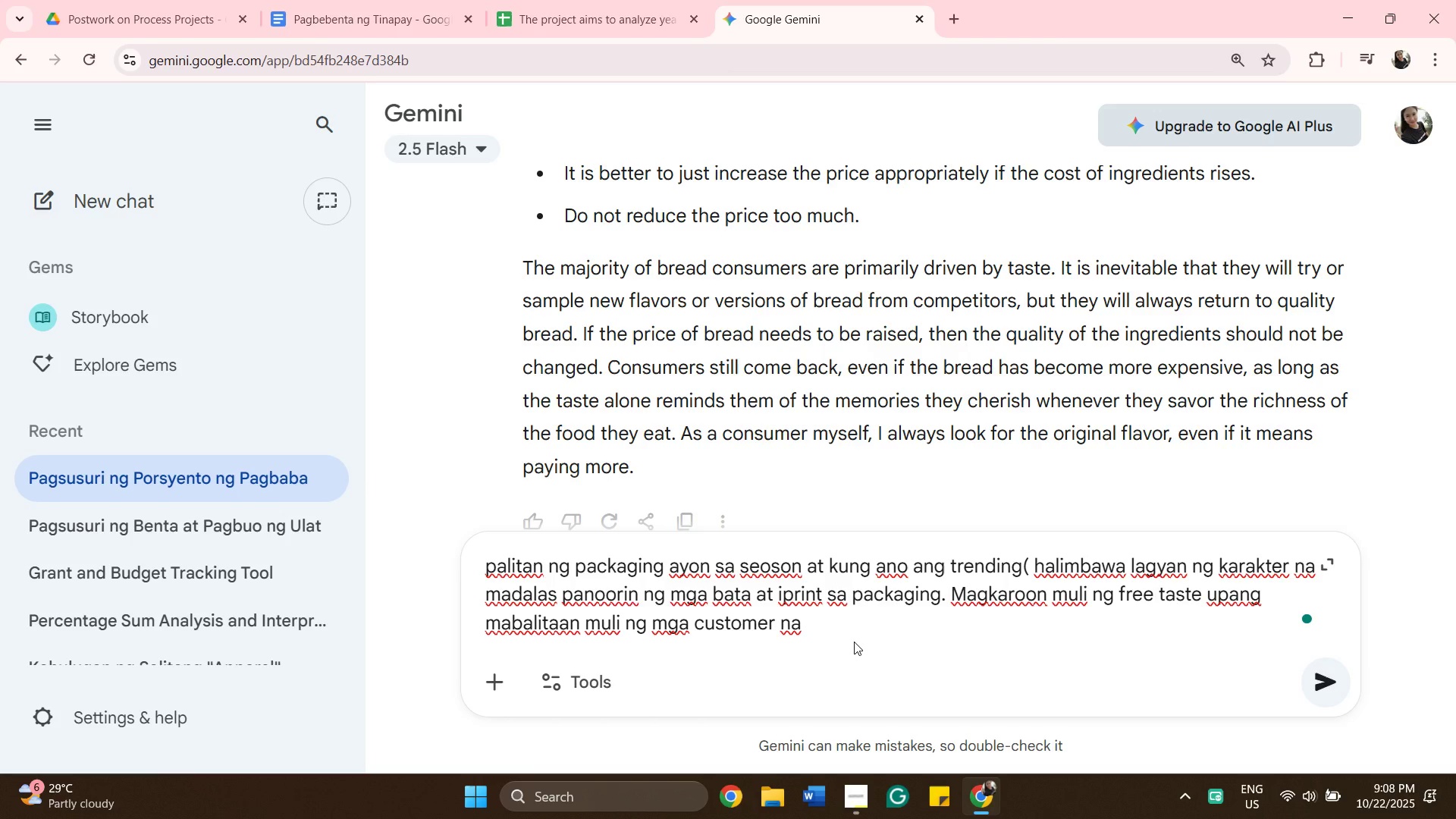 
type( nanumbalik muli ang lasa)
key(Backspace)
key(Backspace)
key(Backspace)
key(Backspace)
type(orihinal nalasa or mas lalong )
 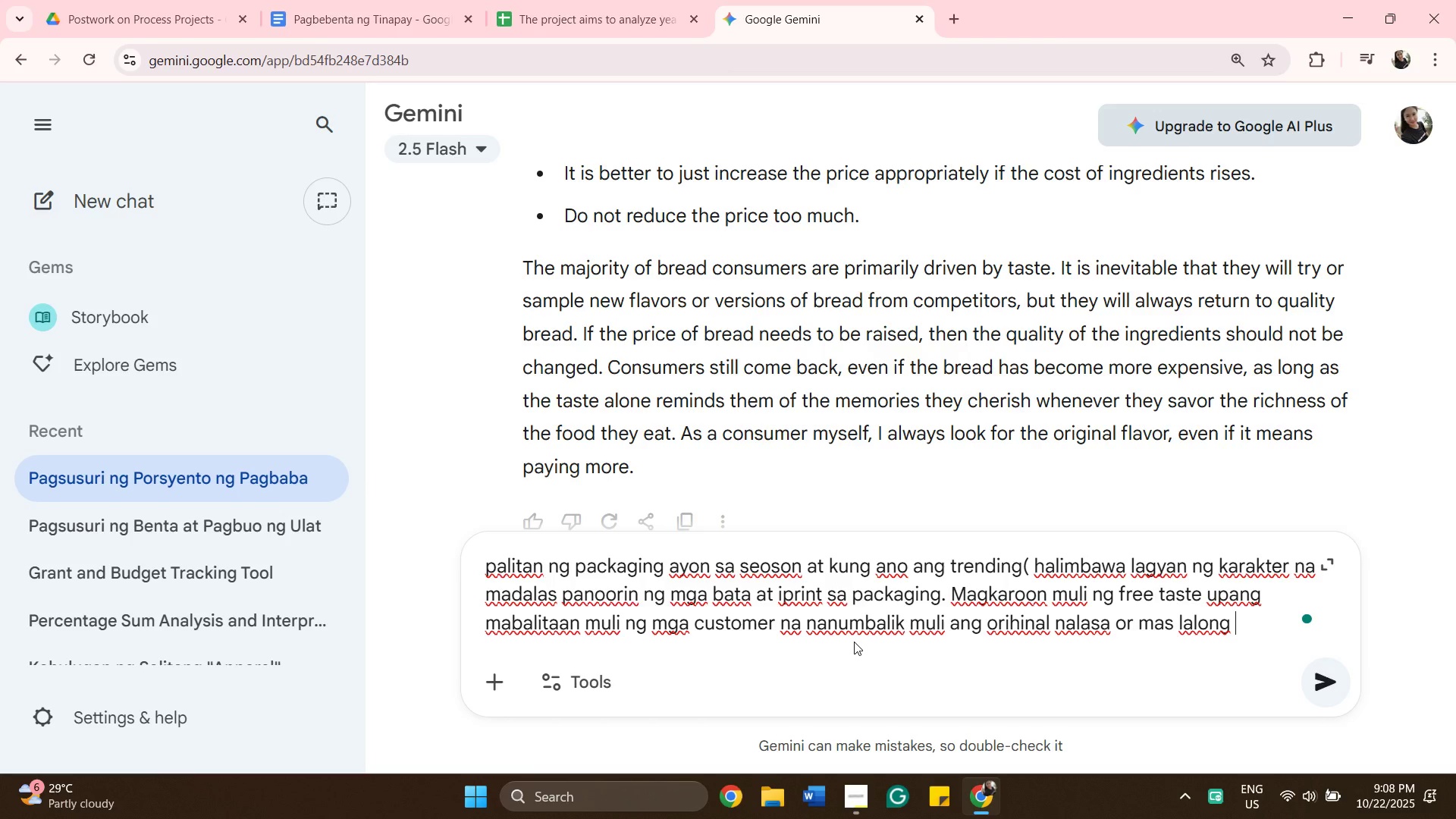 
type(sumarap pa.)
 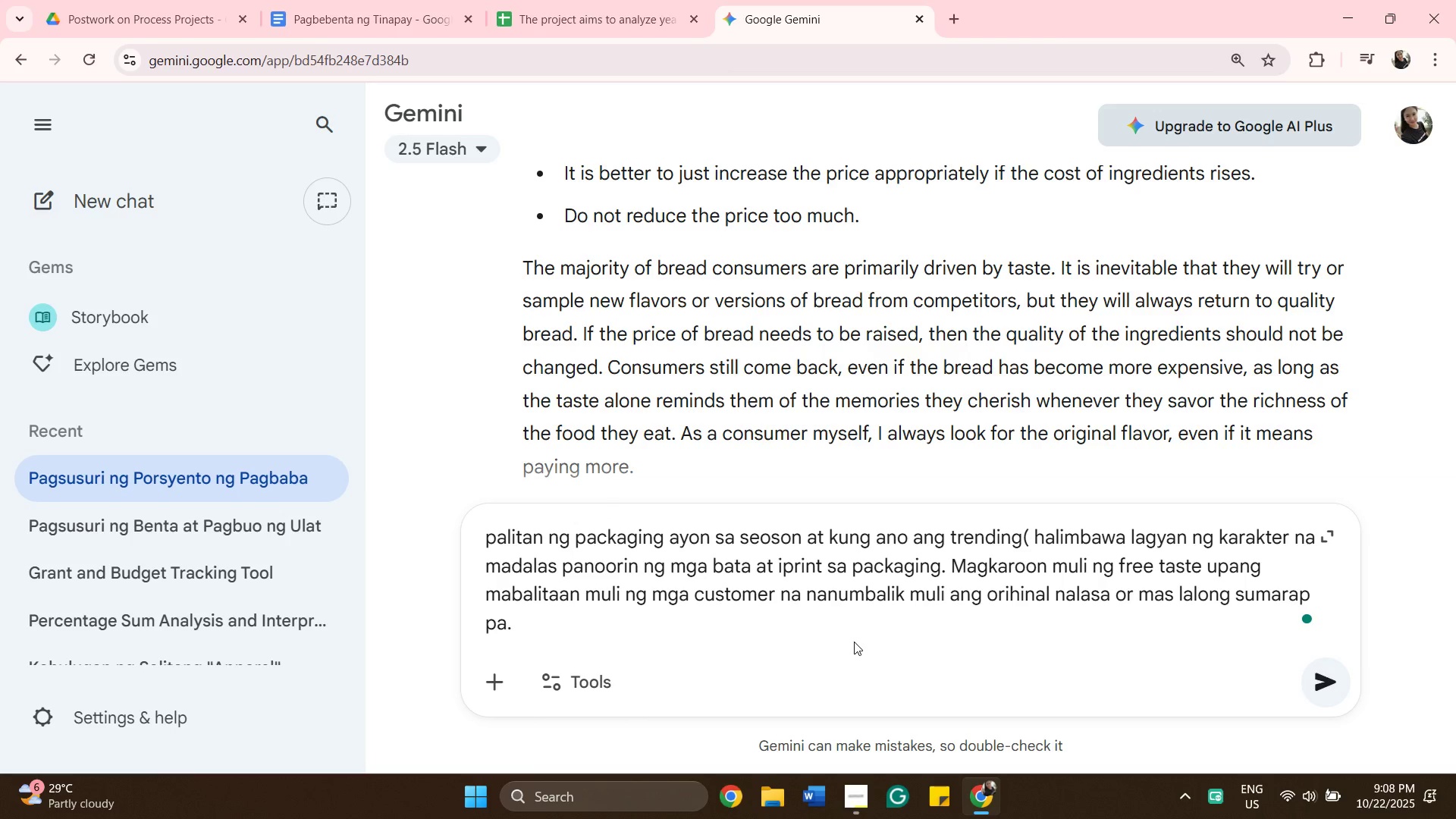 
hold_key(key=Space, duration=0.31)
 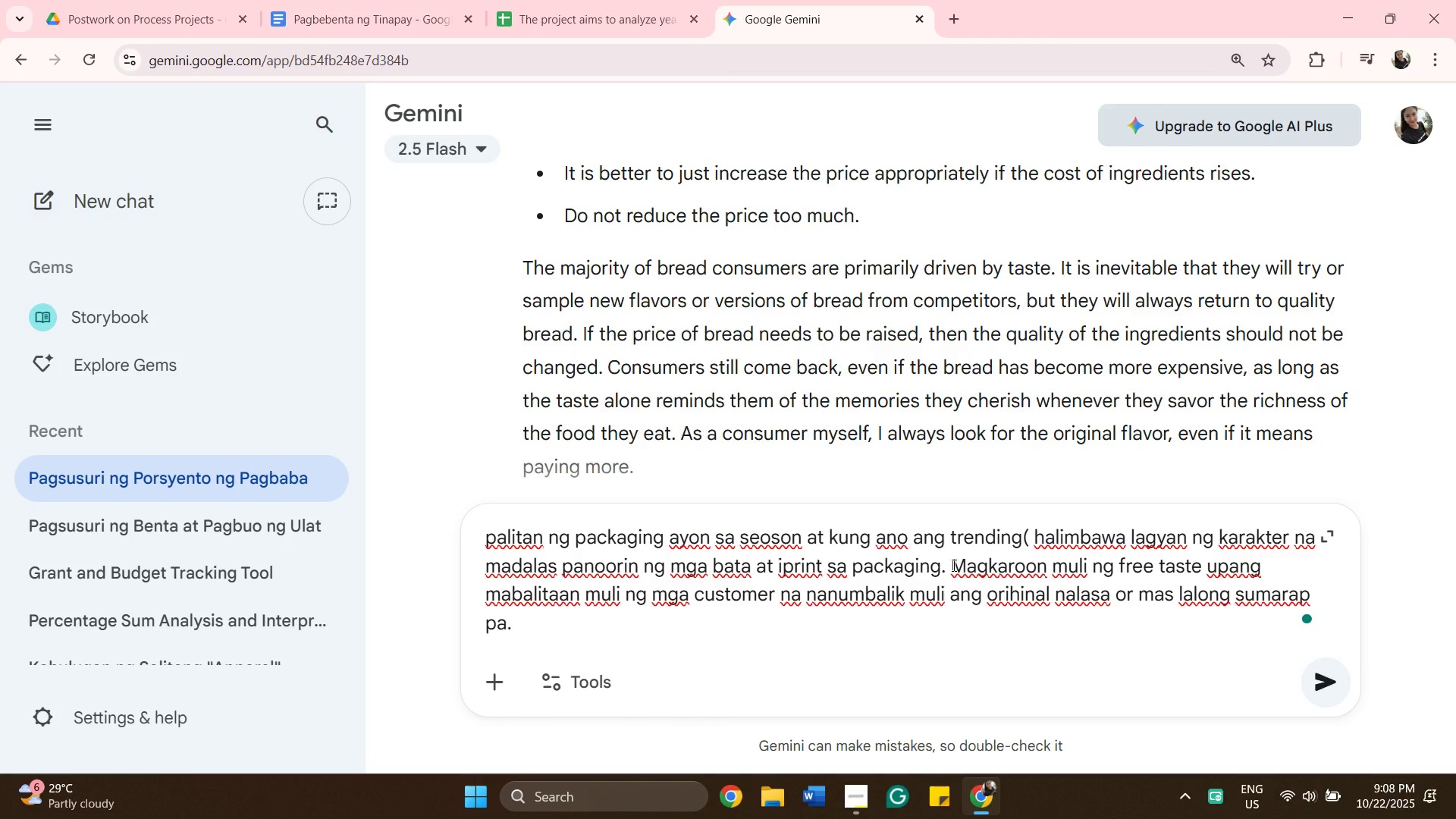 
wait(7.41)
 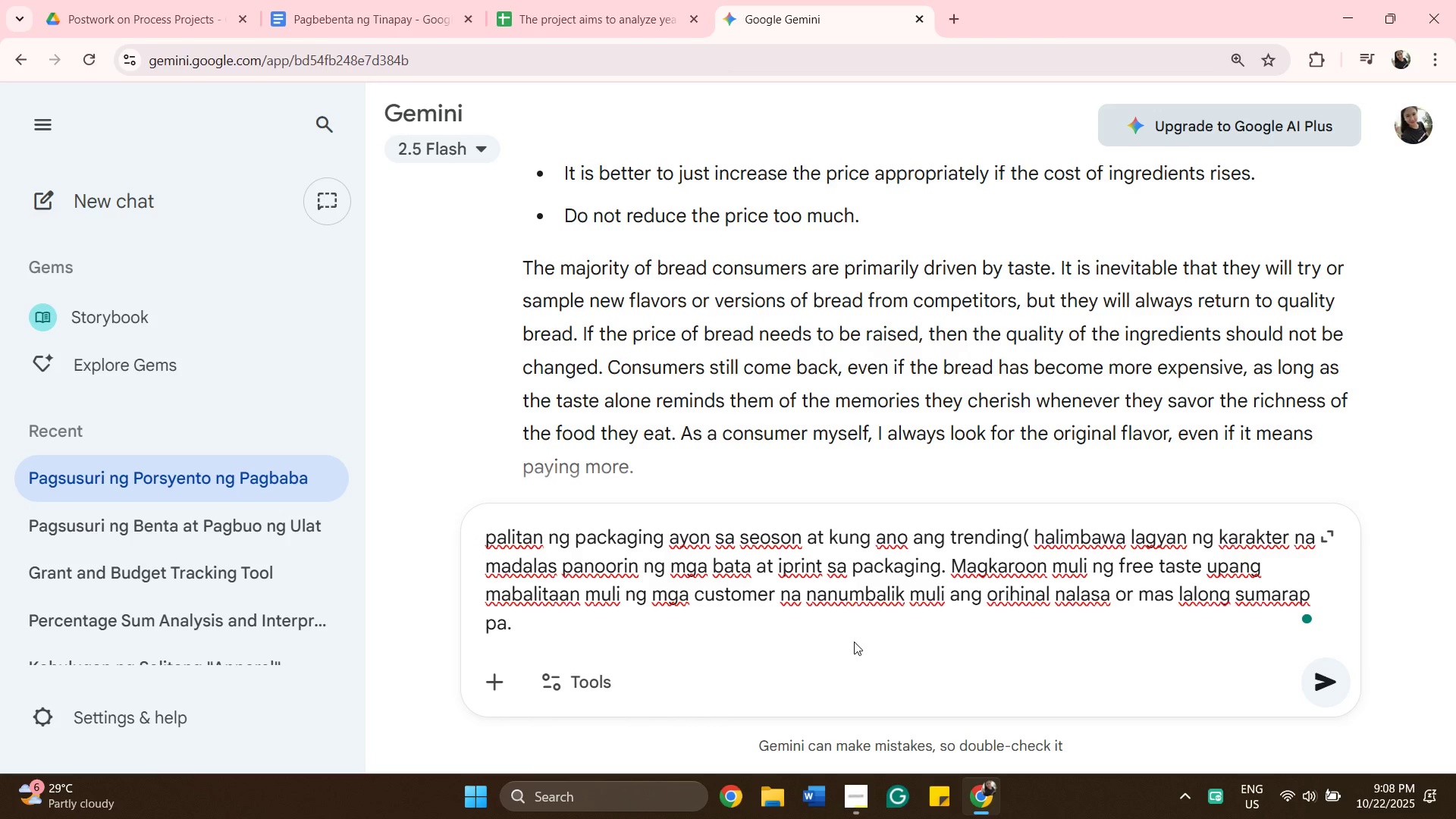 
left_click([943, 572])
 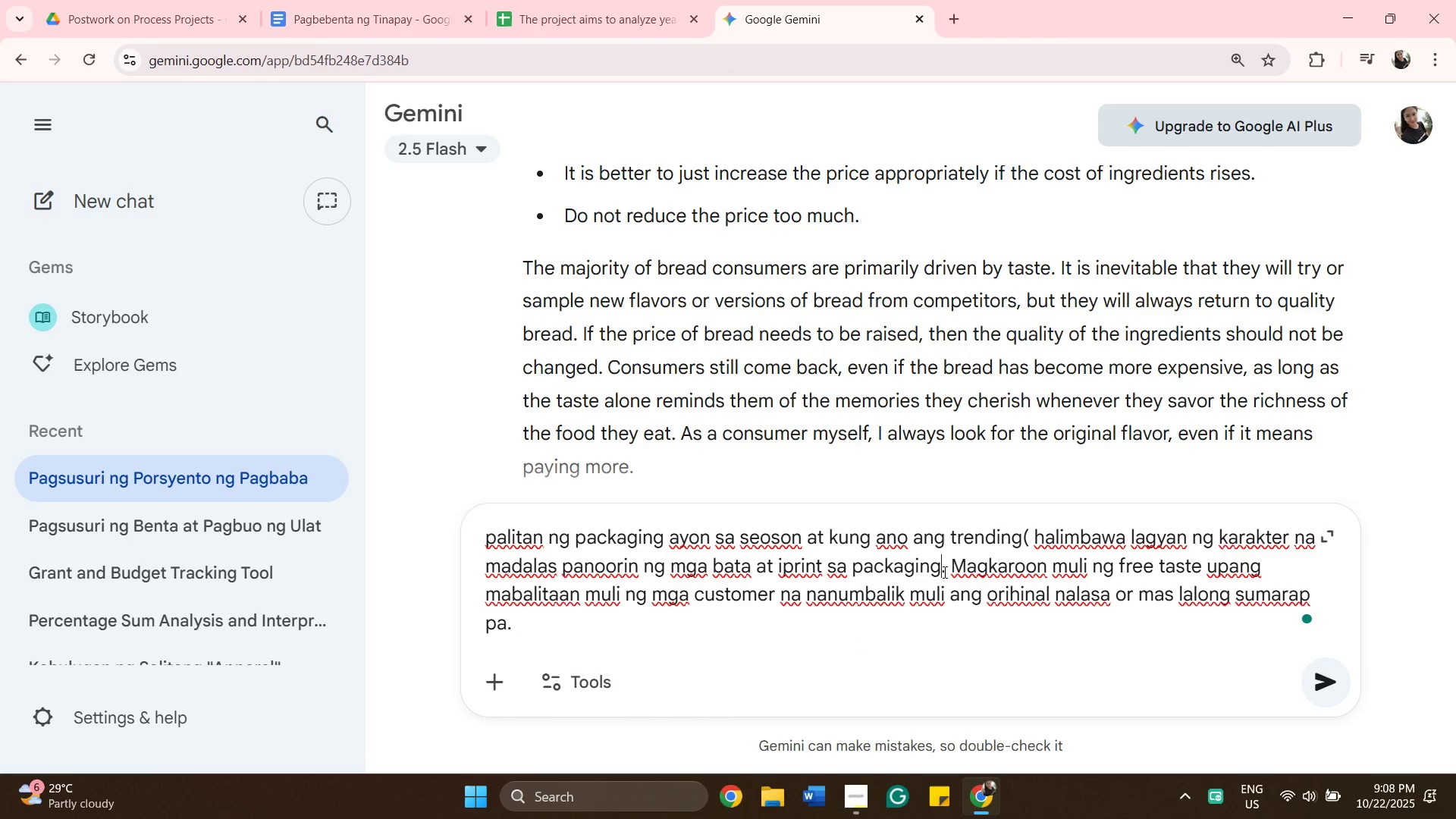 
key(Shift+0)
 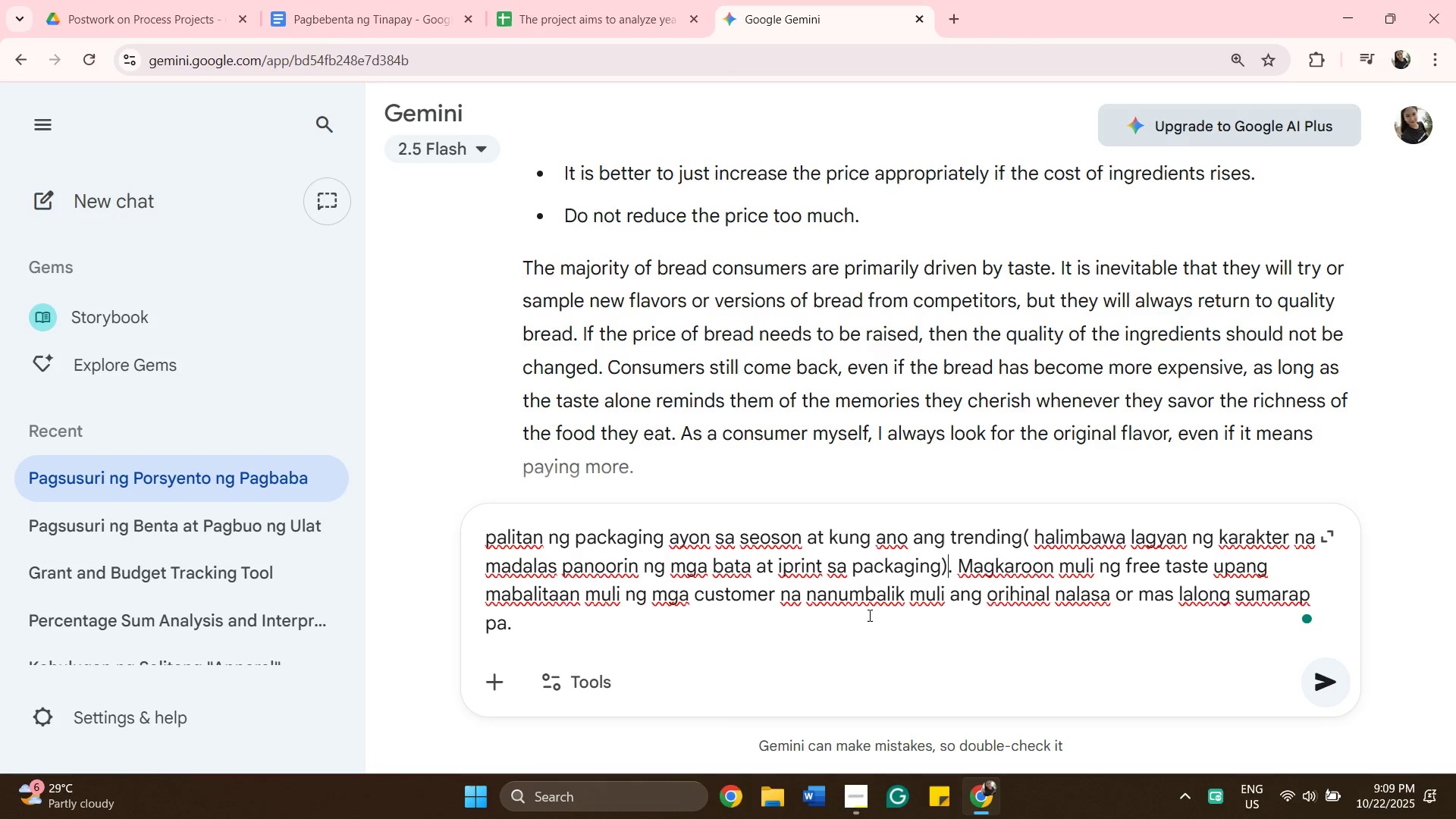 
left_click([868, 615])
 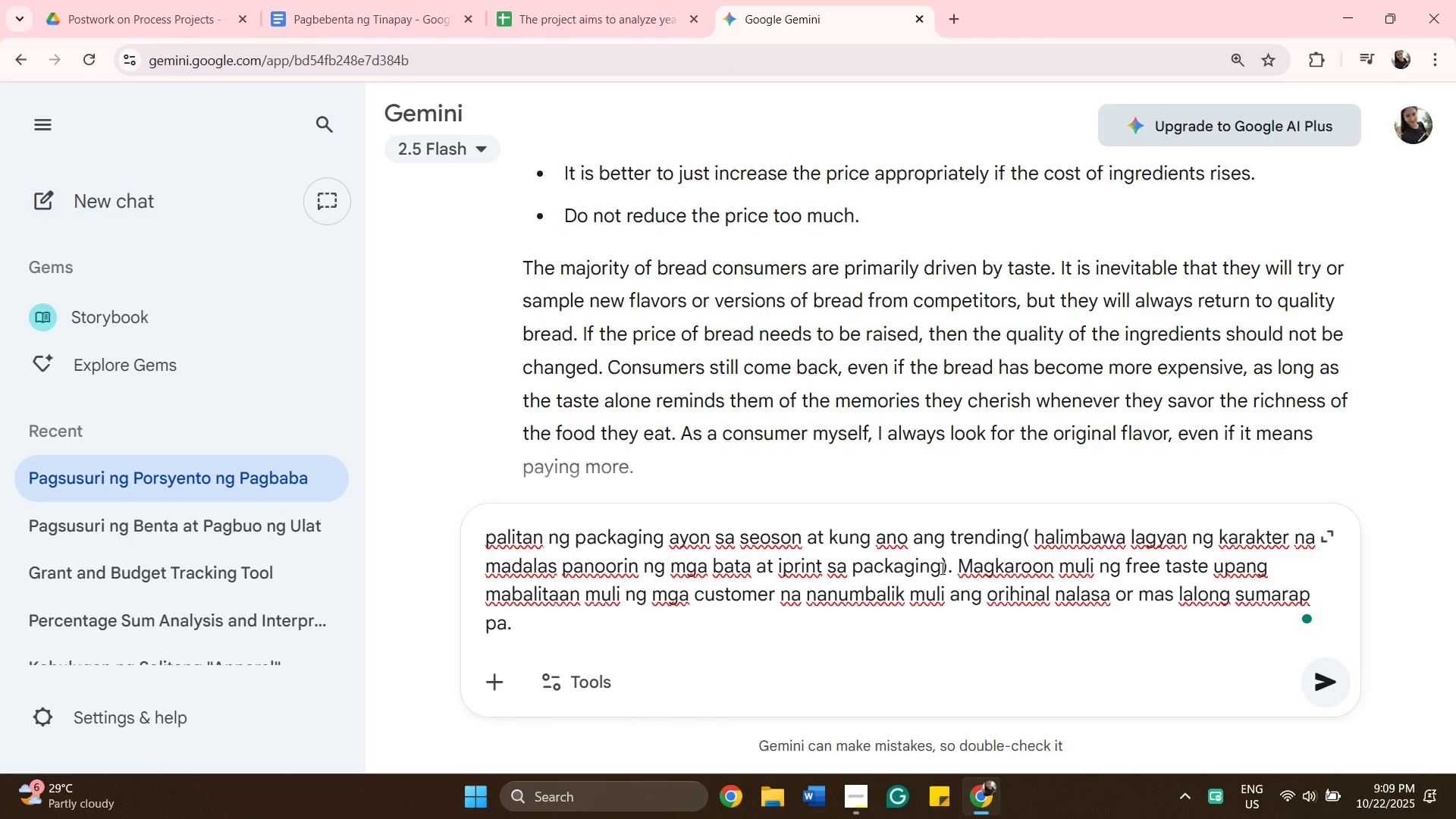 
left_click([941, 568])
 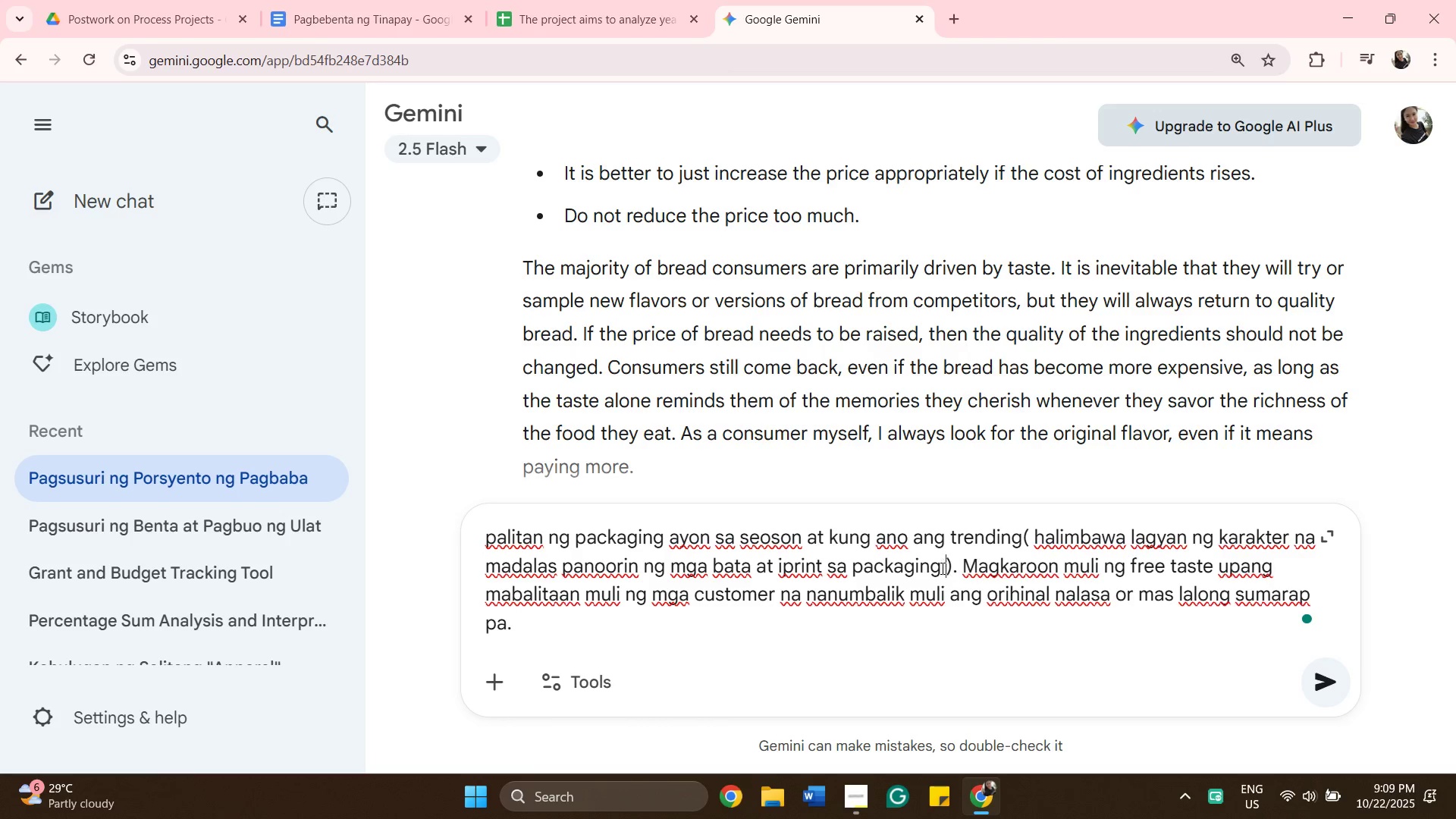 
type( o kaya naman l)
key(Backspace)
type(g)
key(Backspace)
type(i mold ng ibat ibang hugis ang y)
key(Backspace)
type(tinapay ayon sa mga trending na sikat na karakter na  )
key(Backspace)
type(pinapanoon madalas ng mga tao)
 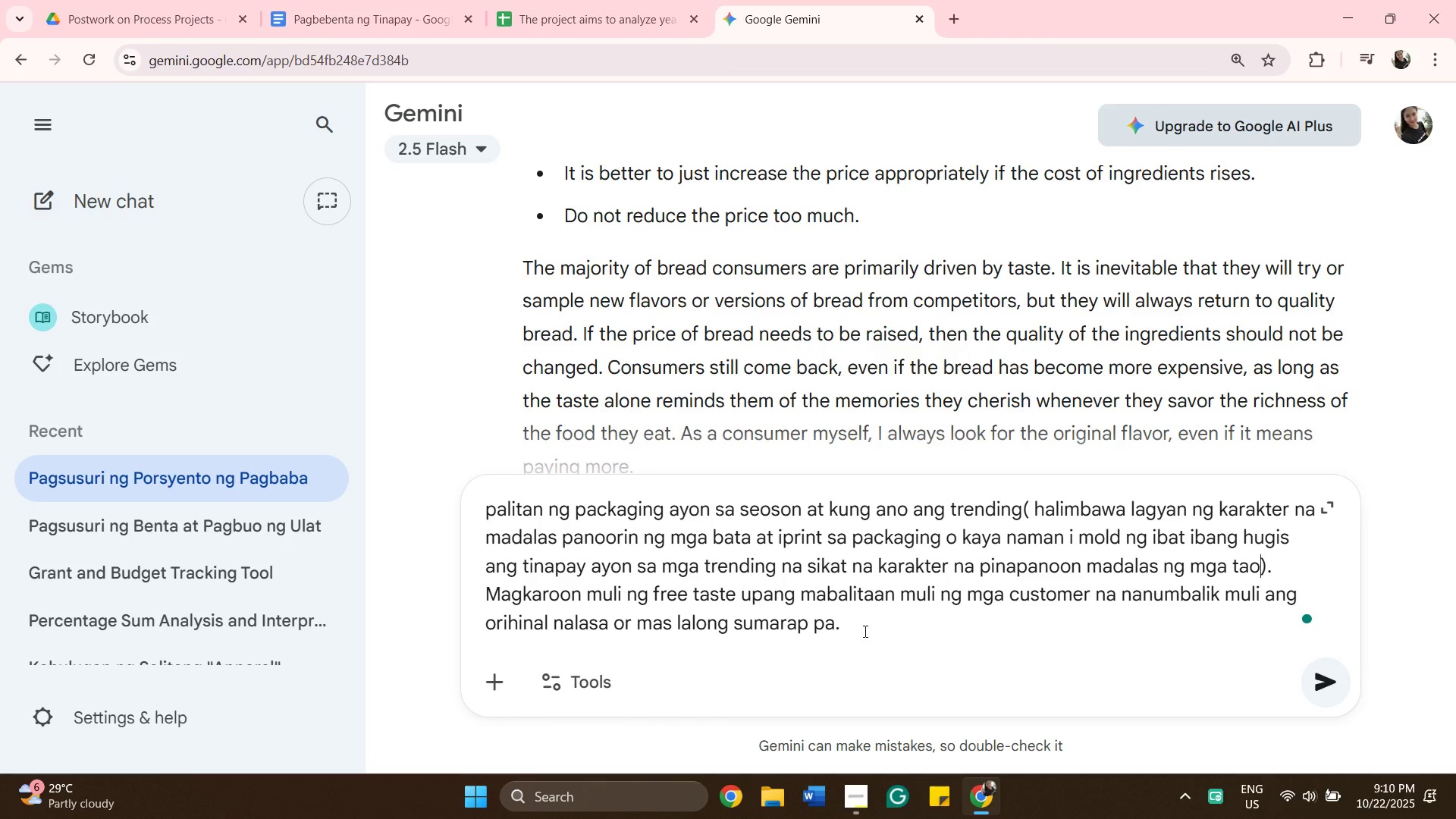 
left_click([864, 631])
 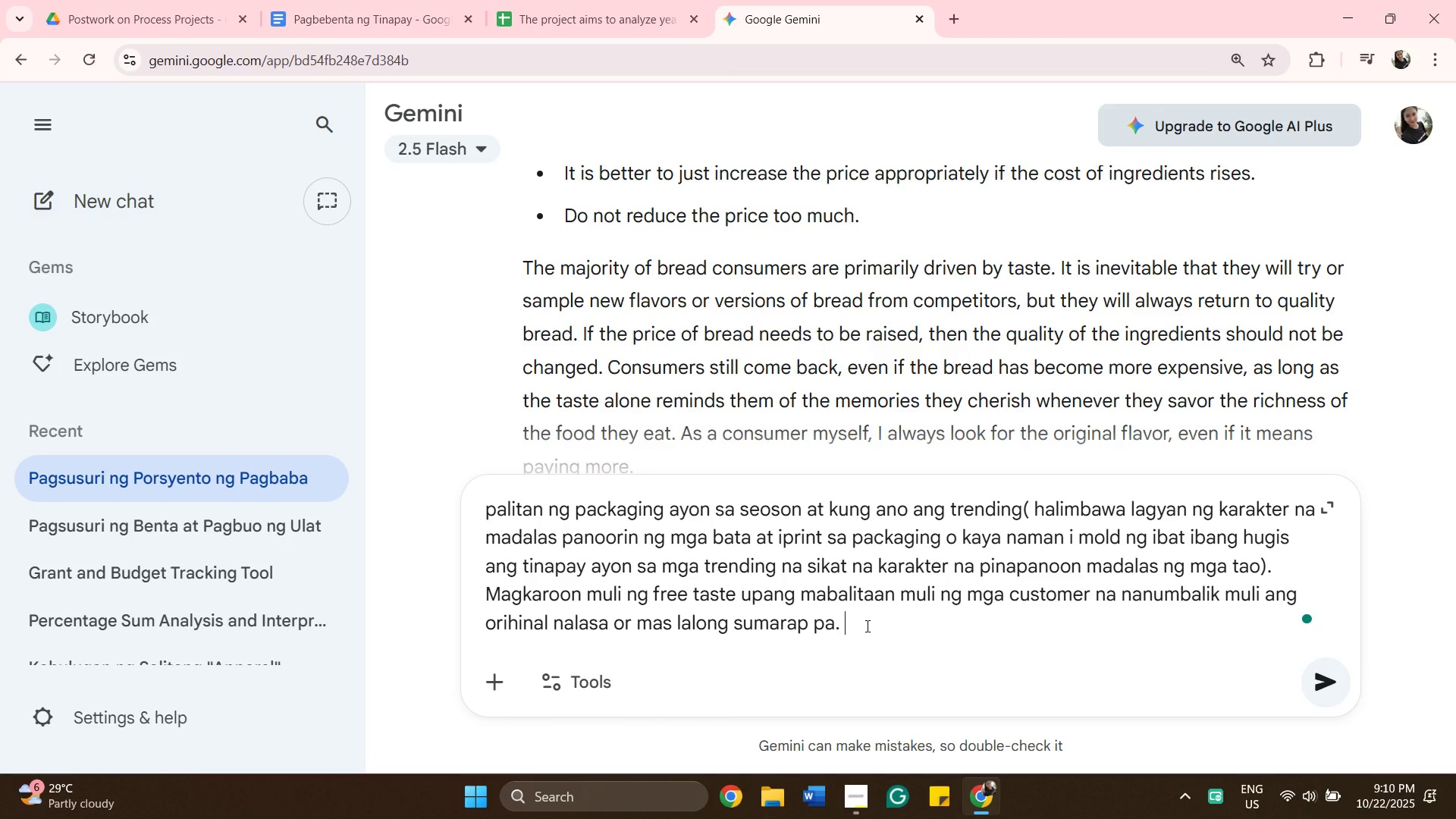 
type(- translate in english fix i i)
key(Backspace)
key(Backspace)
type(t in professional mode)
 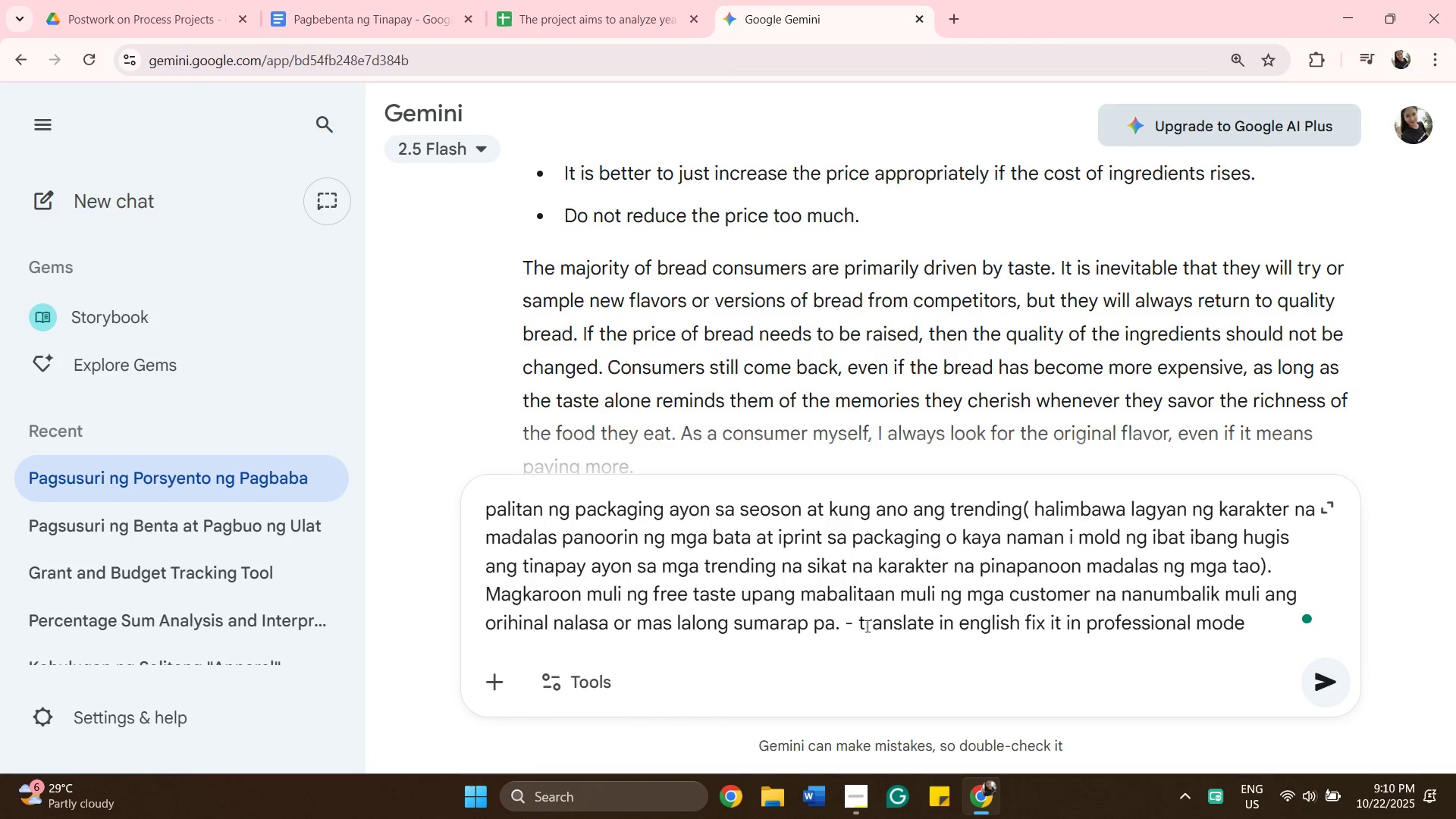 
key(Enter)
 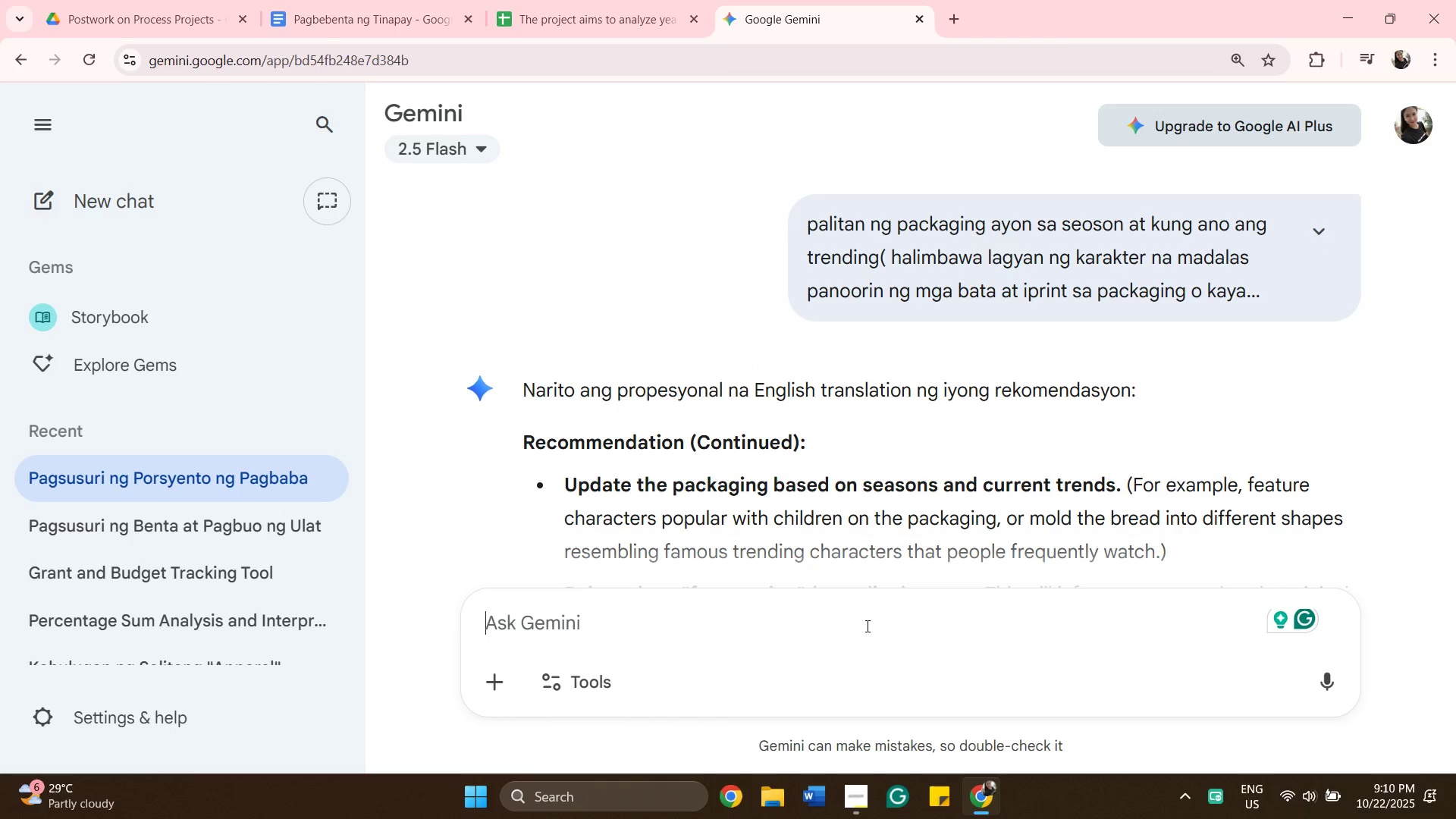 
wait(7.45)
 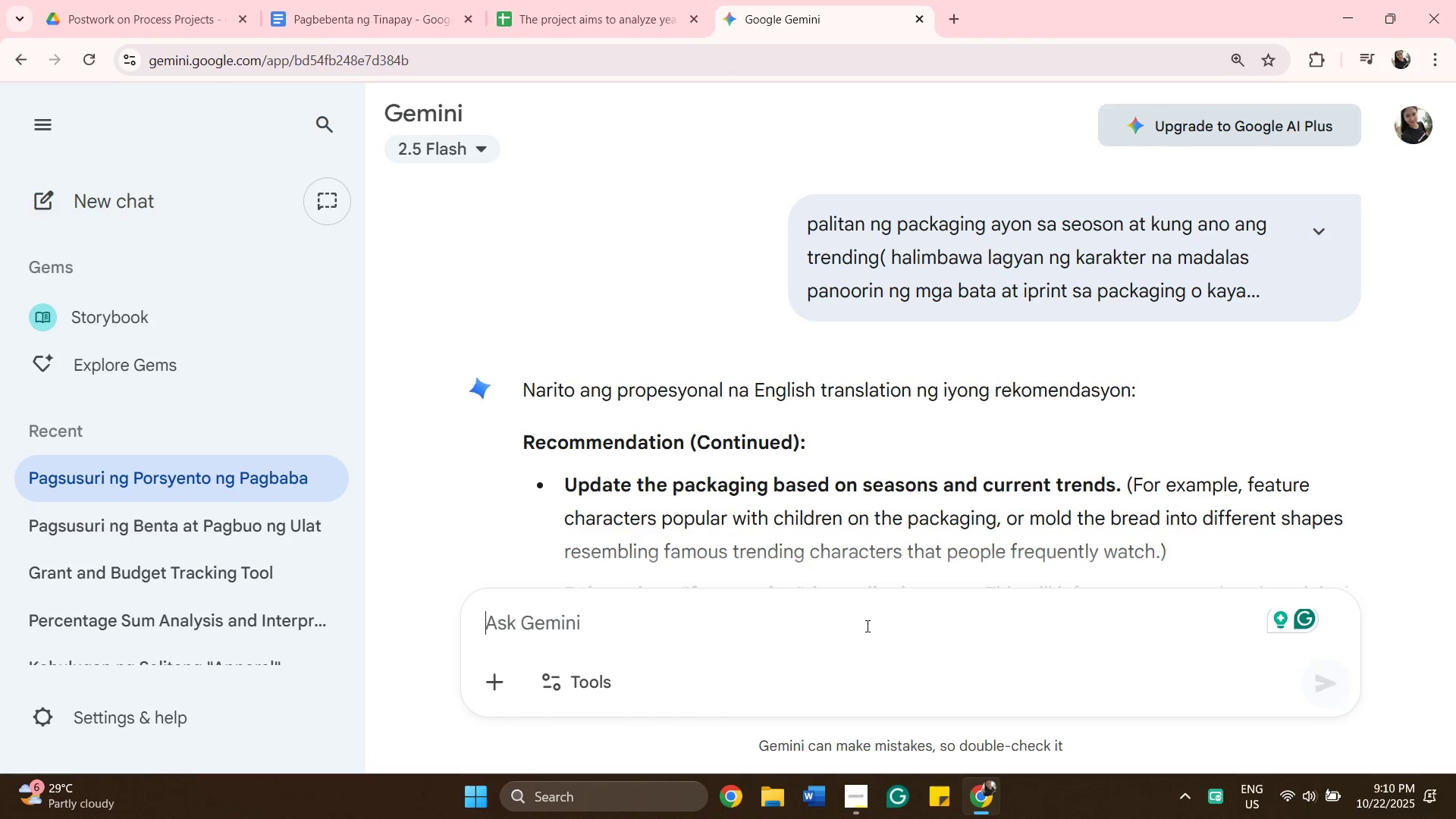 
scroll: coordinate [758, 529], scroll_direction: down, amount: 2.0
 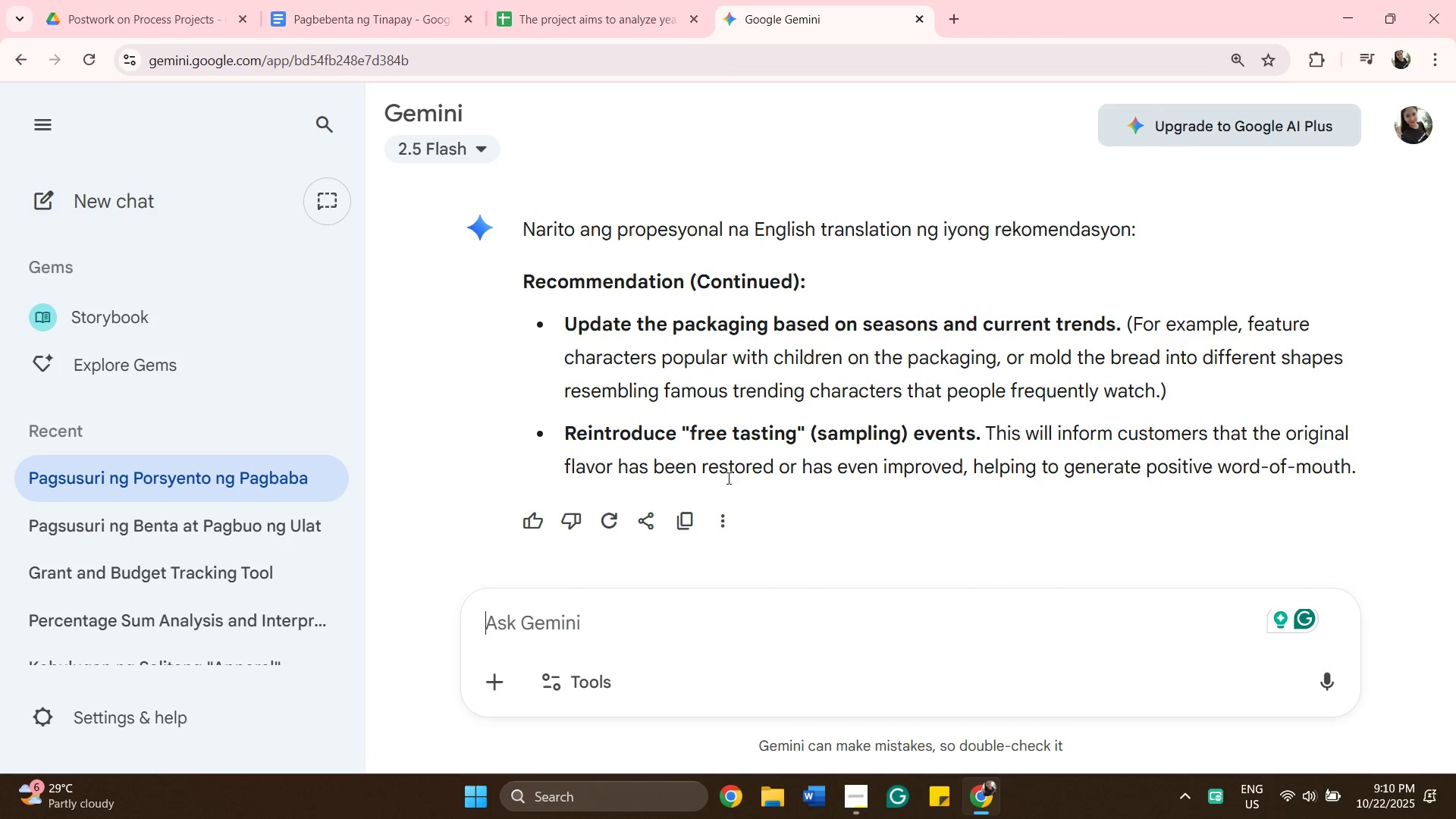 
left_click([693, 515])
 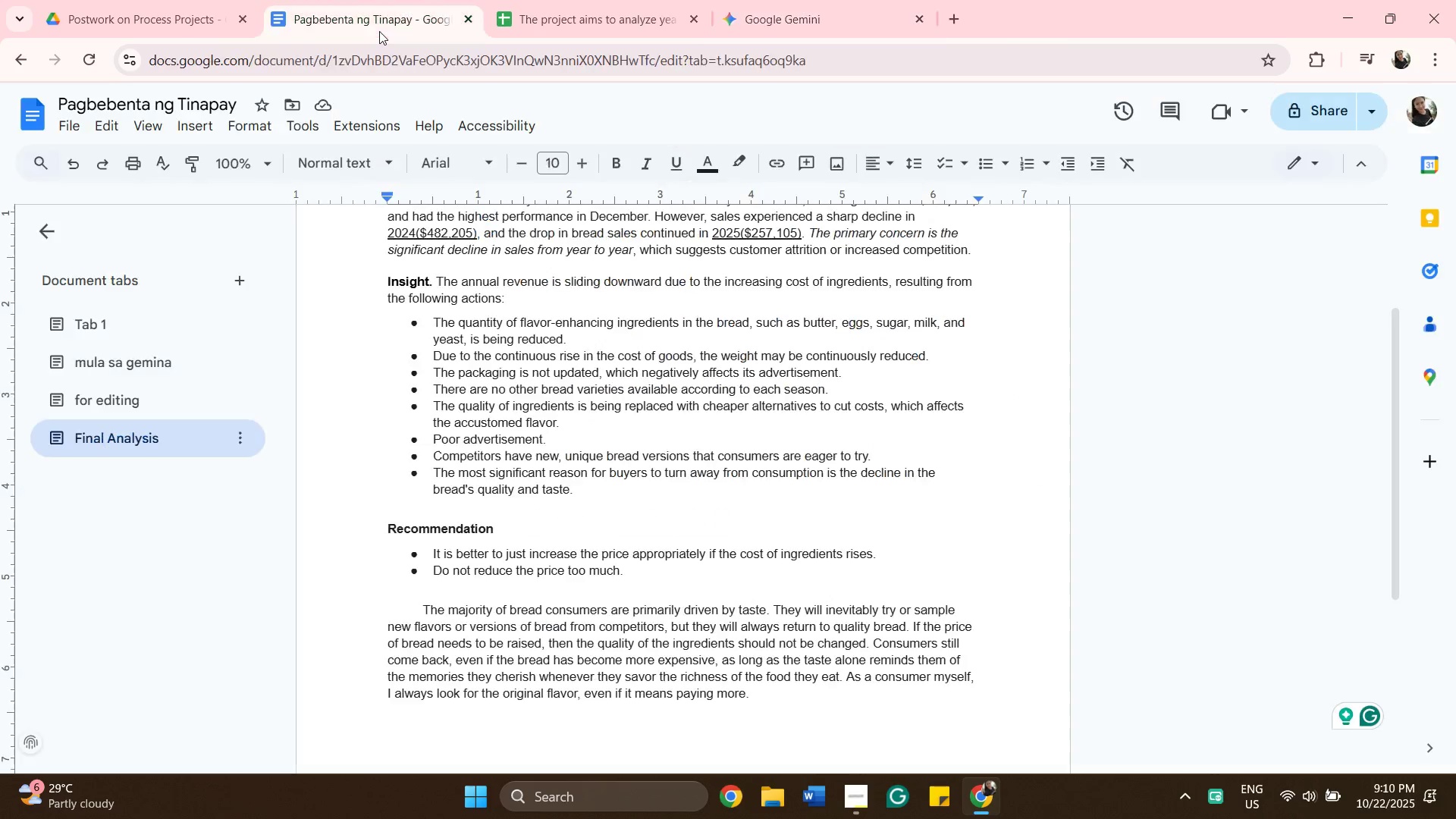 
left_click([379, 31])
 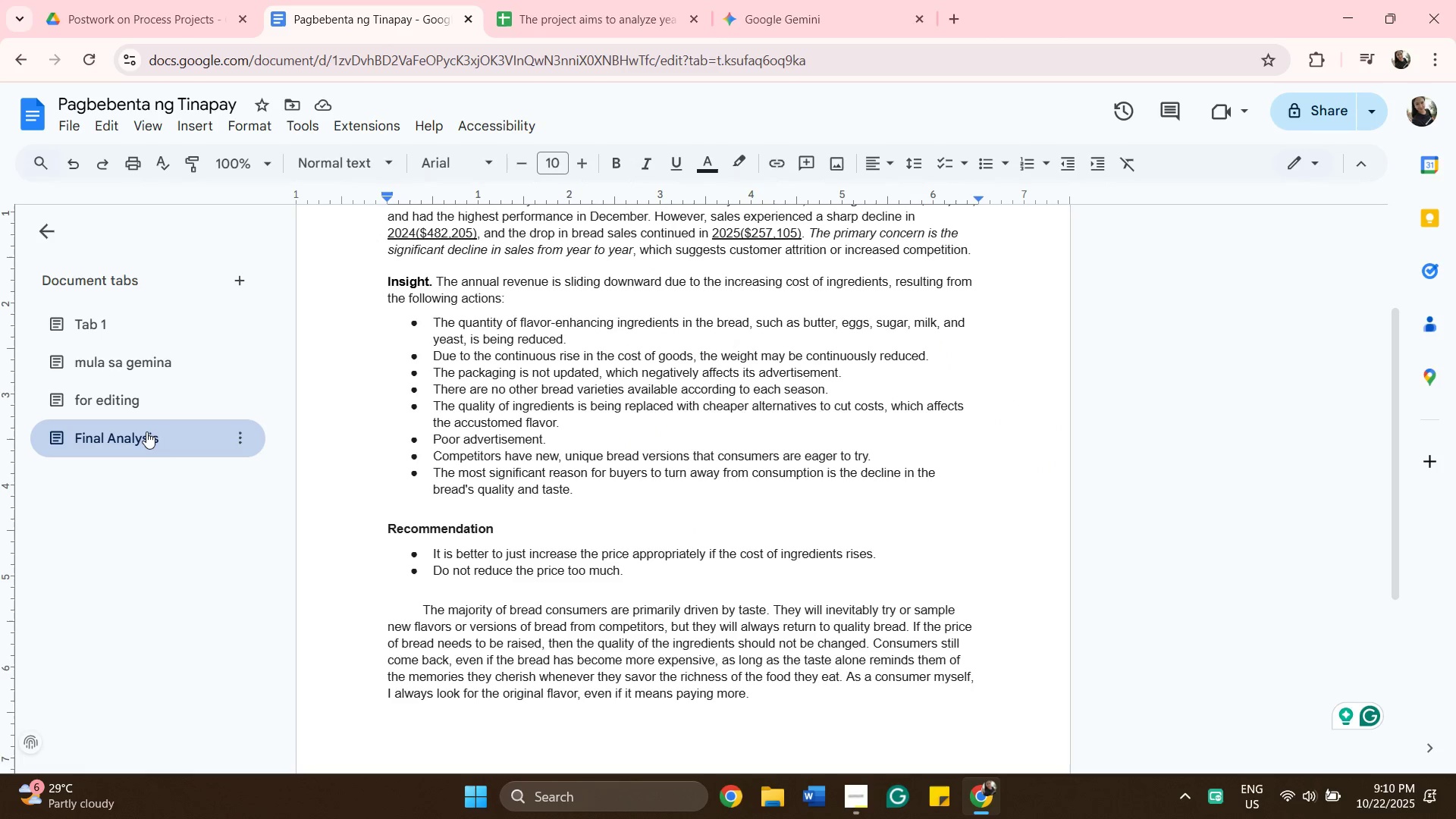 
left_click([146, 431])
 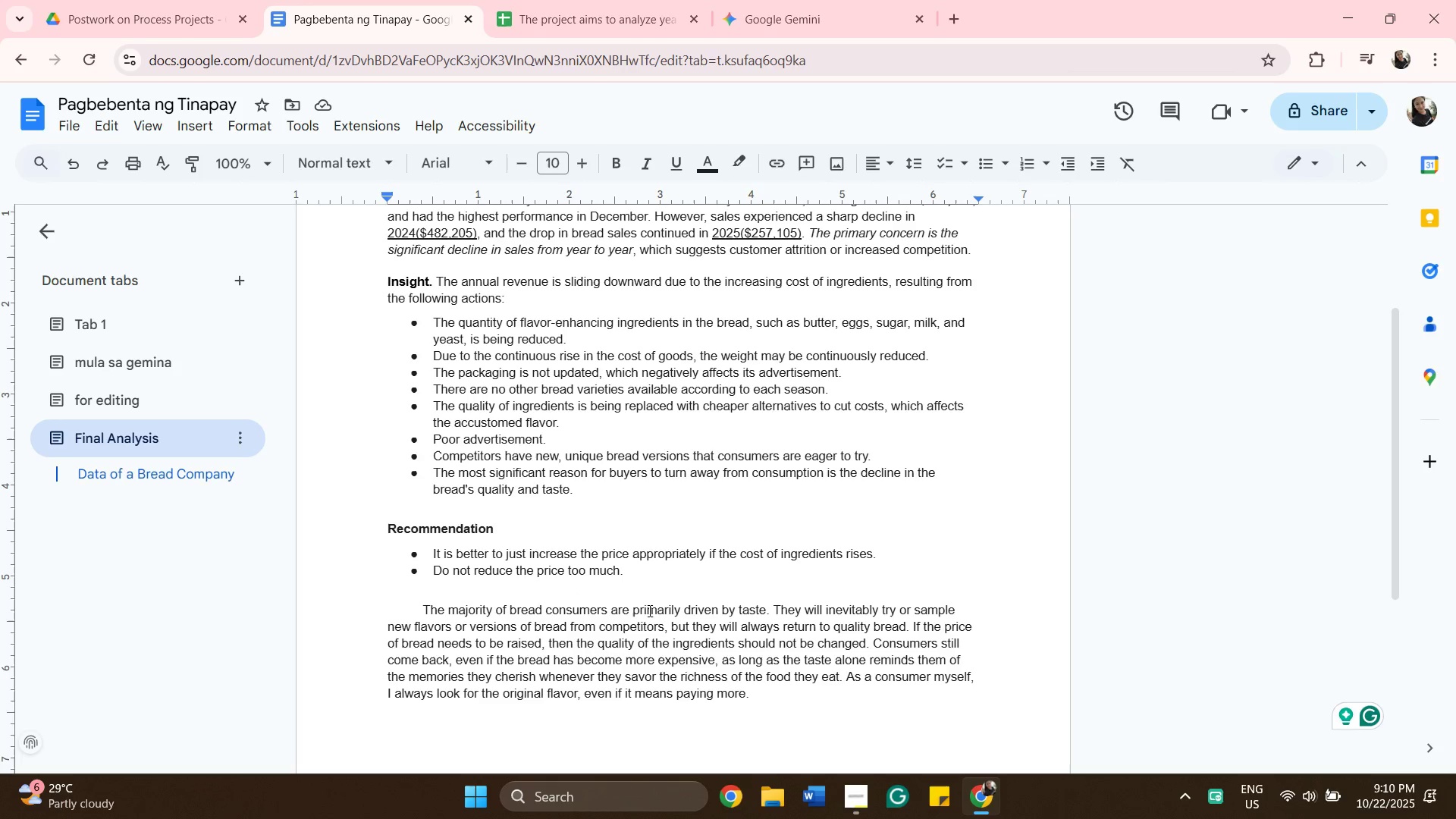 
left_click([655, 579])
 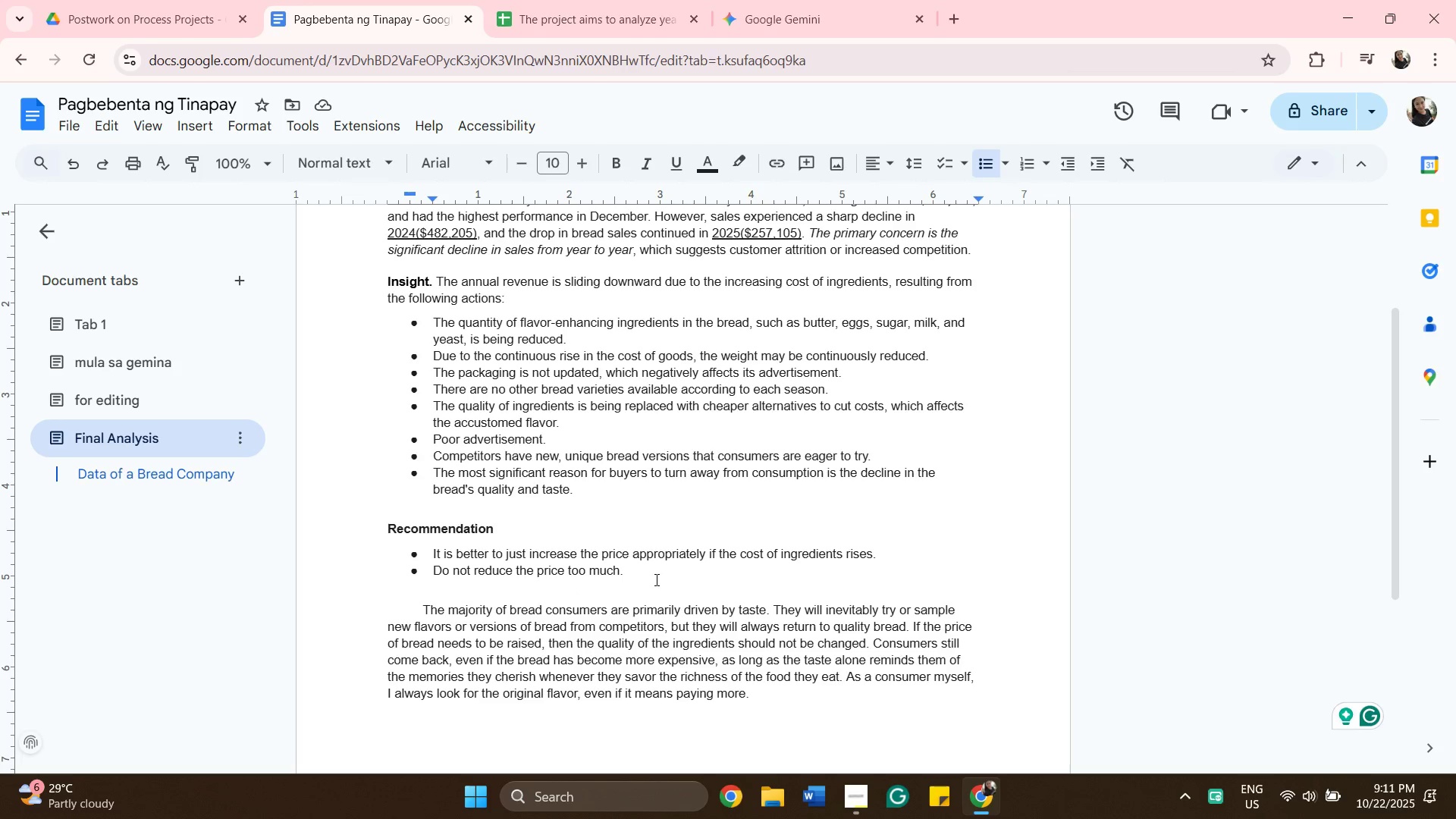 
key(Enter)
 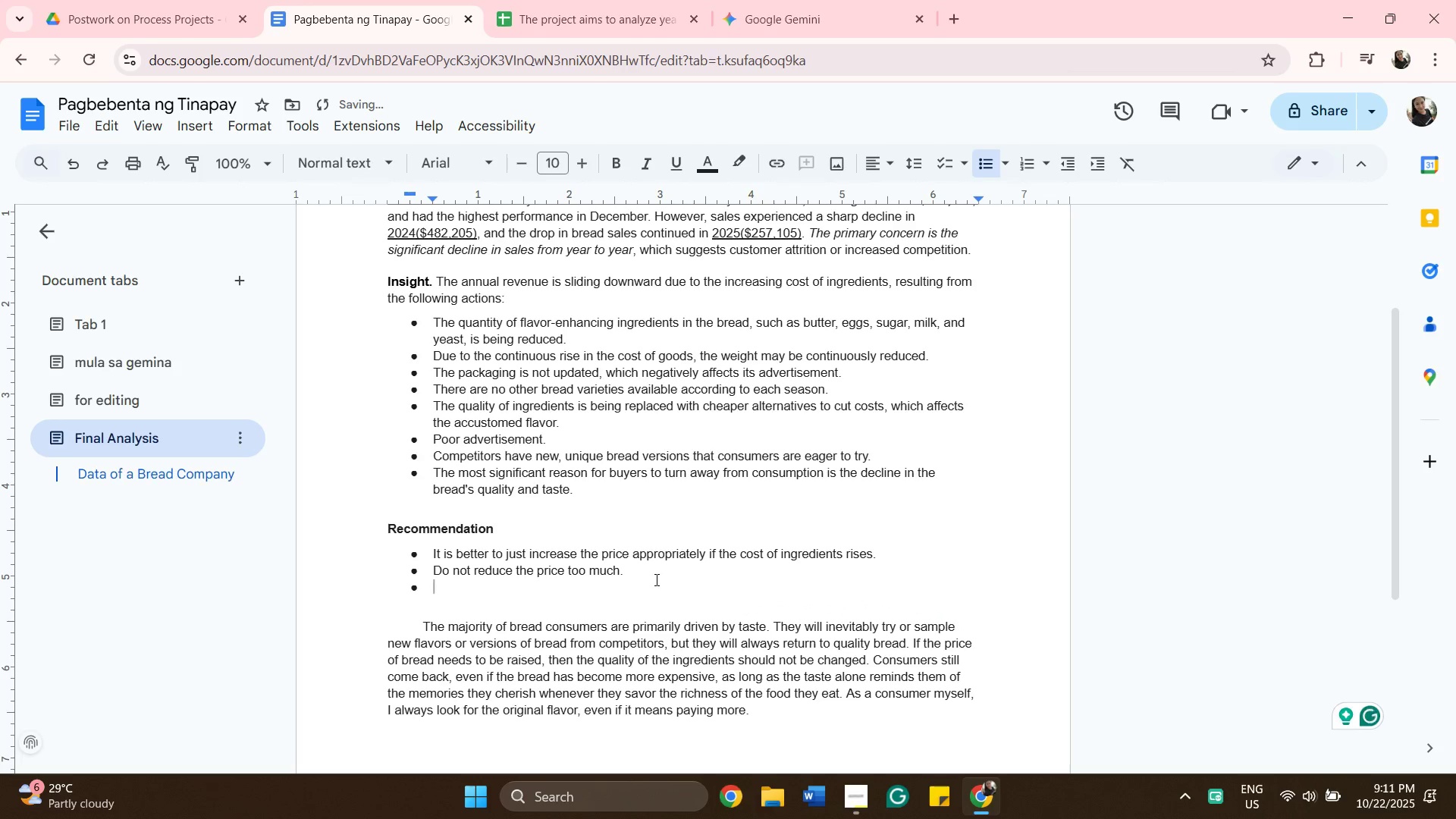 
key(Backspace)
 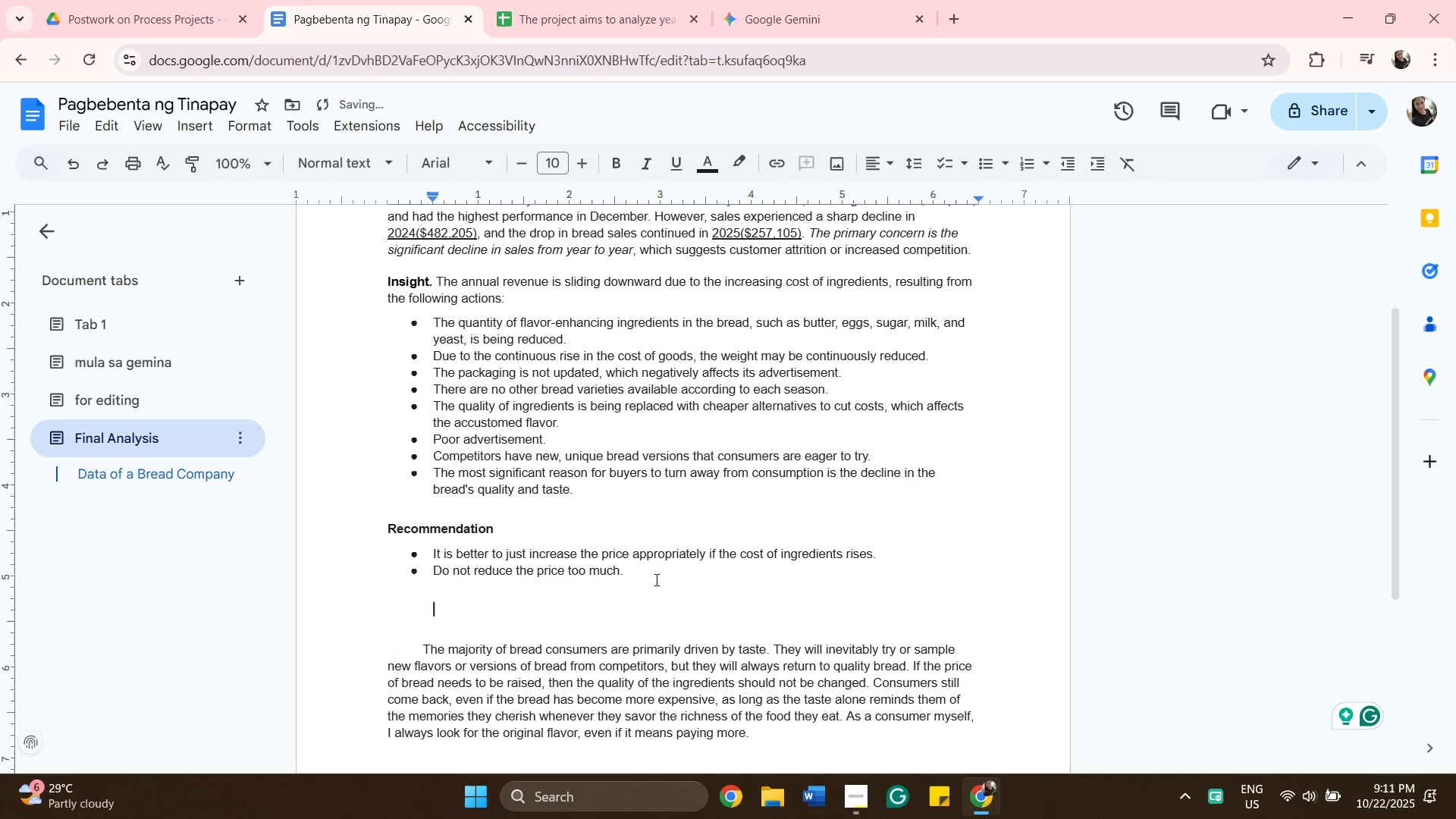 
key(Control+V)
 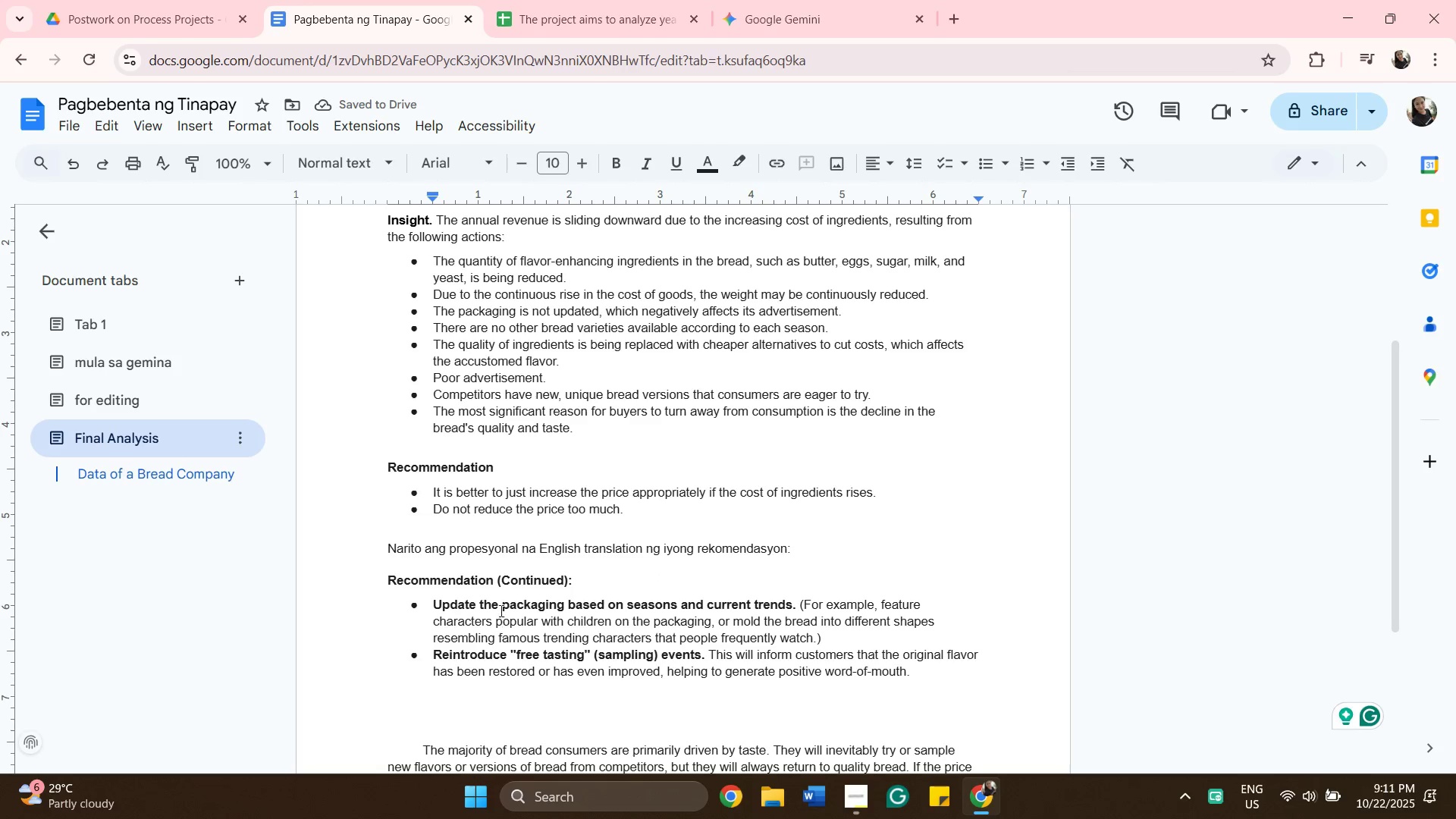 
wait(10.04)
 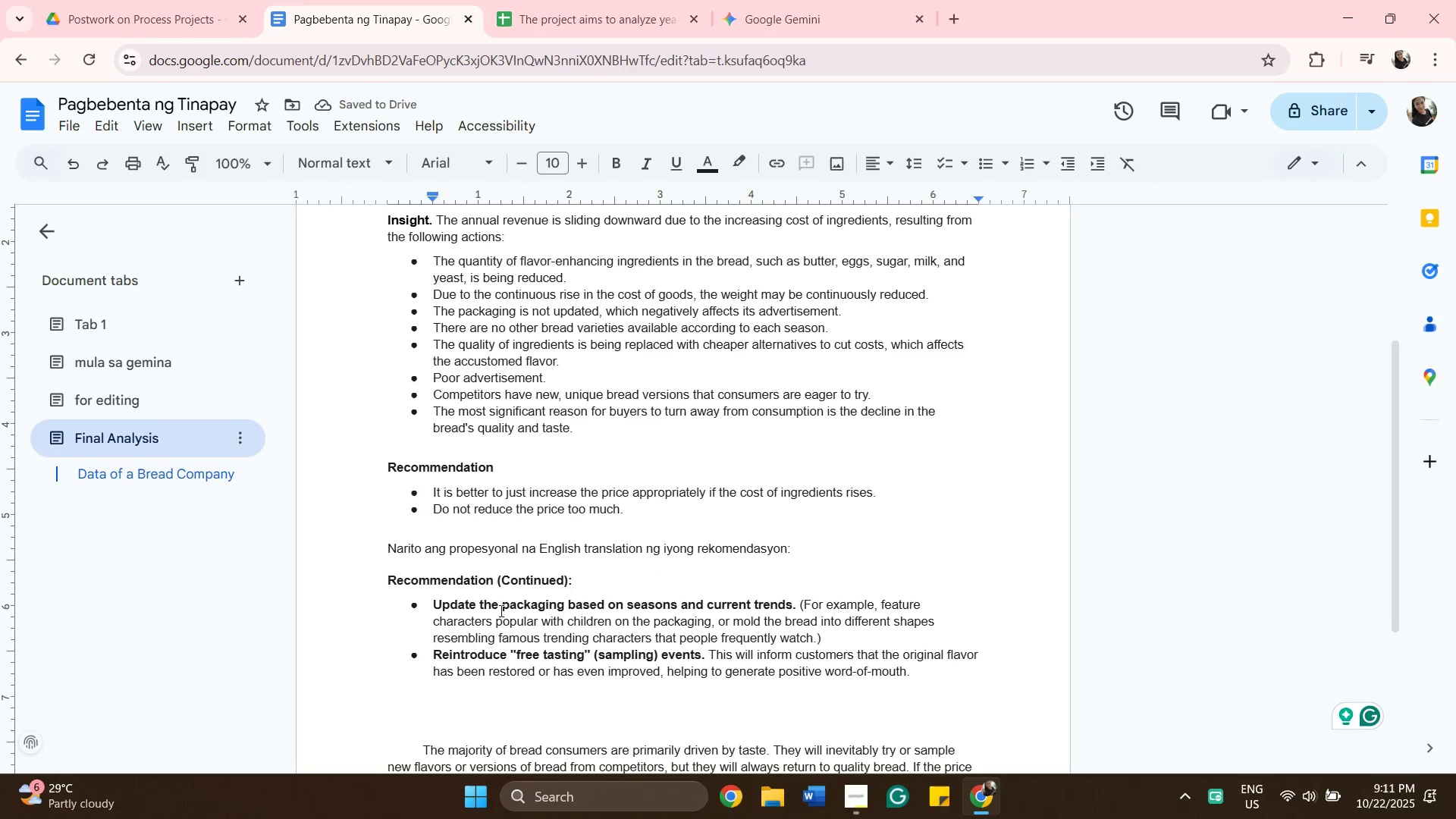 
left_click_drag(start_coordinate=[573, 579], to_coordinate=[374, 545])
 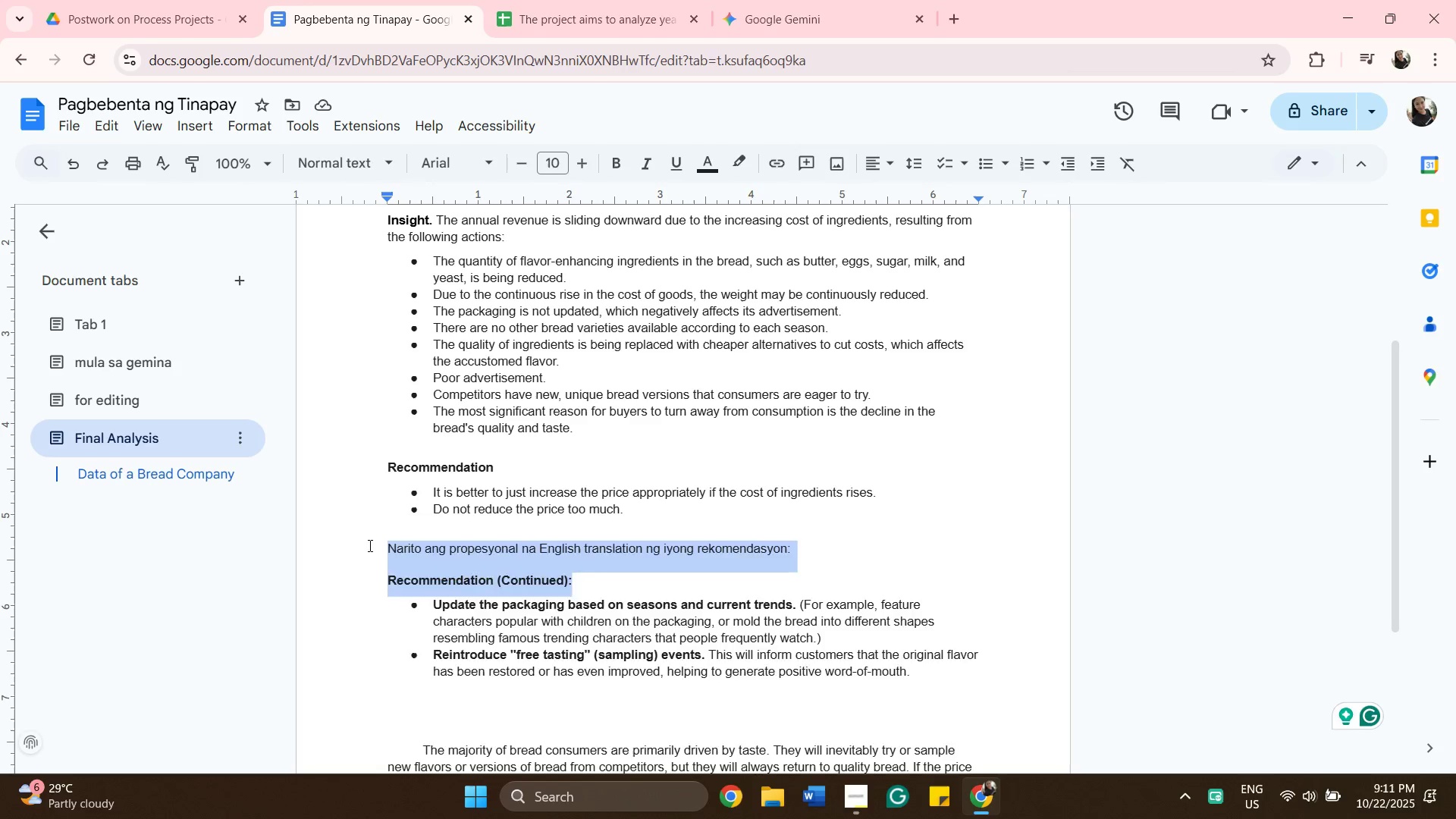 
key(Backspace)
 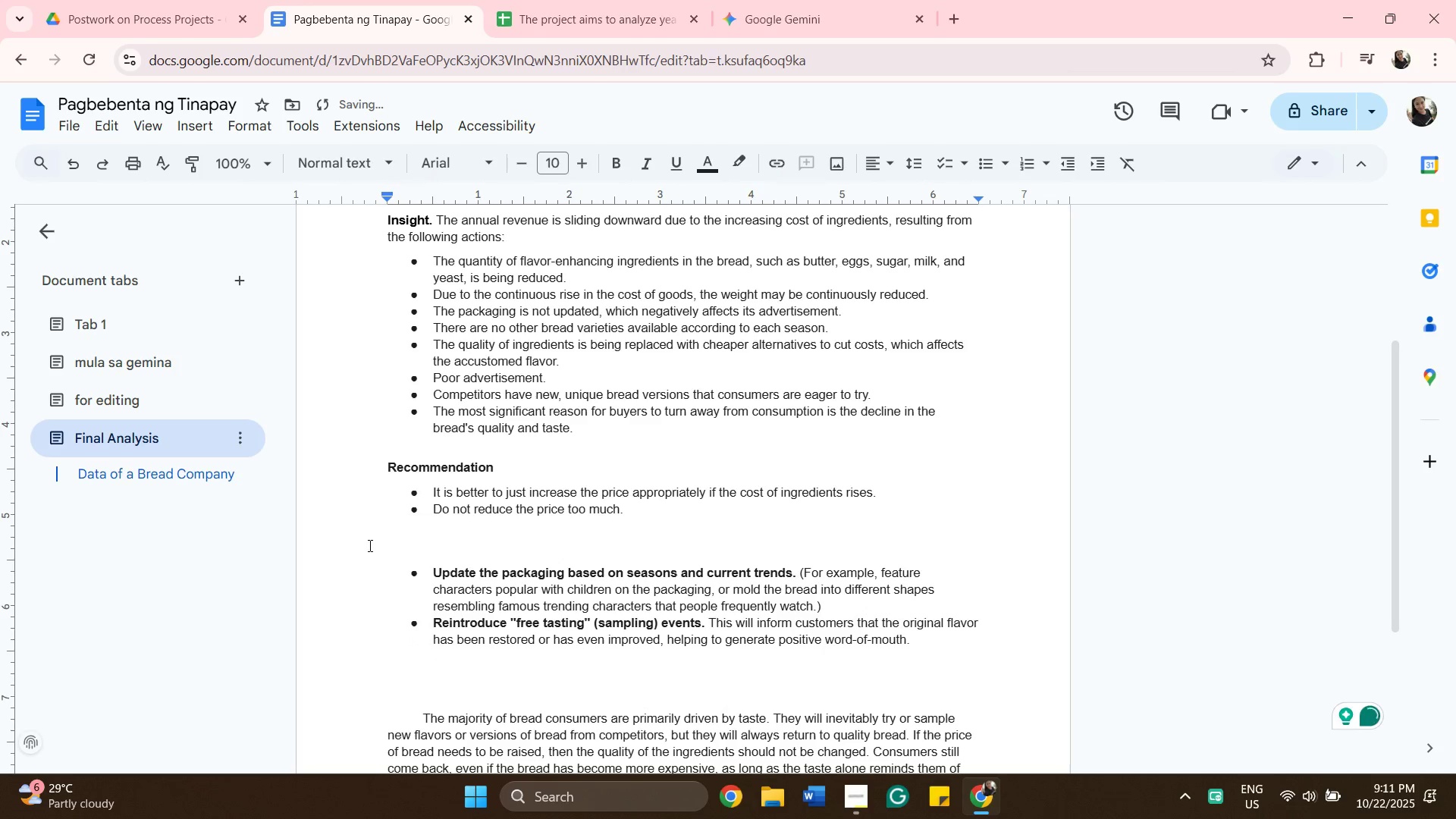 
key(Backspace)
 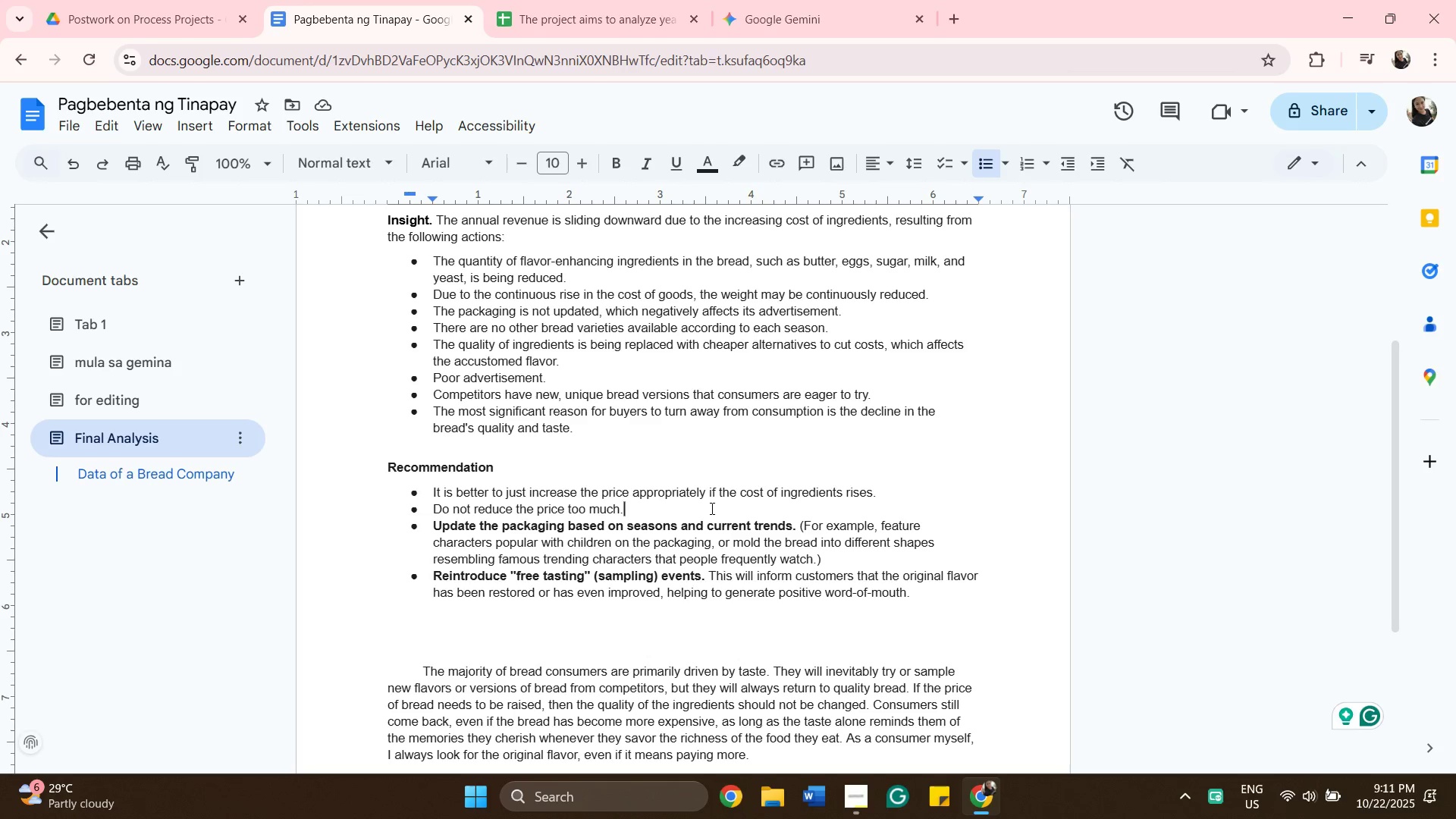 
wait(20.96)
 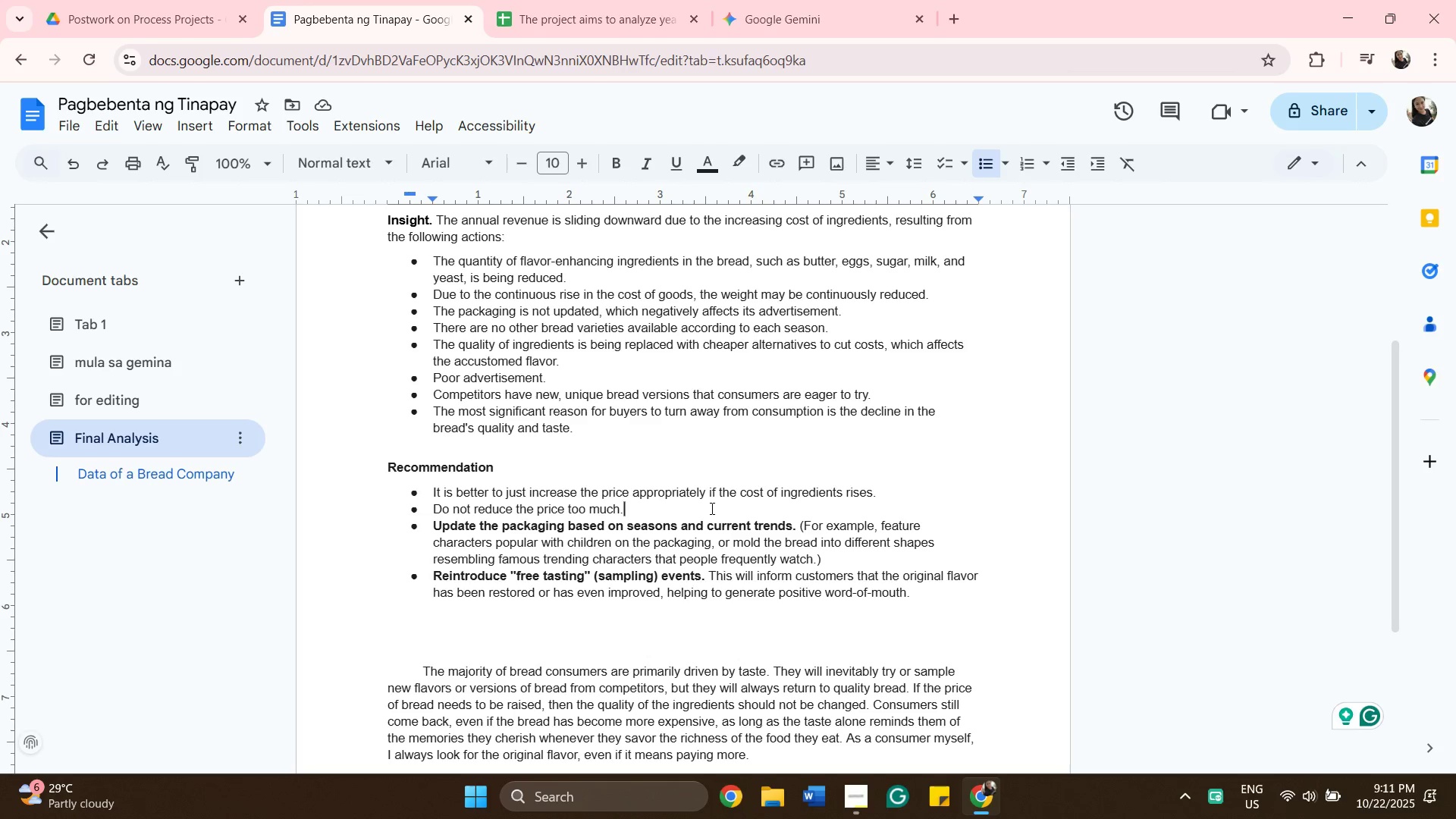 
left_click_drag(start_coordinate=[535, 507], to_coordinate=[568, 503])
 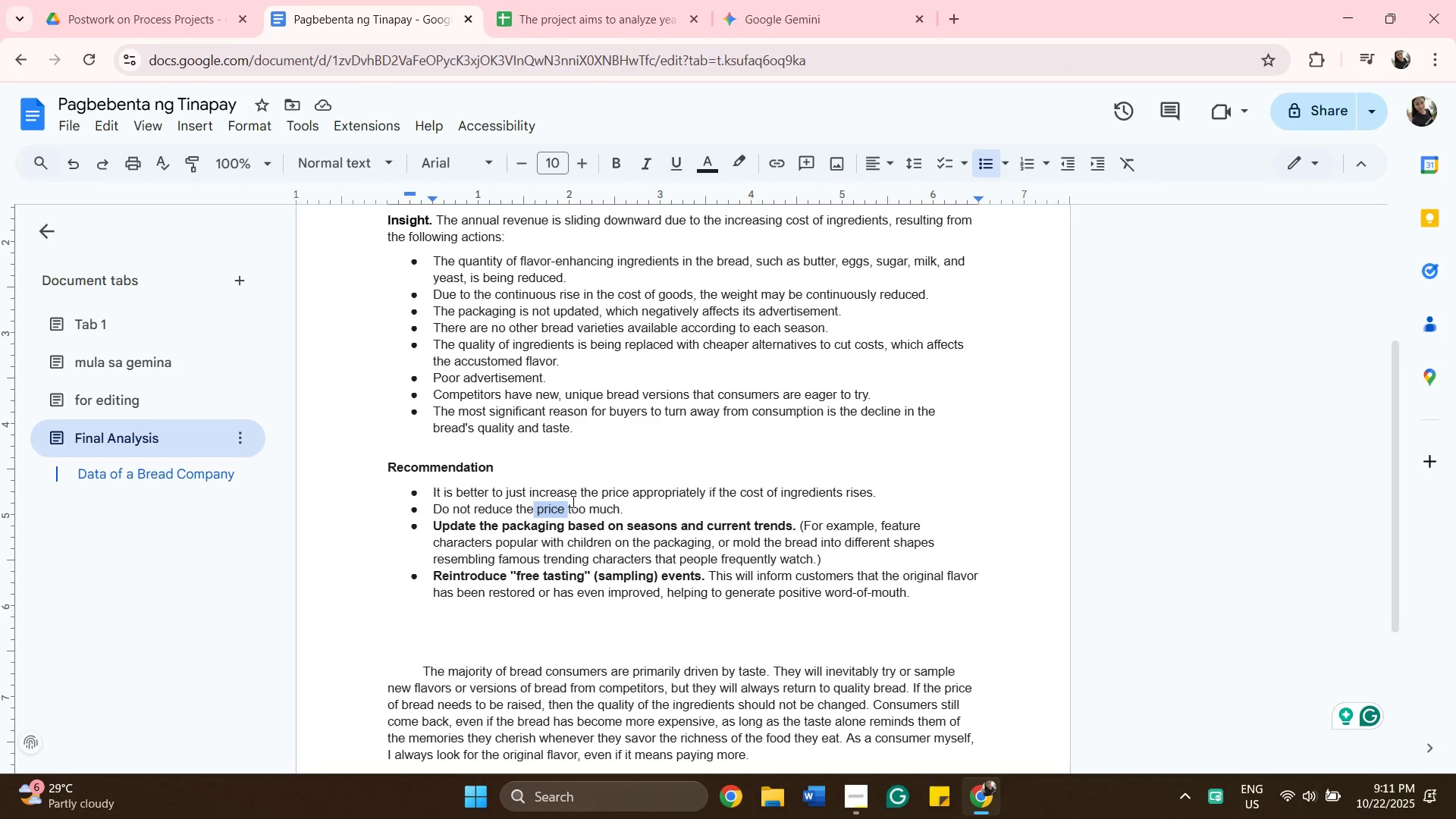 
key(Backspace)
type( weith)
key(Backspace)
key(Backspace)
type(gth )
 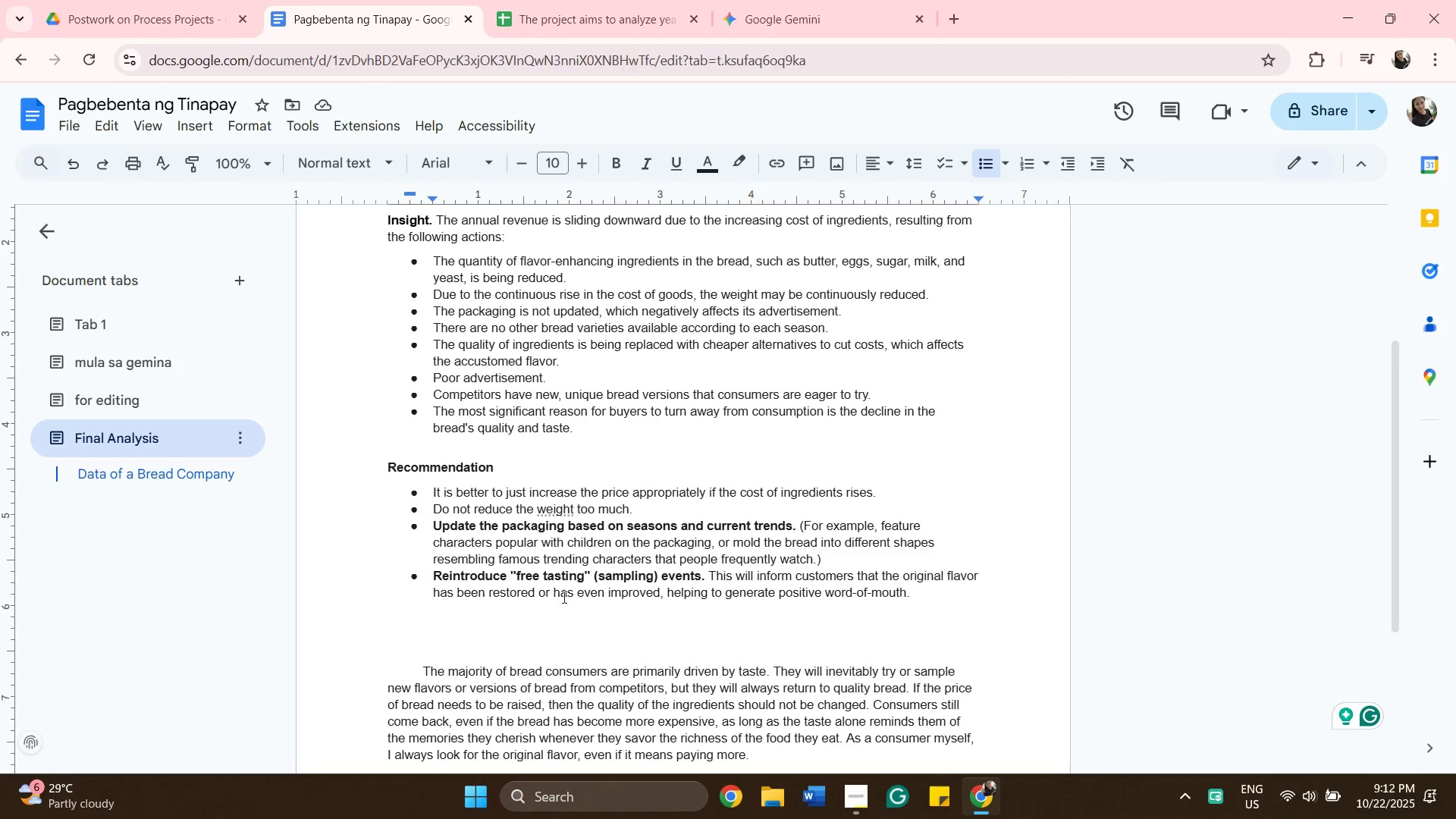 
wait(18.48)
 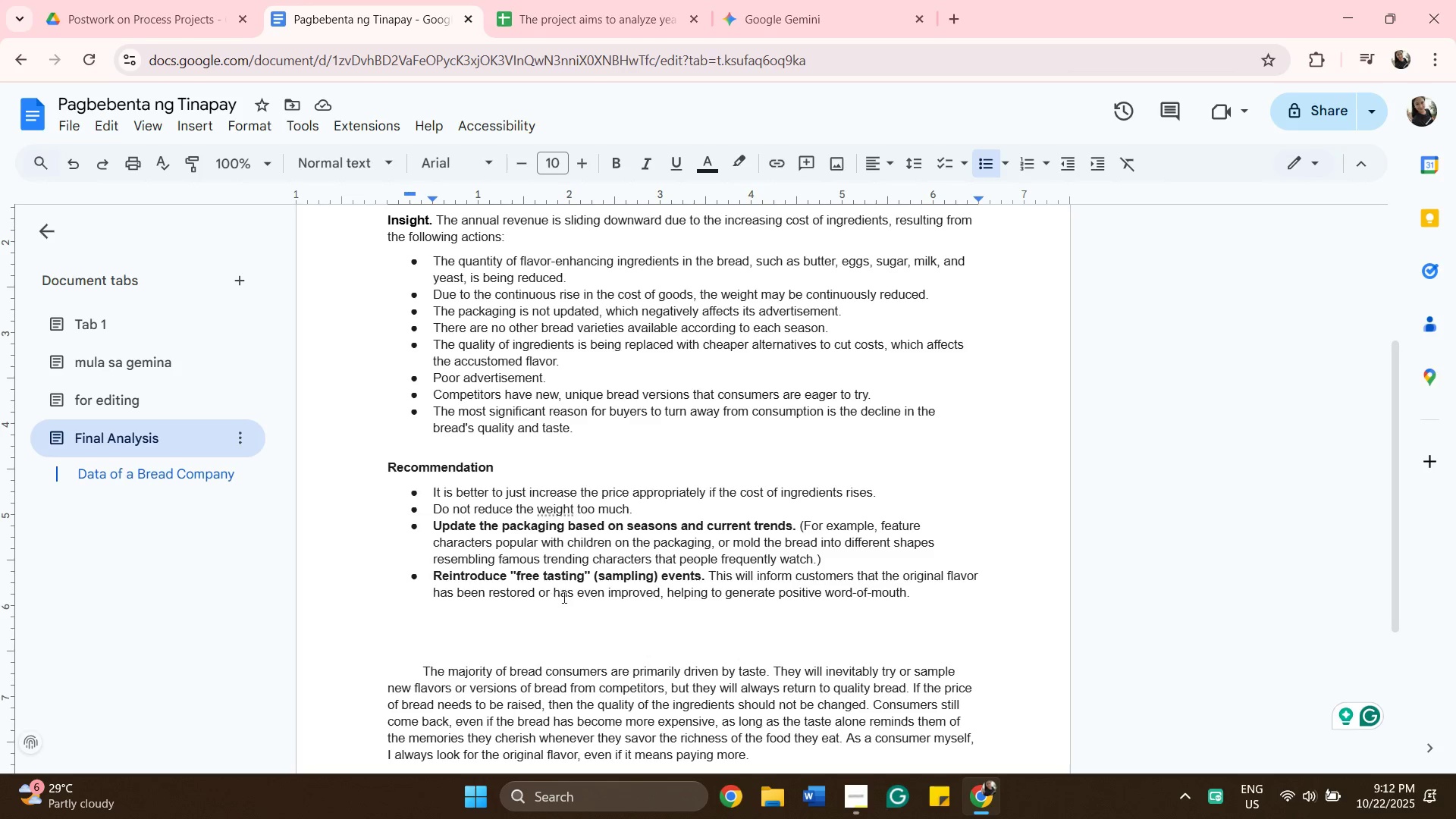 
left_click([916, 597])
 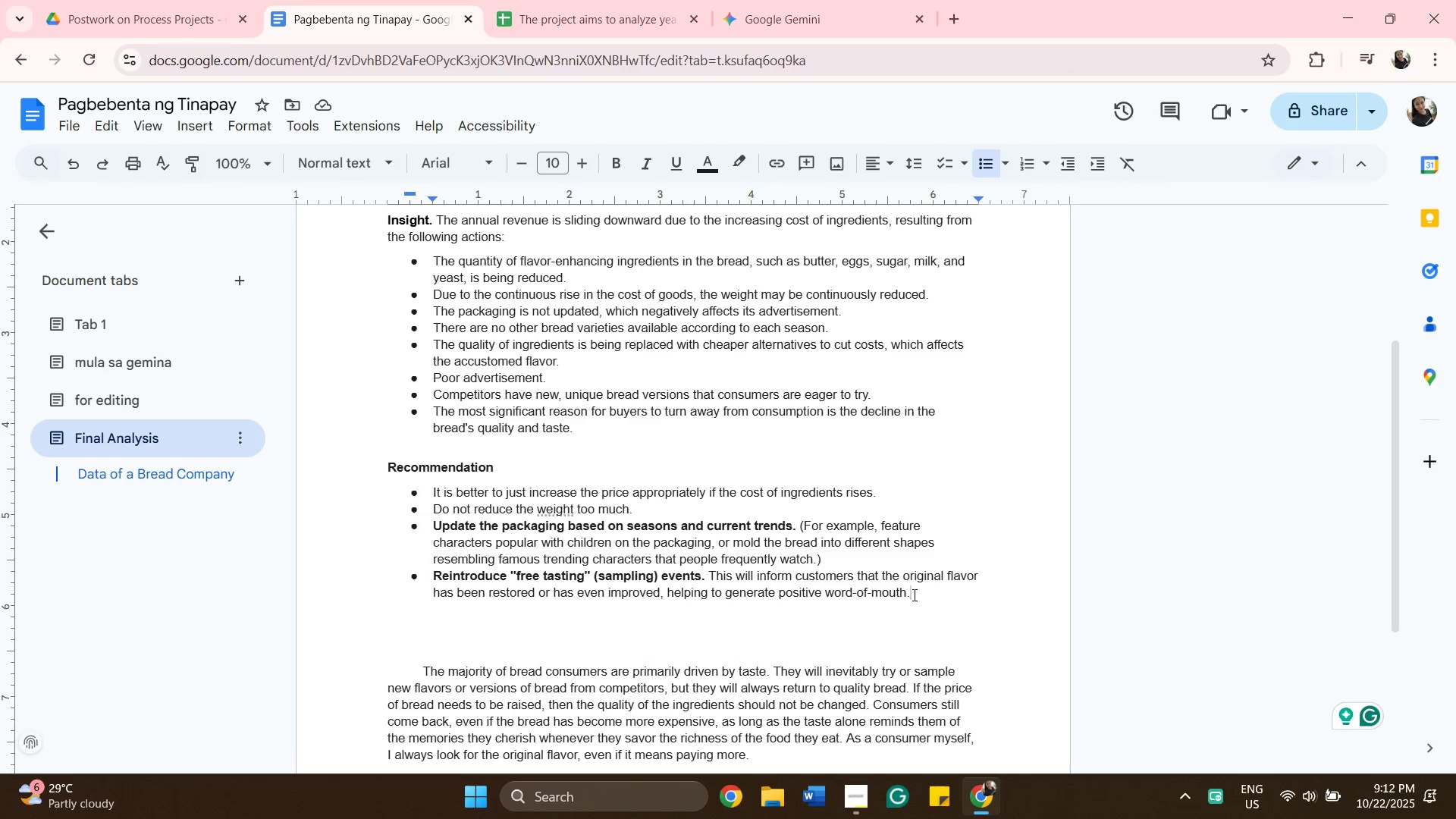 
scroll: coordinate [906, 593], scroll_direction: down, amount: 2.0
 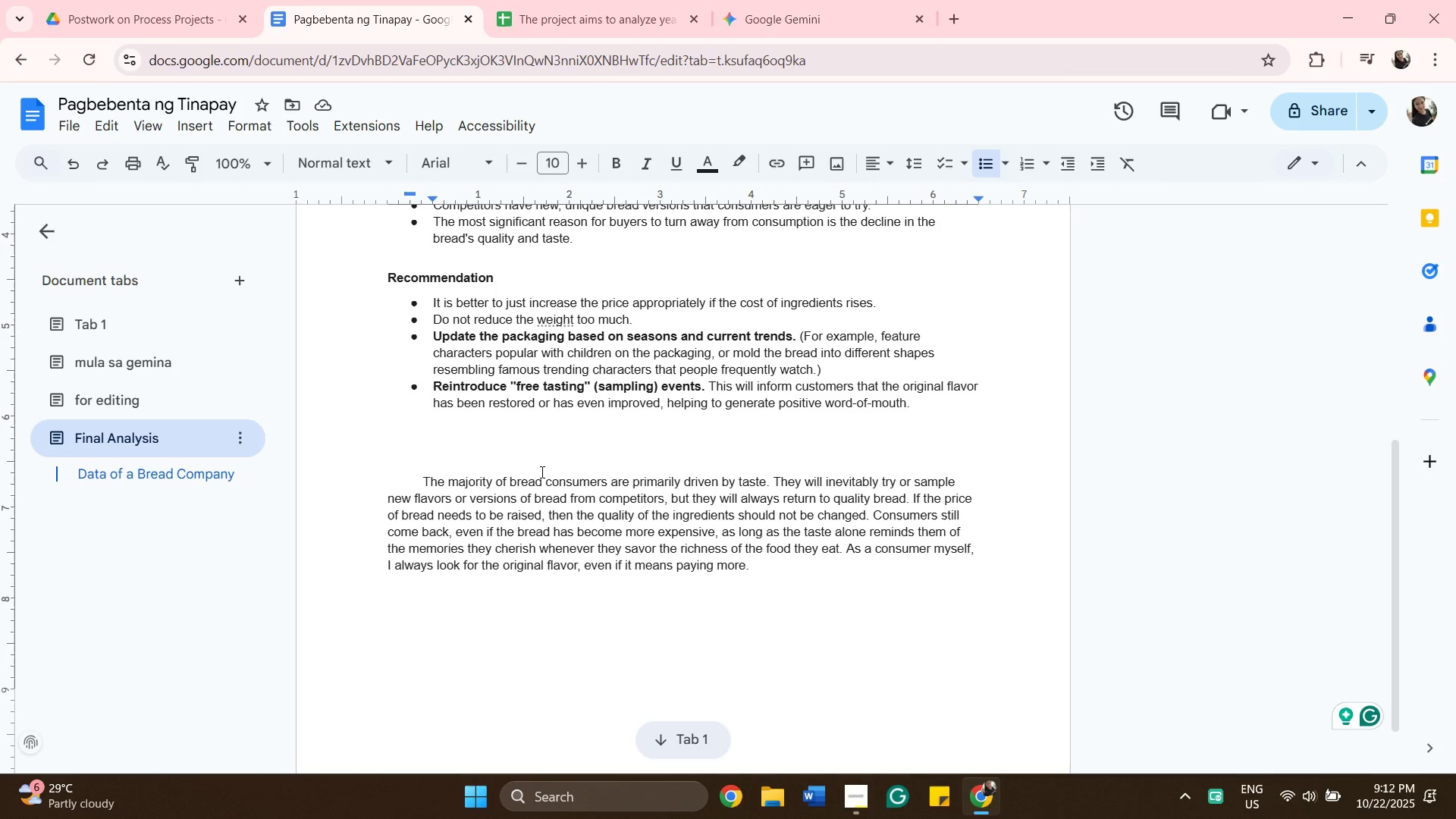 
left_click([541, 472])
 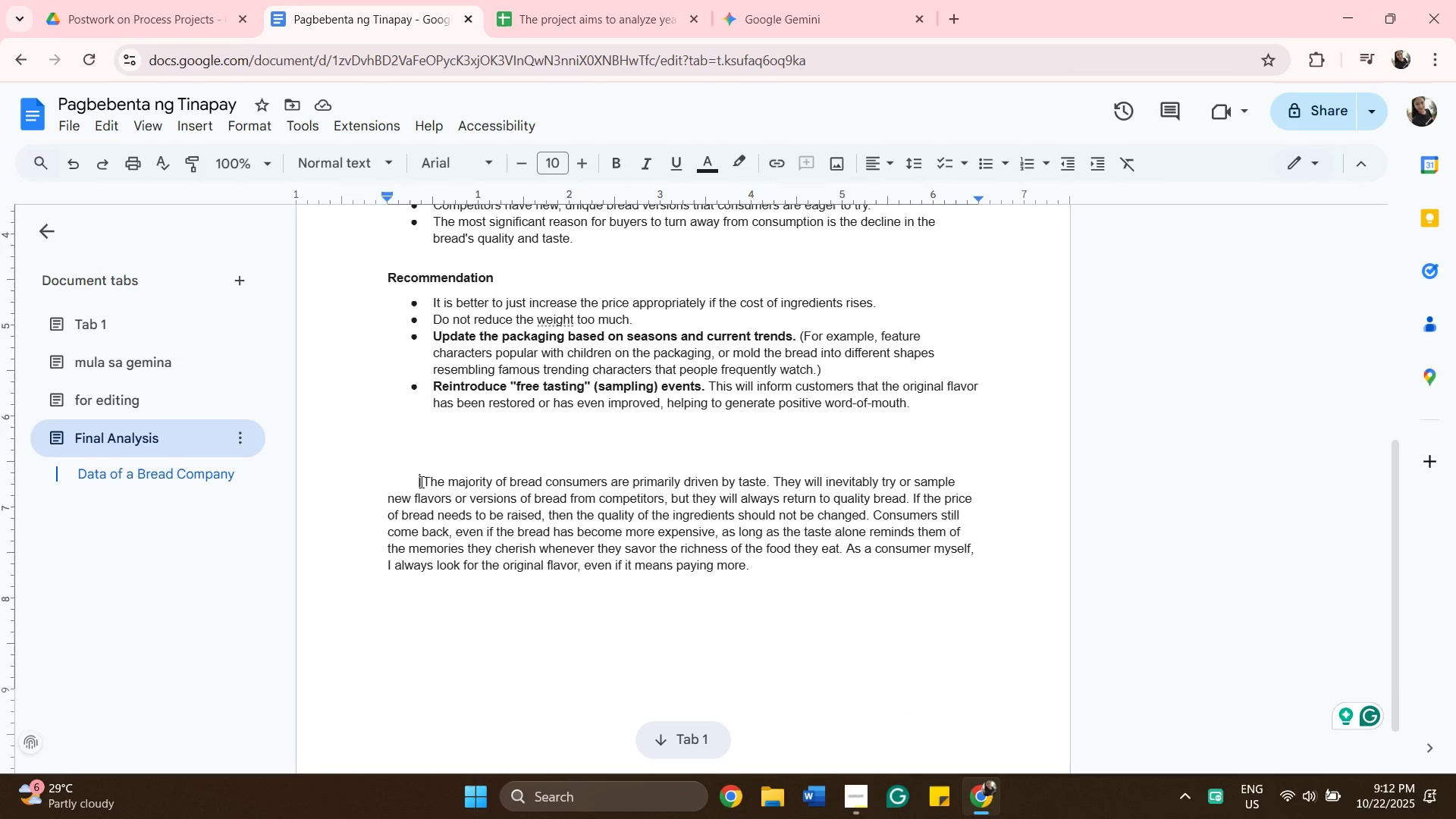 
left_click([420, 482])
 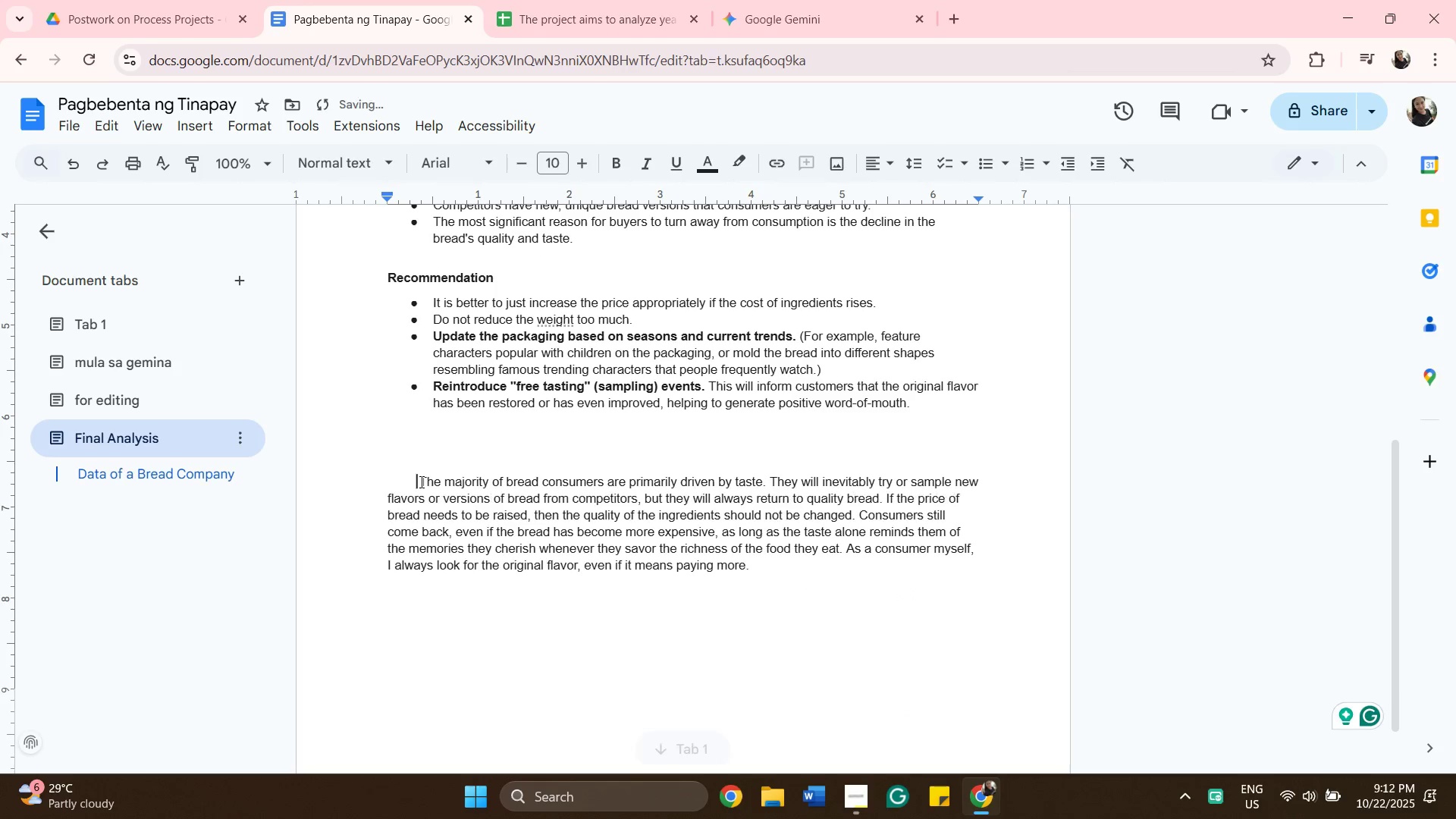 
key(Backspace)
 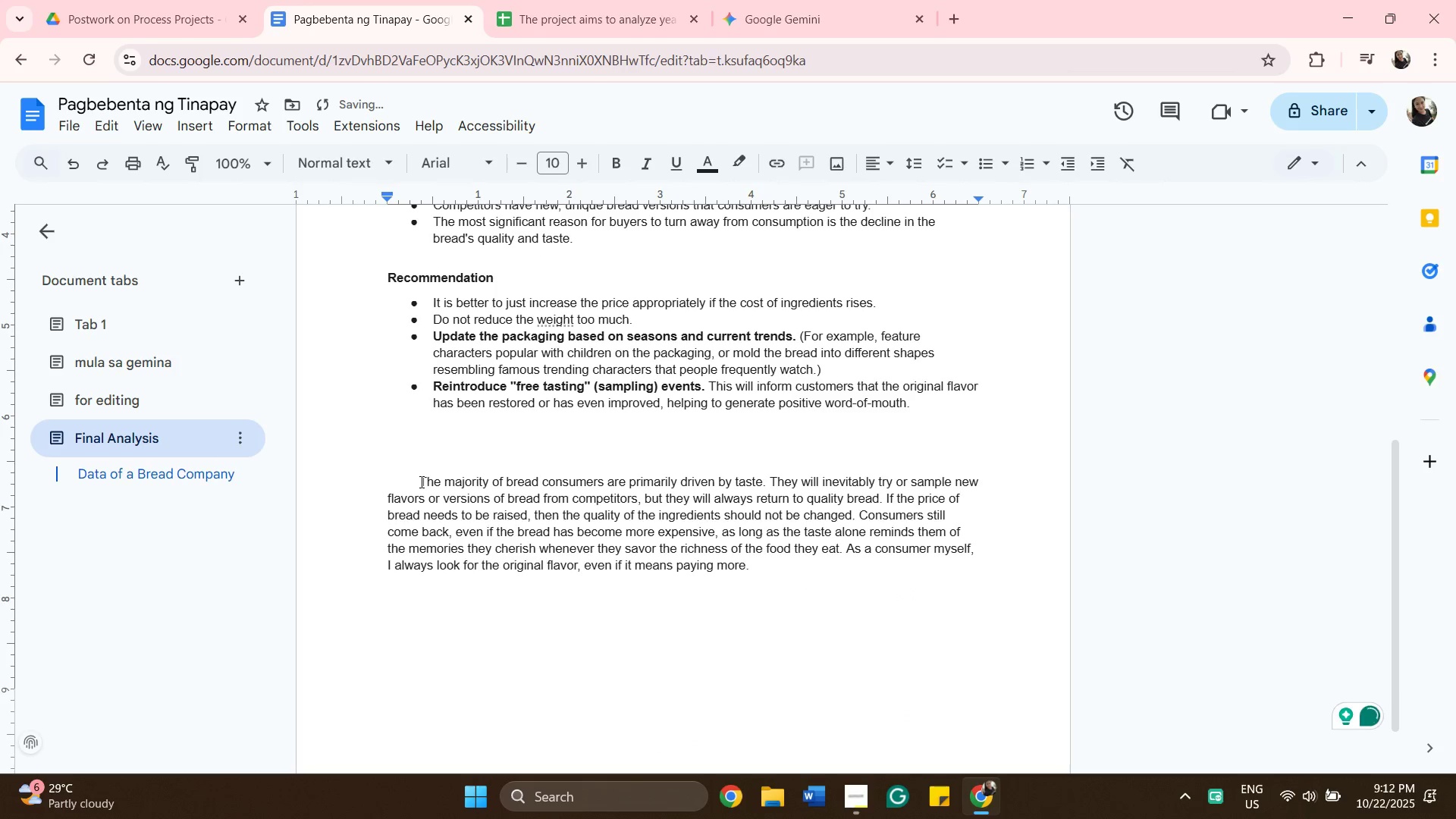 
key(Backspace)
 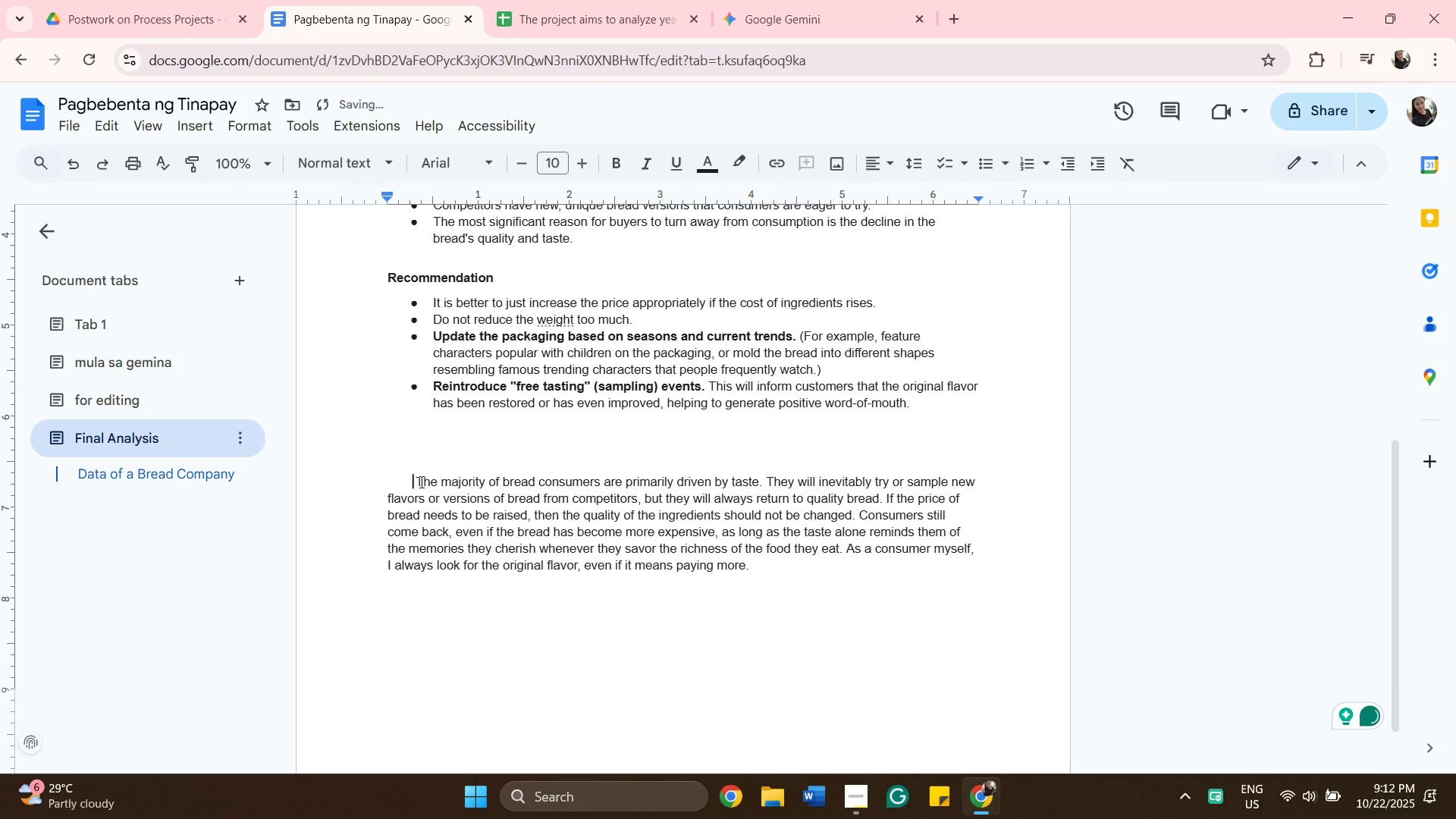 
key(Space)
 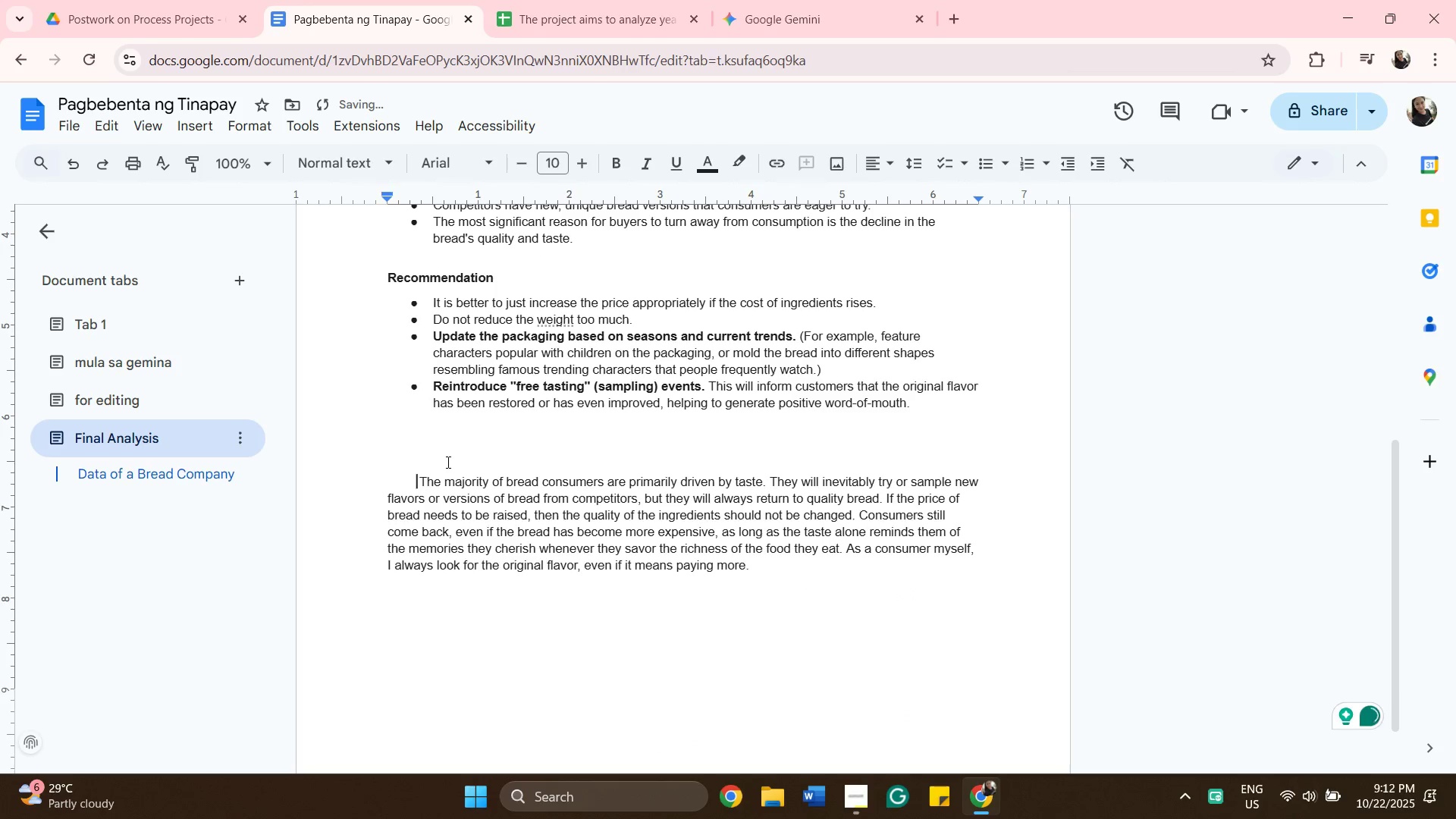 
left_click([447, 462])
 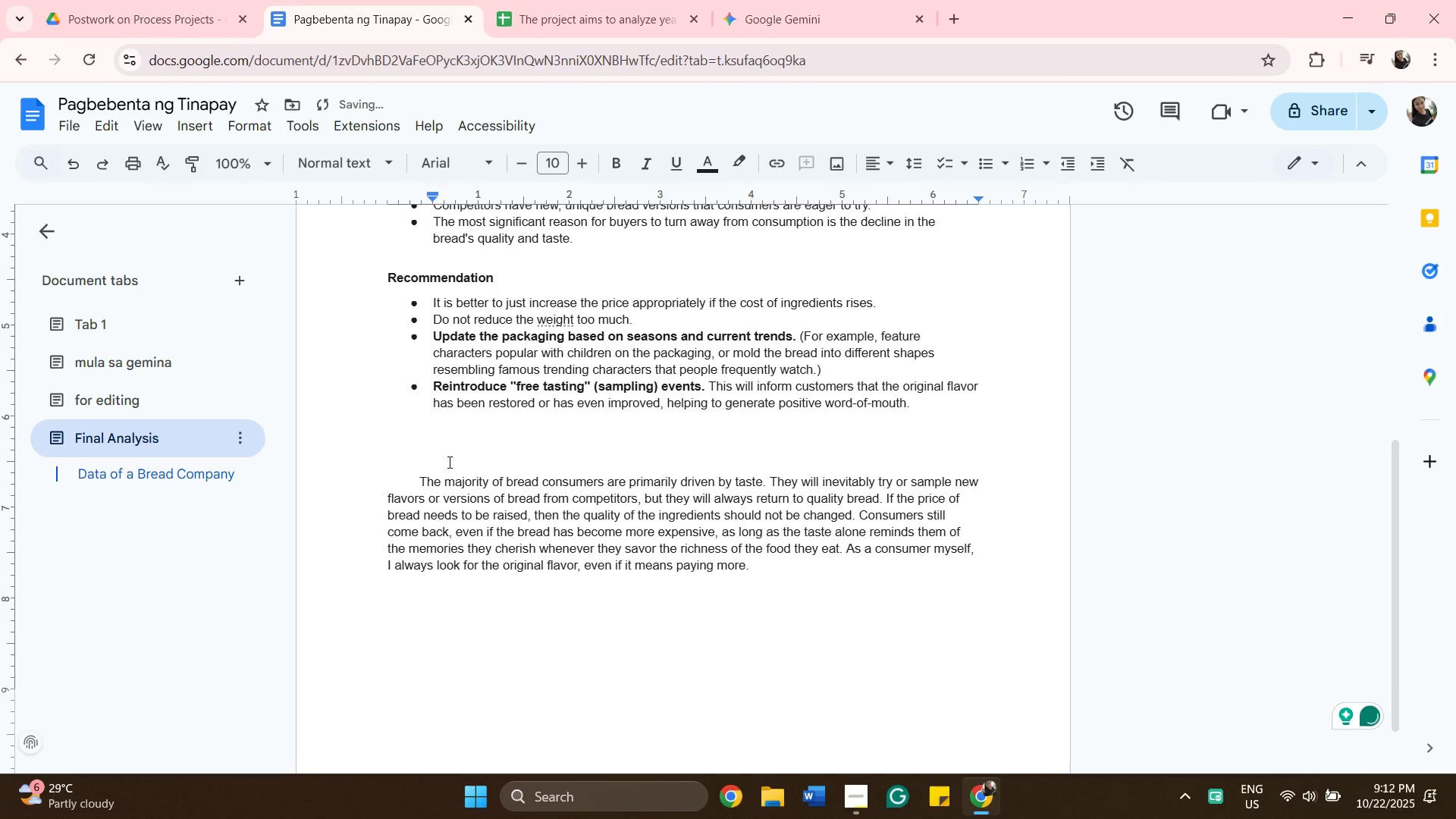 
key(Backspace)
 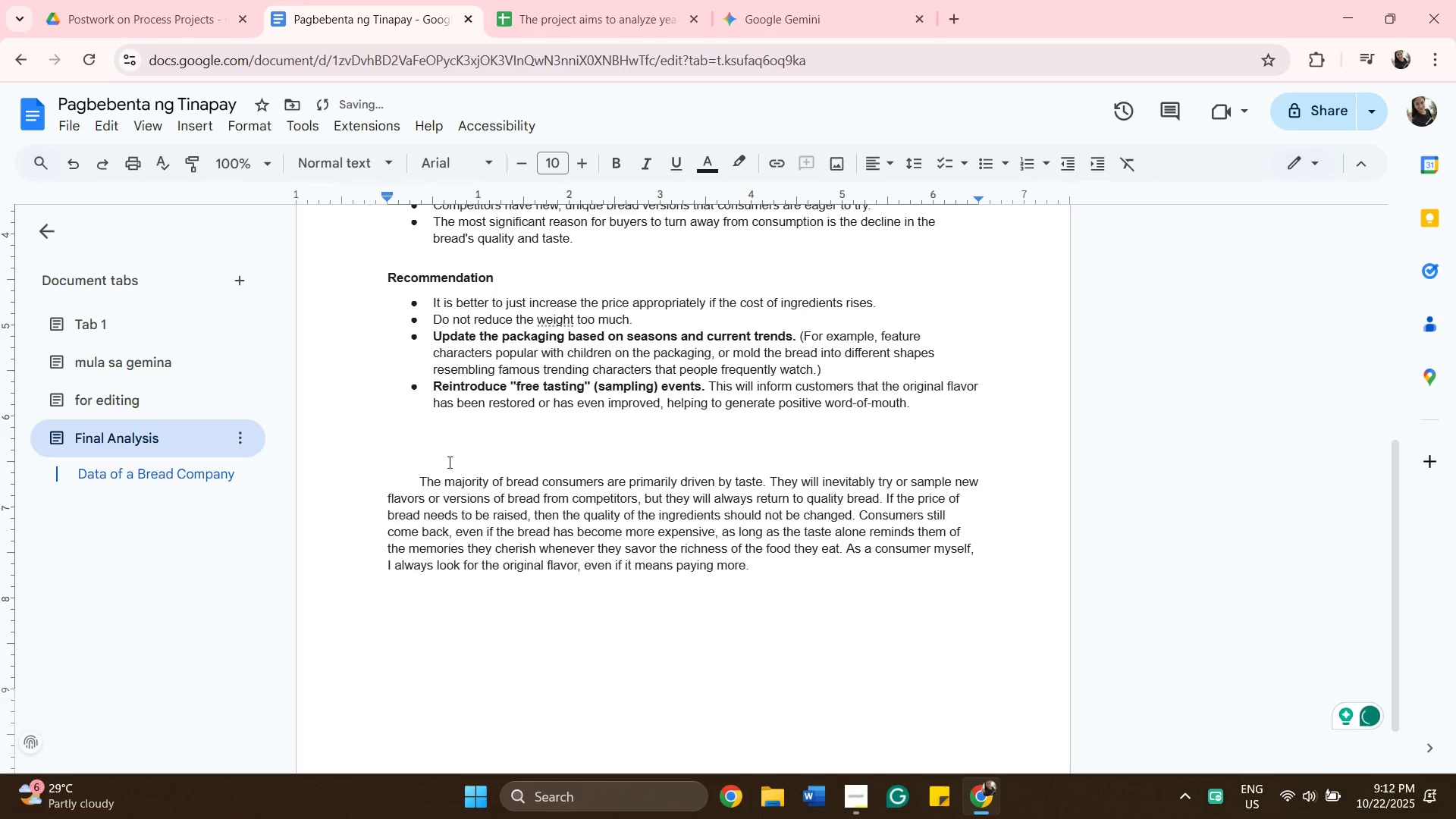 
key(Backspace)
 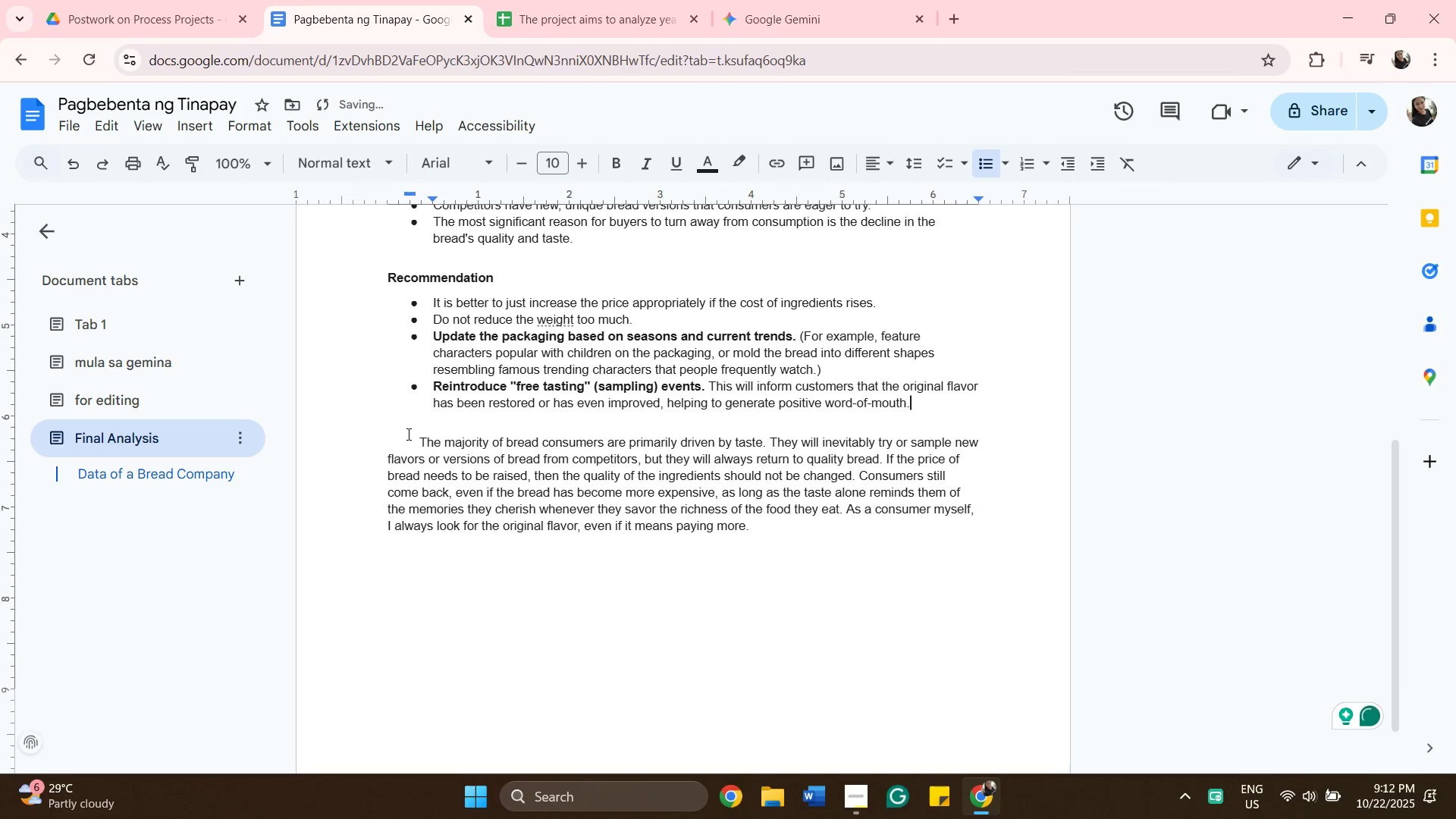 
left_click([417, 431])
 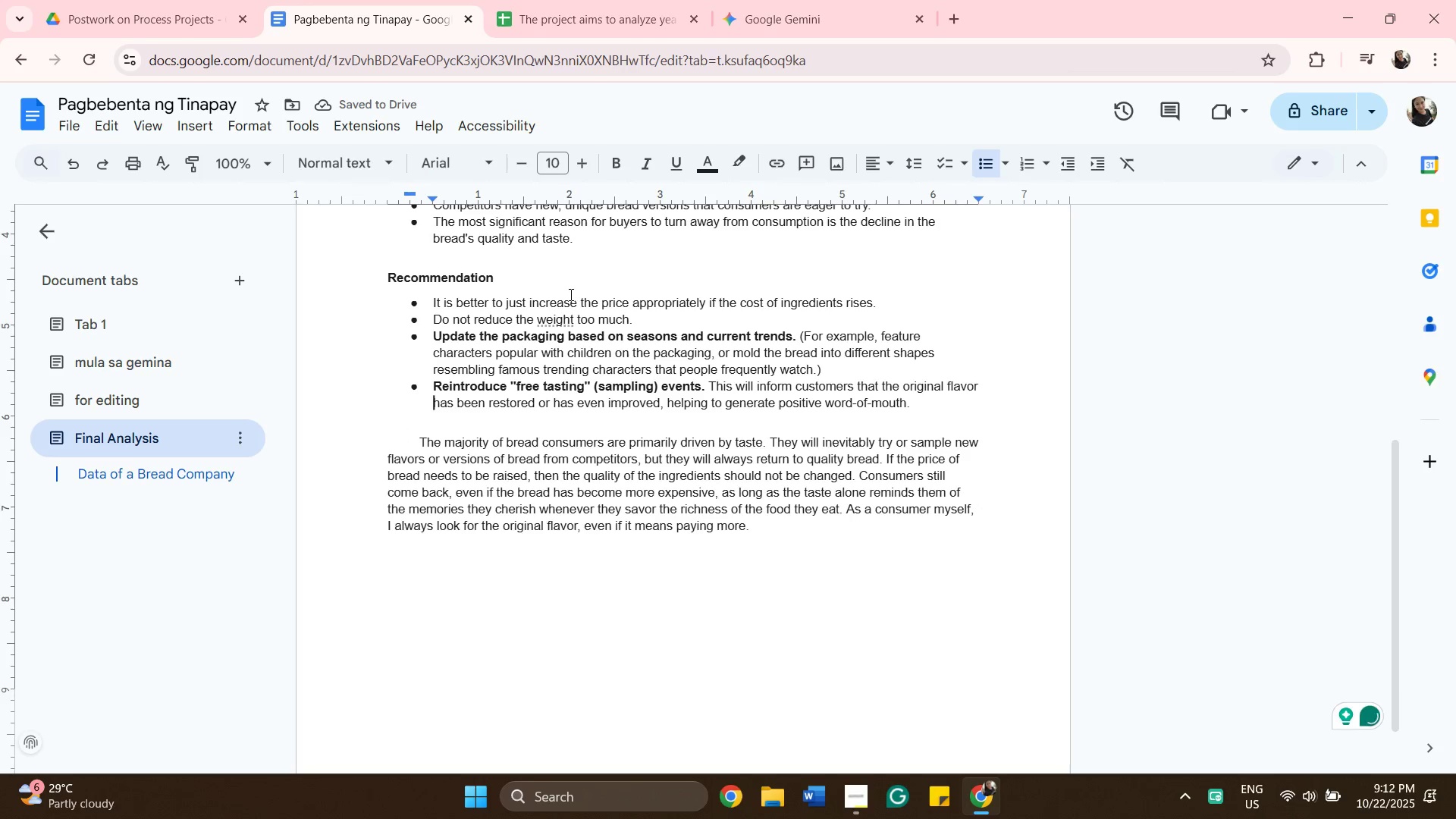 
scroll: coordinate [567, 392], scroll_direction: up, amount: 5.0
 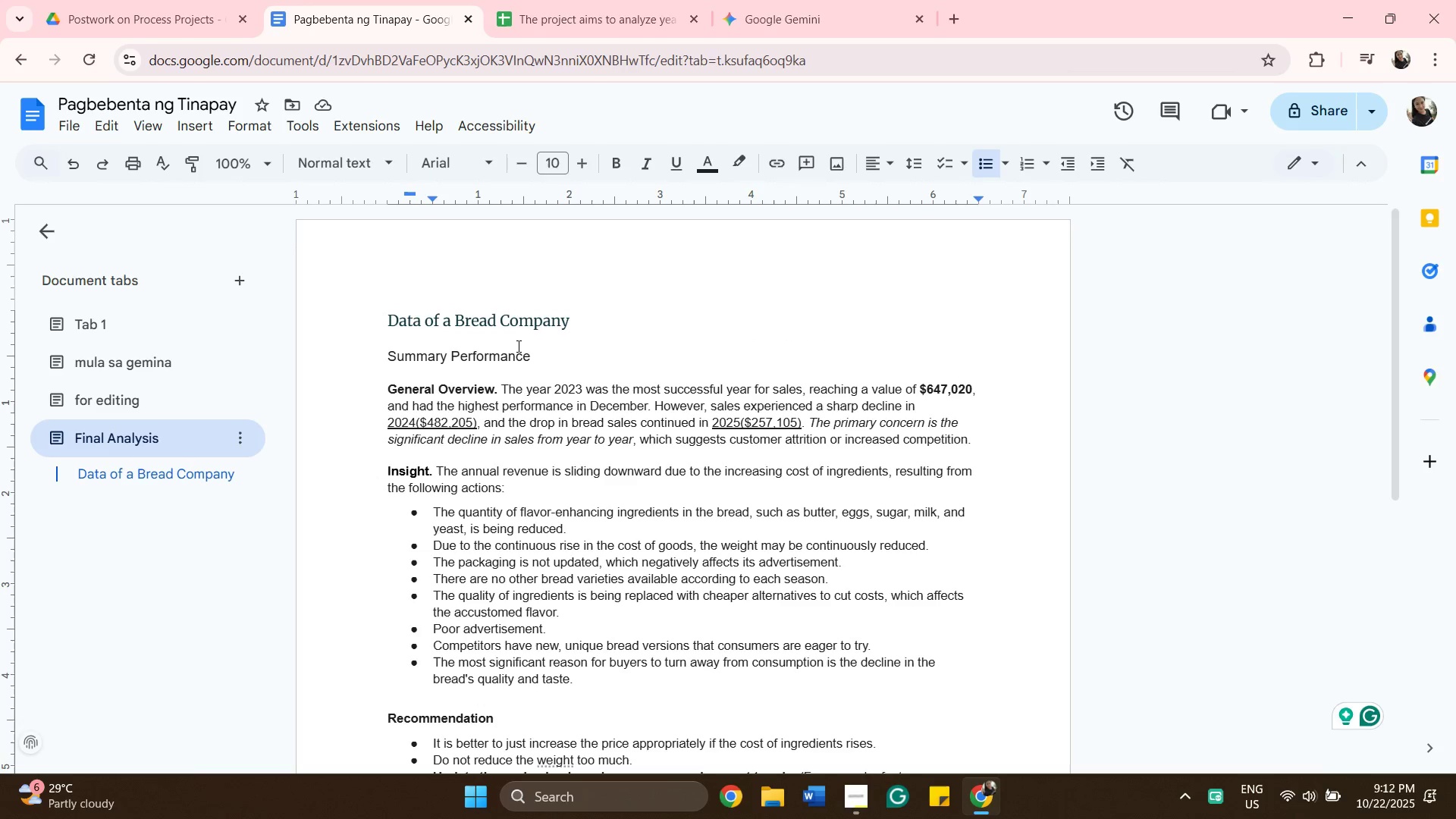 
wait(8.21)
 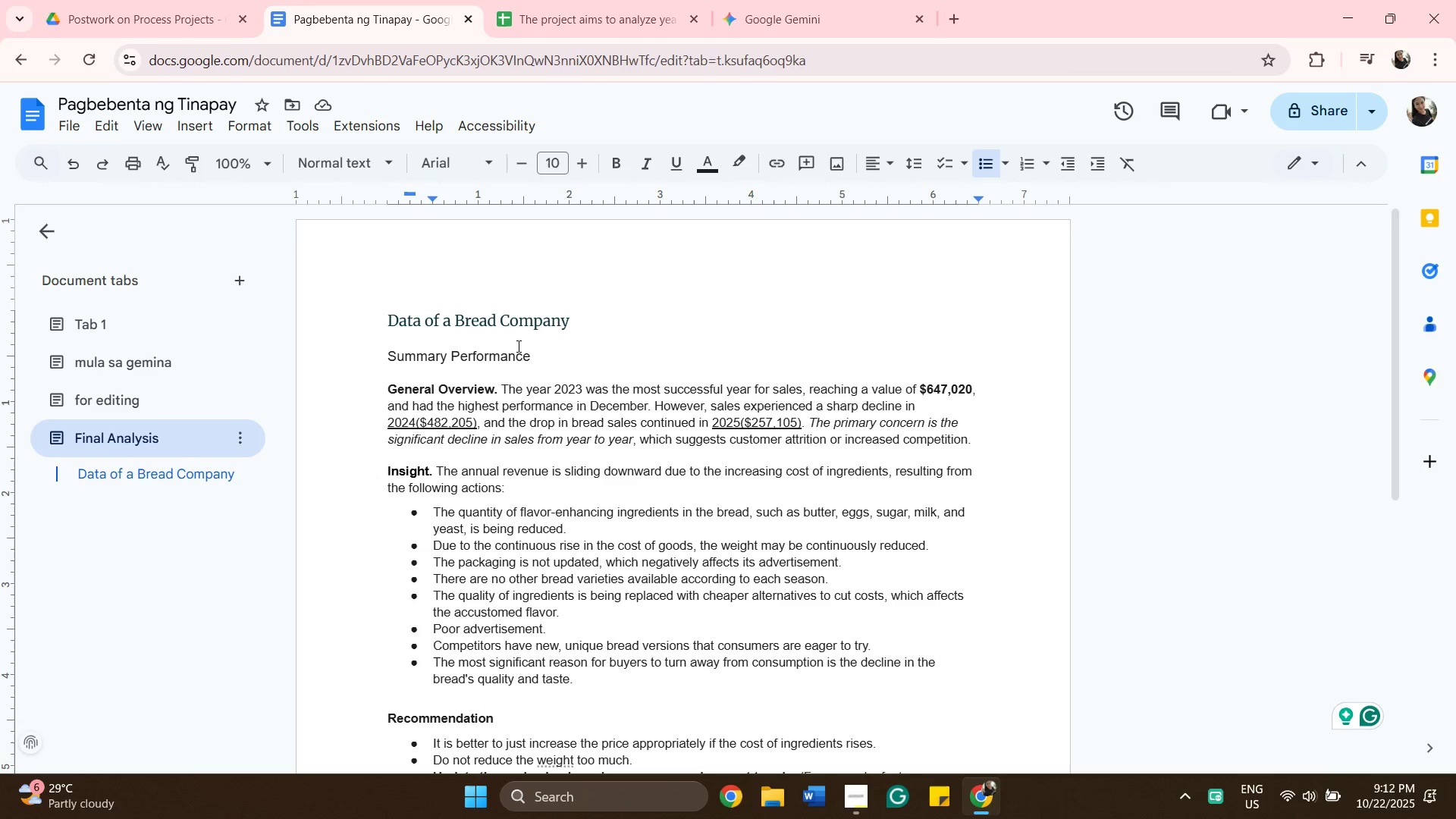 
left_click([573, 24])
 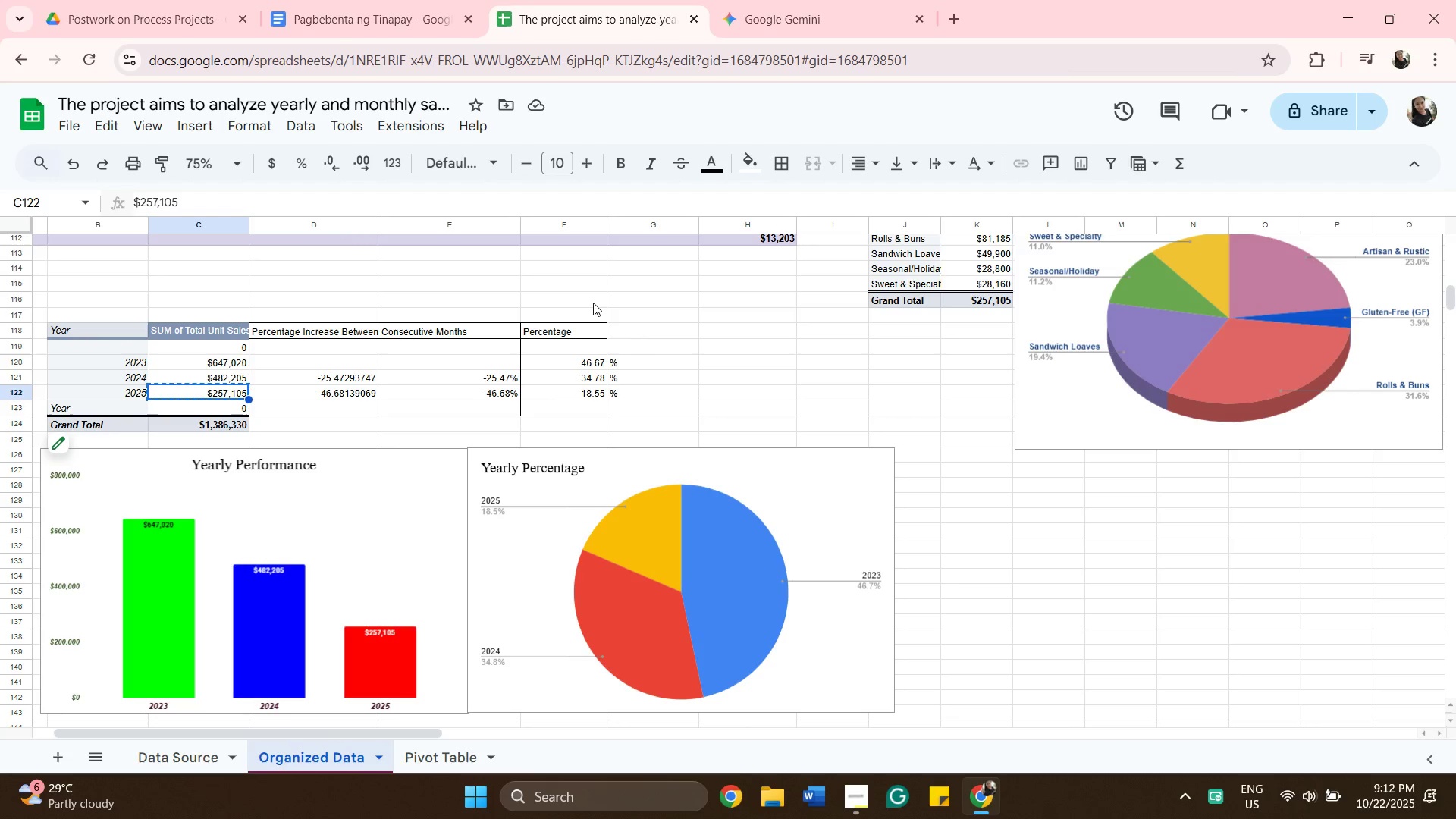 
scroll: coordinate [715, 431], scroll_direction: up, amount: 4.0
 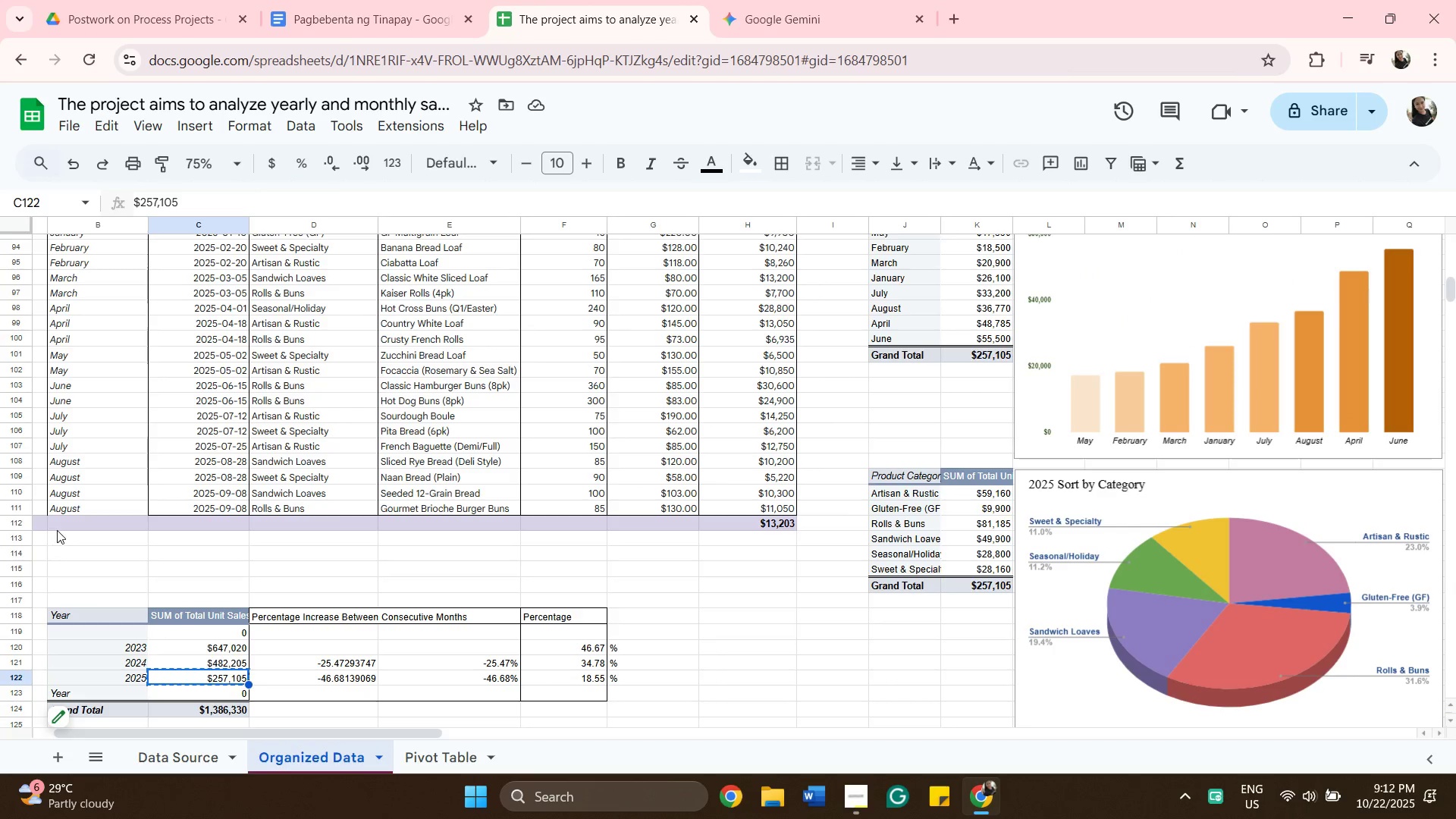 
left_click([57, 530])
 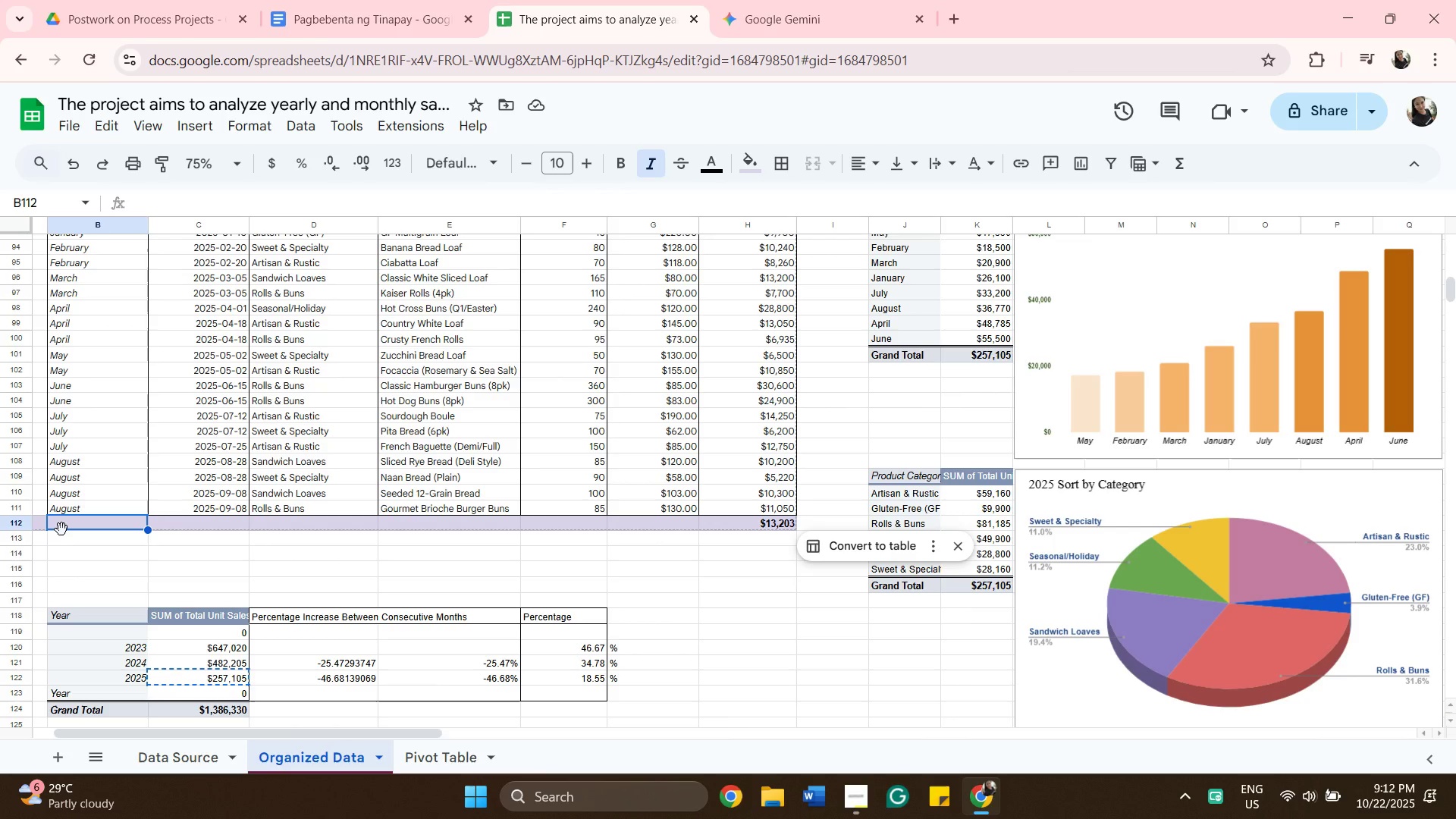 
type(Average)
 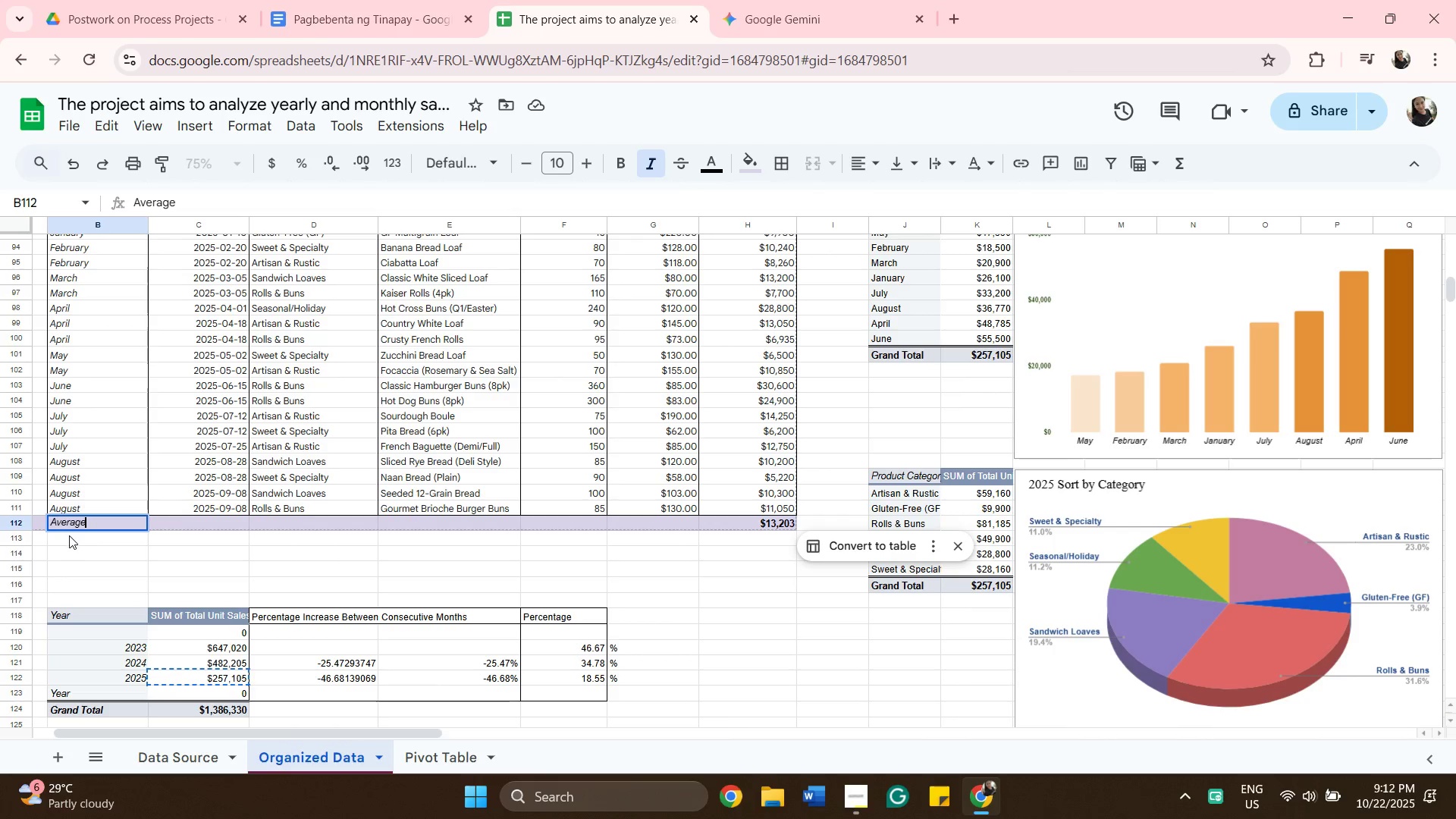 
left_click([71, 537])
 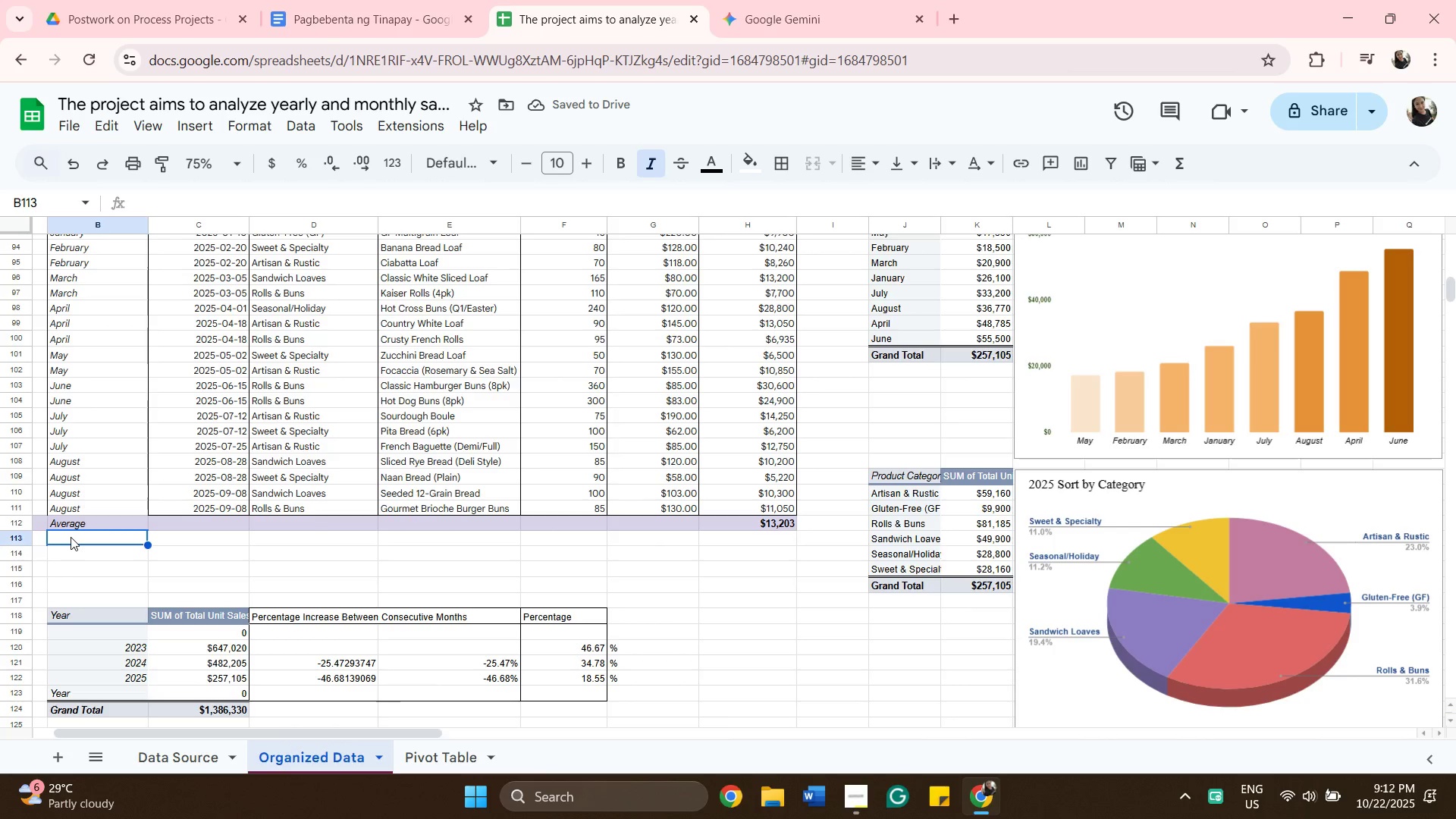 
wait(6.56)
 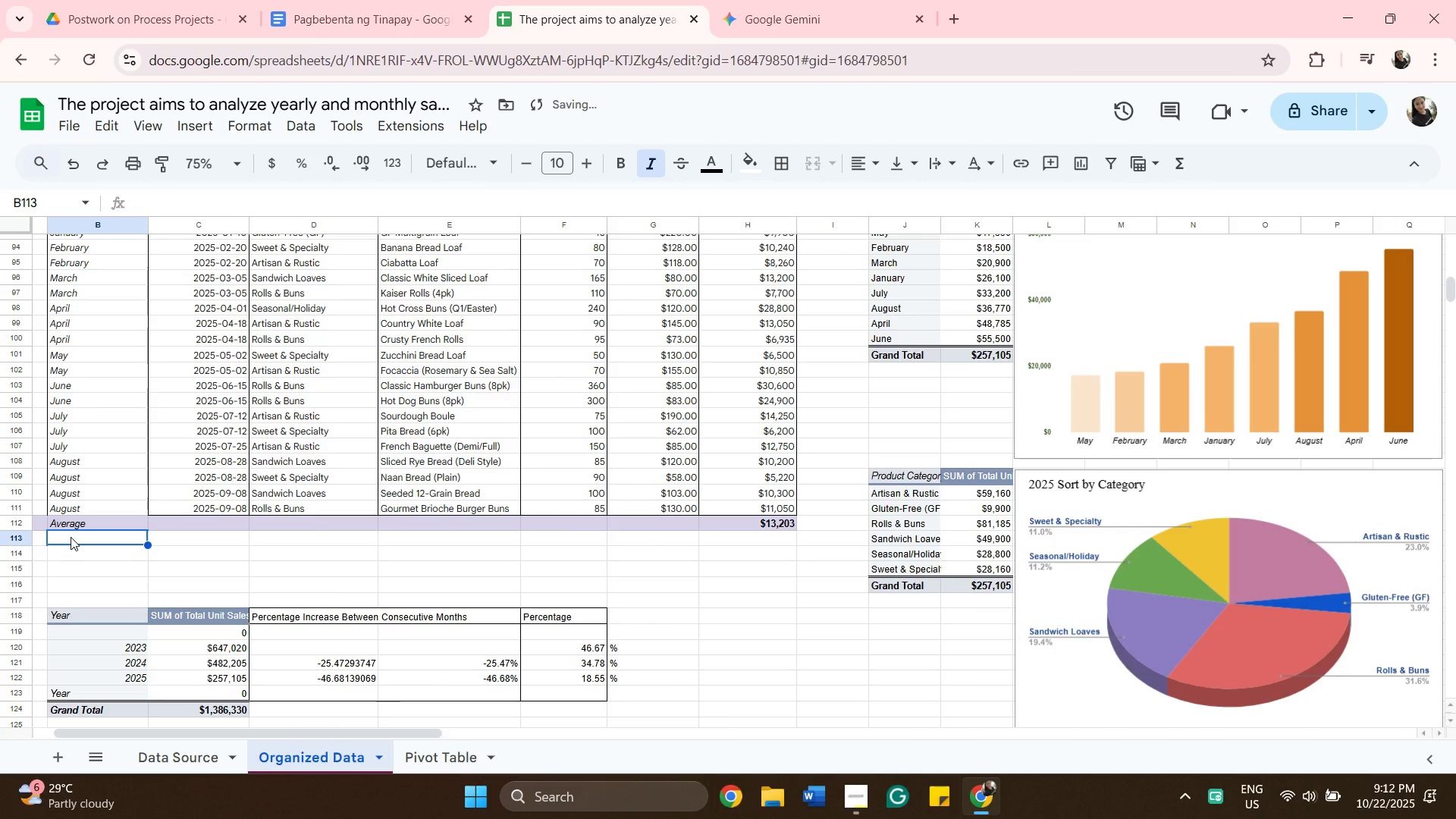 
hold_key(key=ShiftLeft, duration=0.99)
 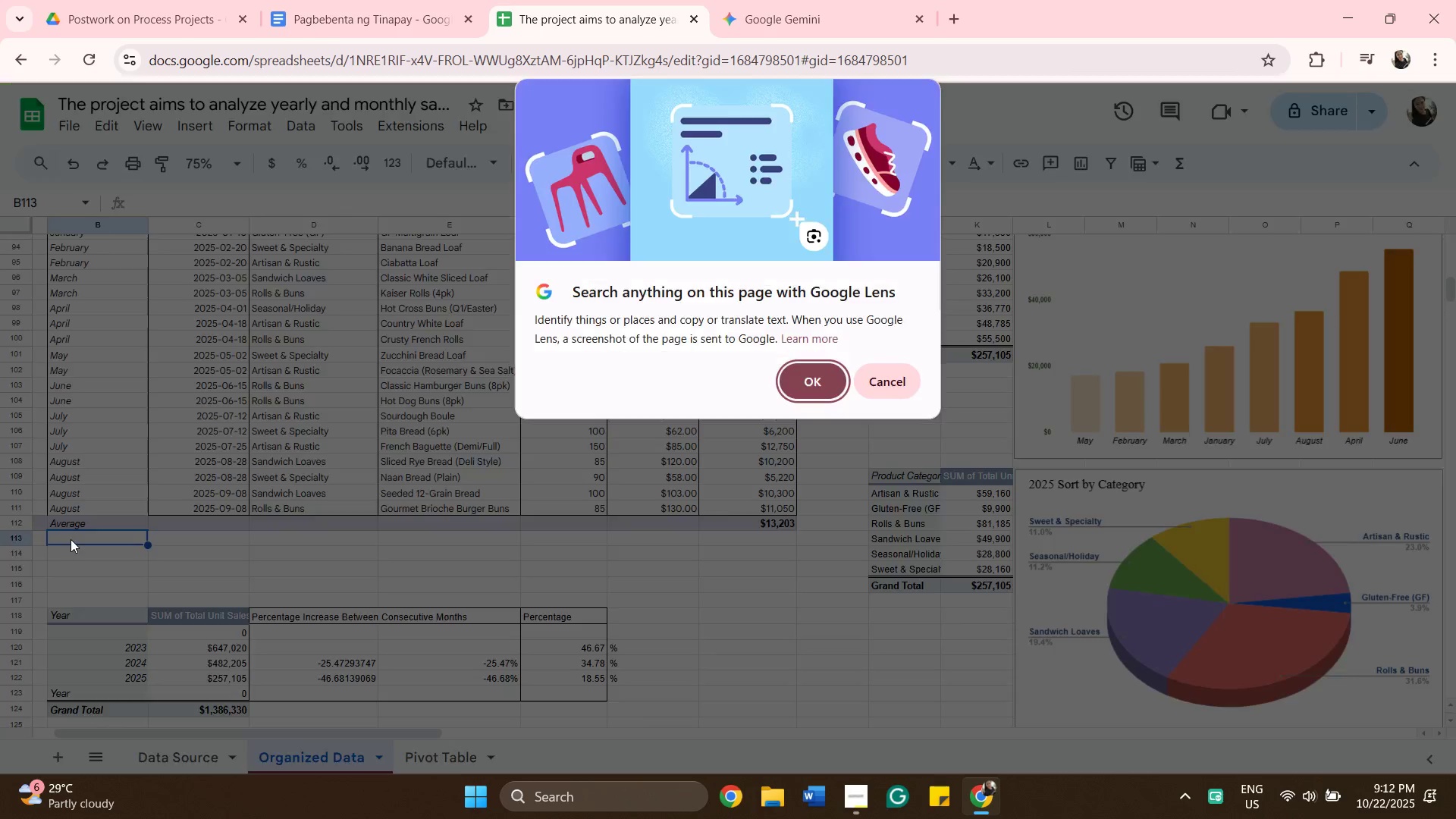 
key(Shift+ShiftLeft)
 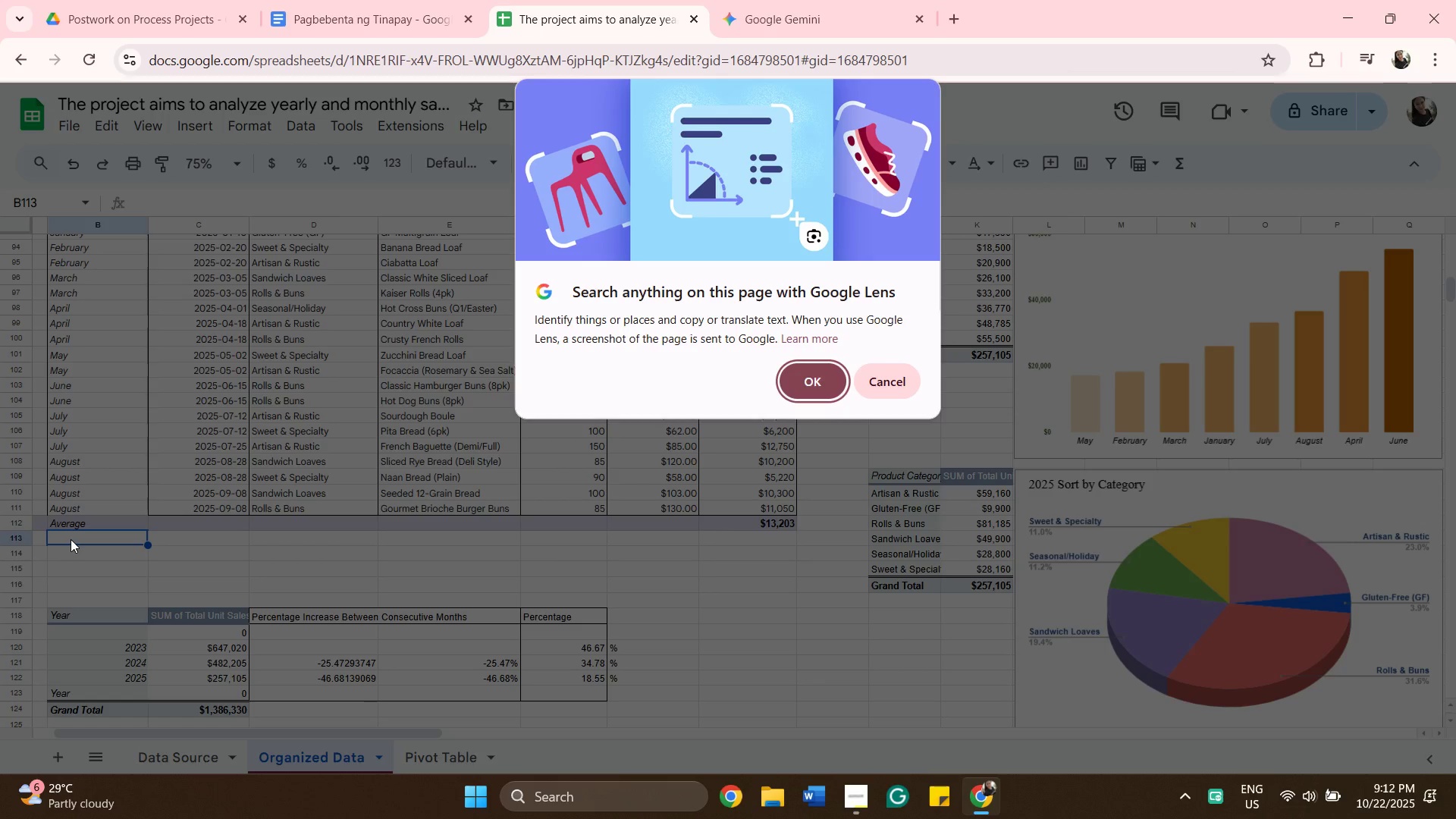 
right_click([71, 539])
 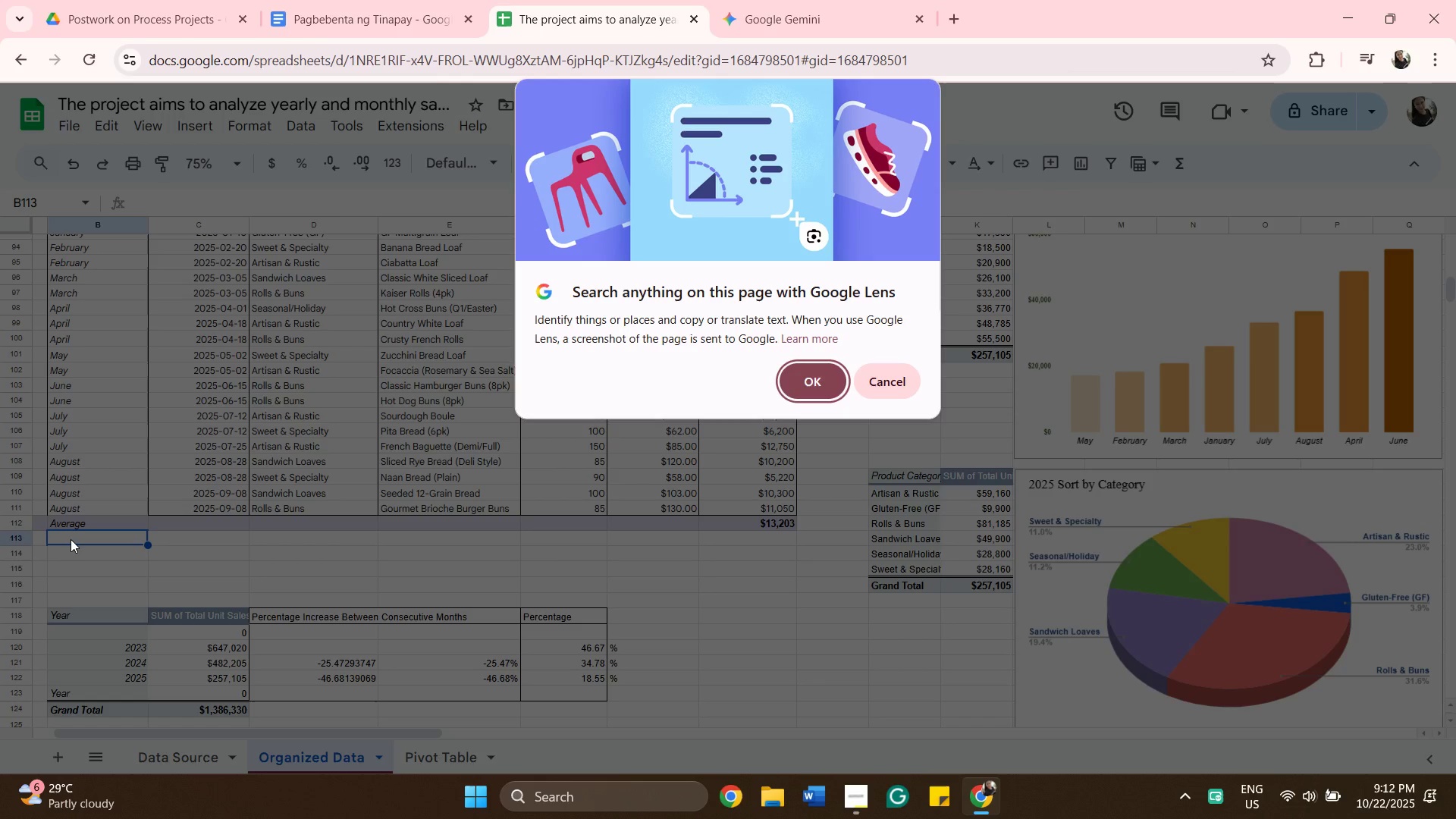 
key(Shift+S)
 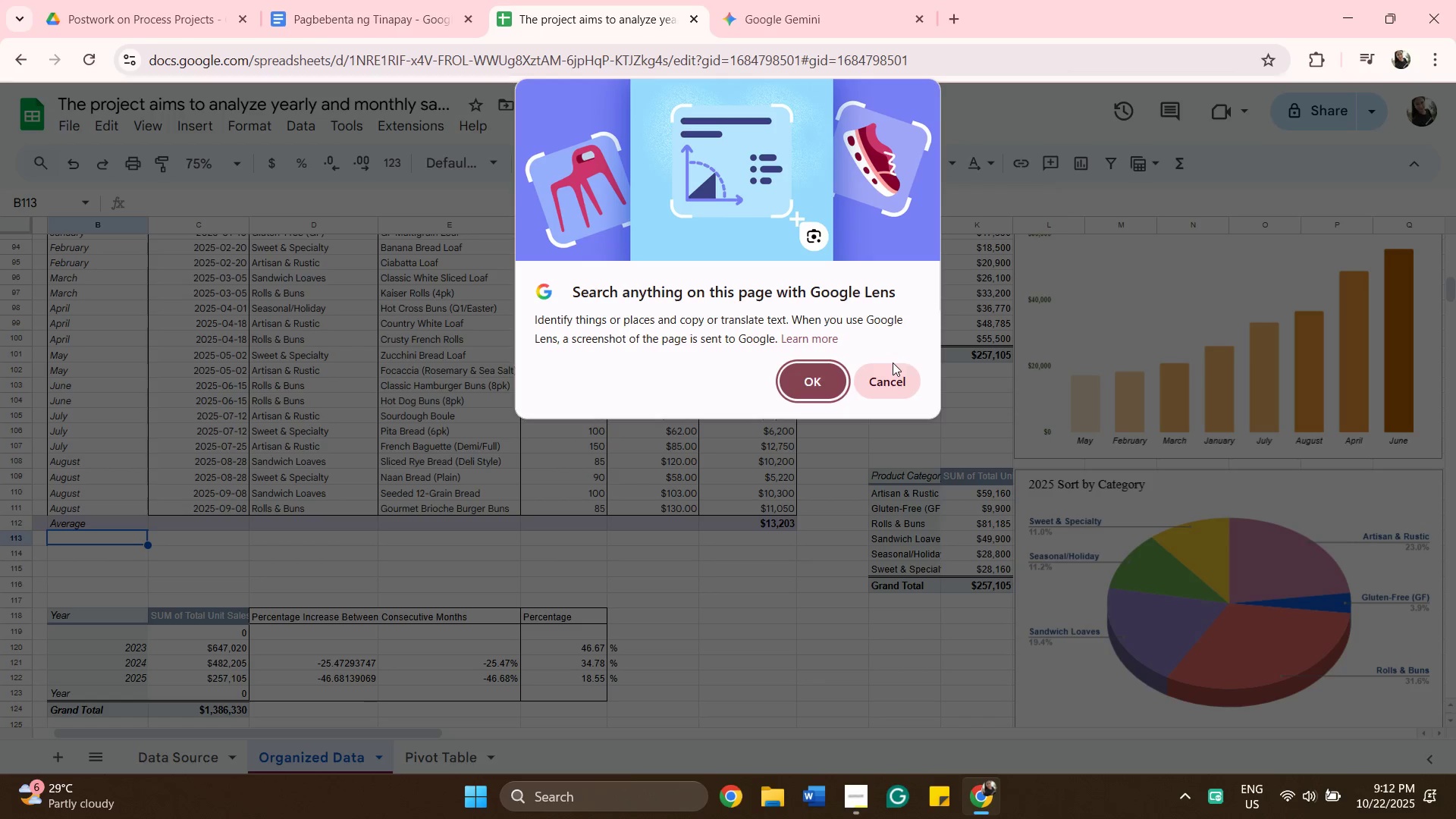 
left_click([896, 372])
 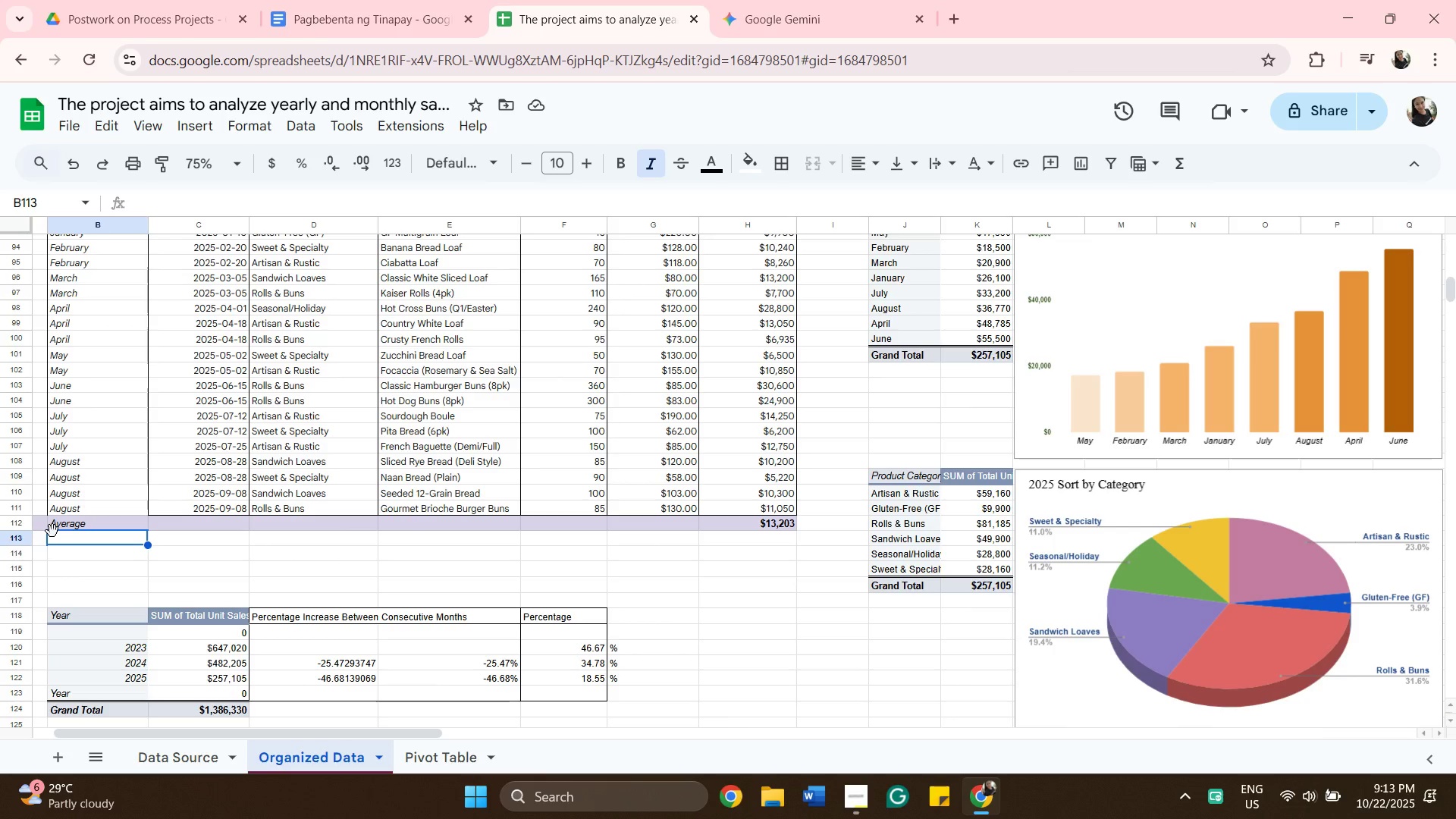 
type(Total)
 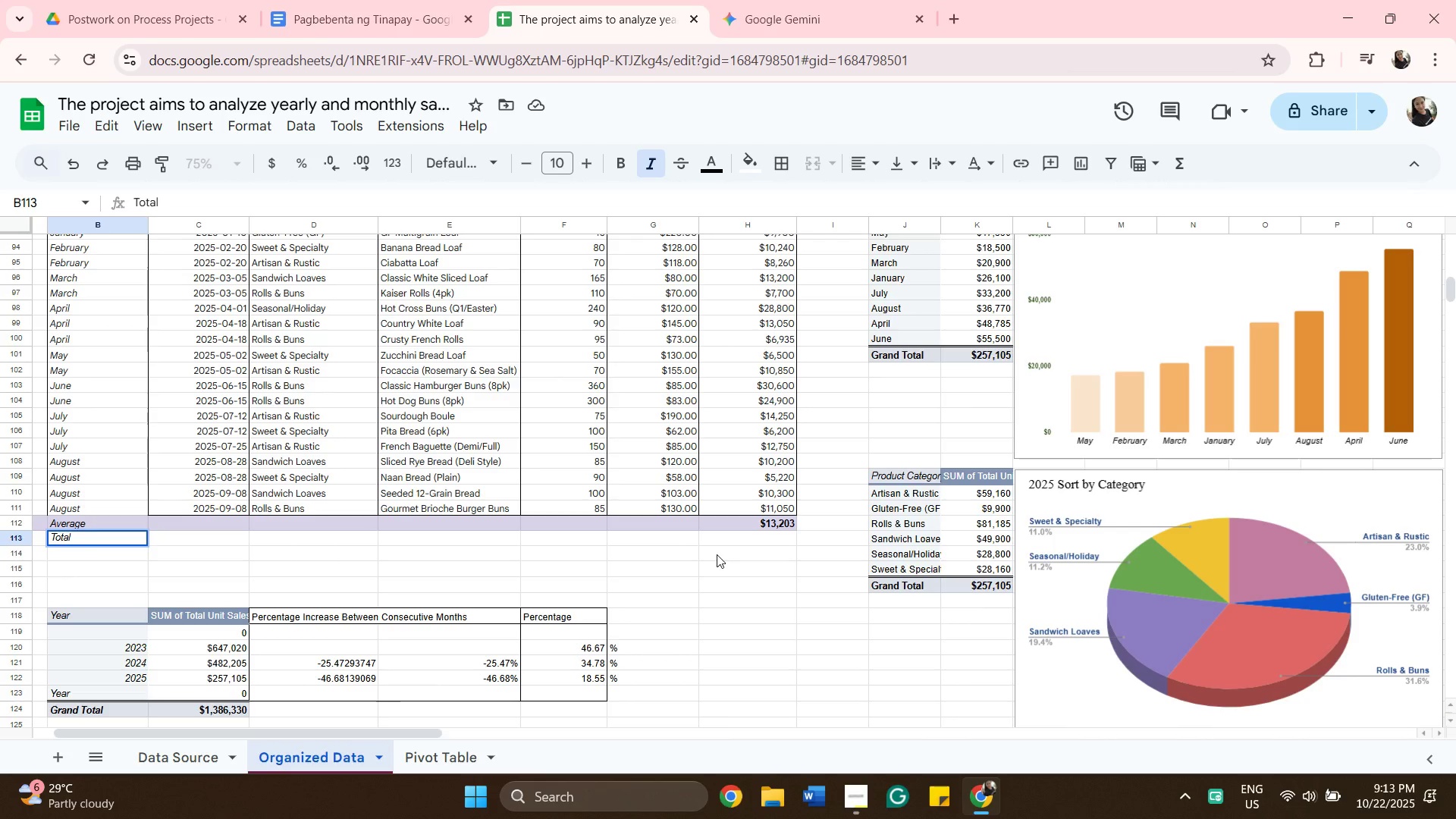 
left_click([736, 538])
 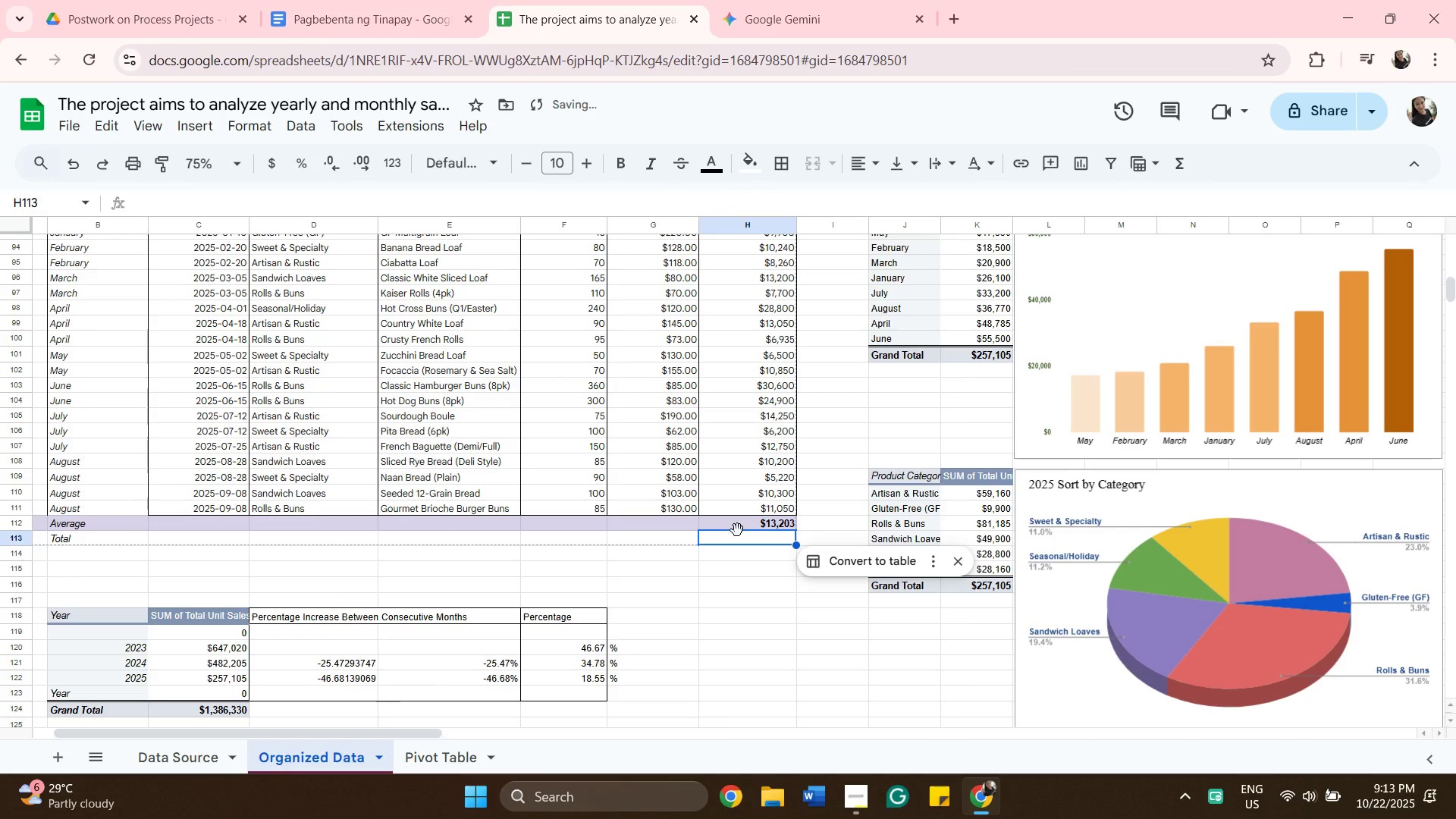 
scroll: coordinate [800, 435], scroll_direction: up, amount: 22.0
 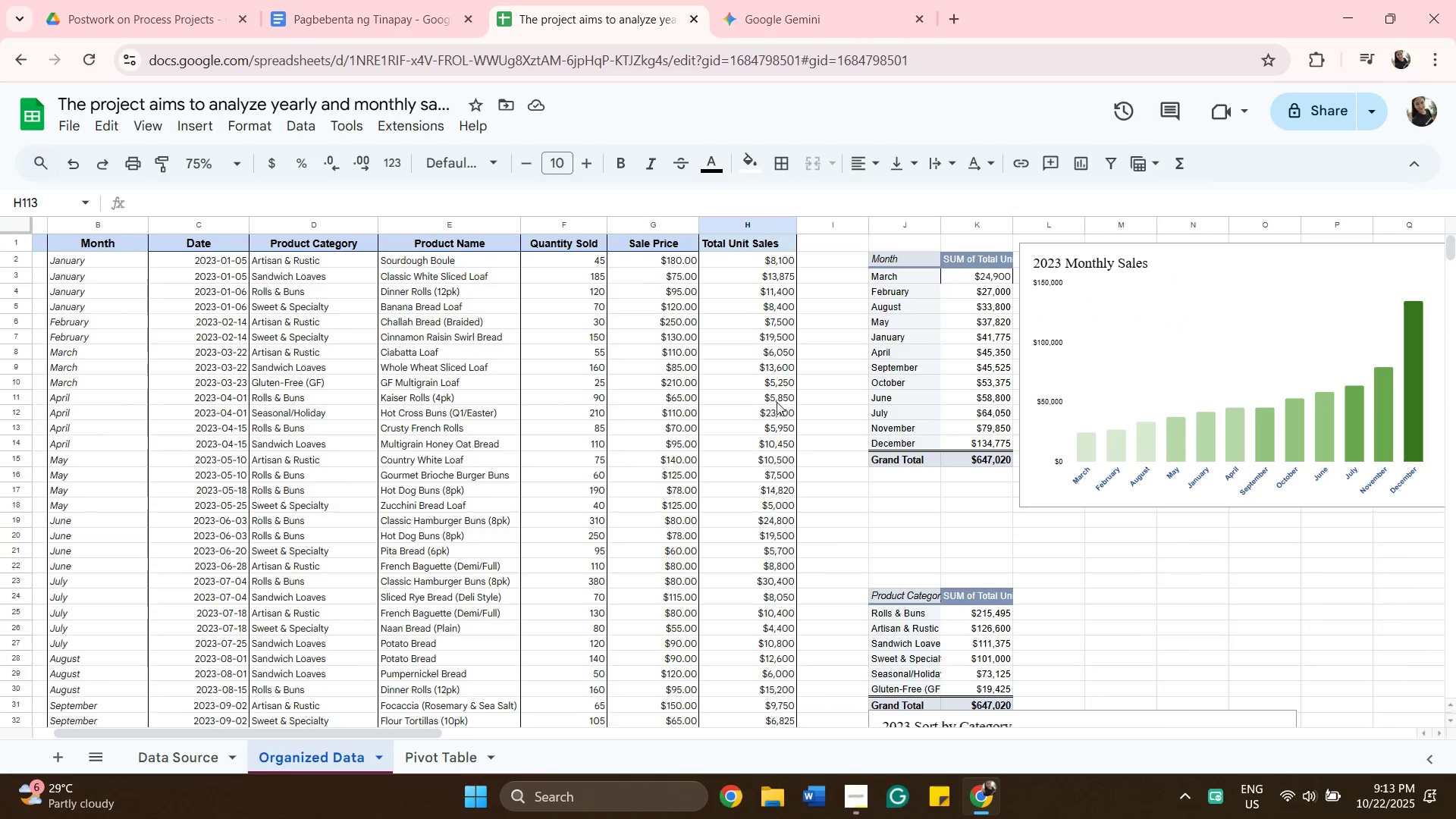 
scroll: coordinate [717, 546], scroll_direction: down, amount: 20.0
 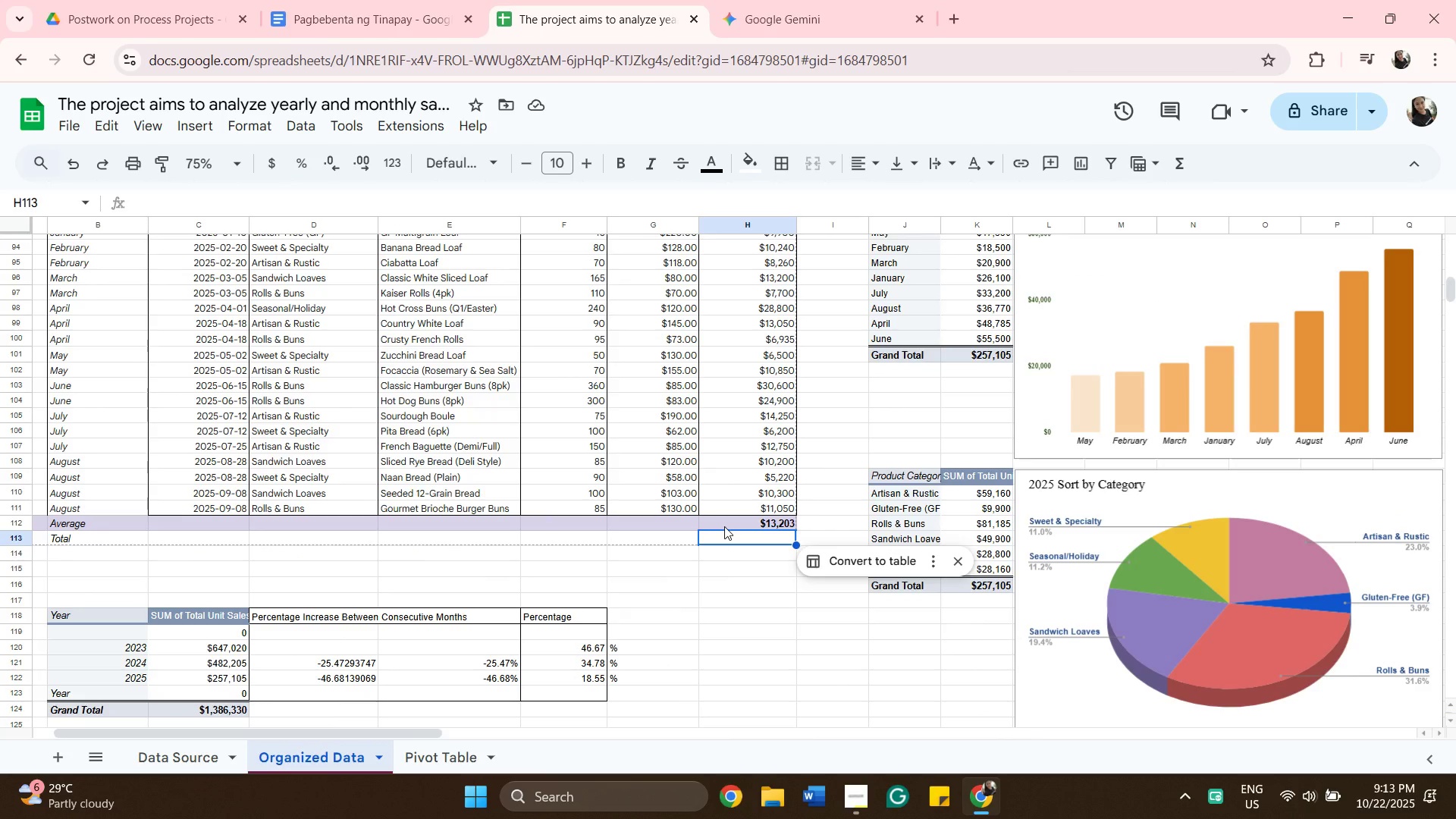 
key(Equal)
 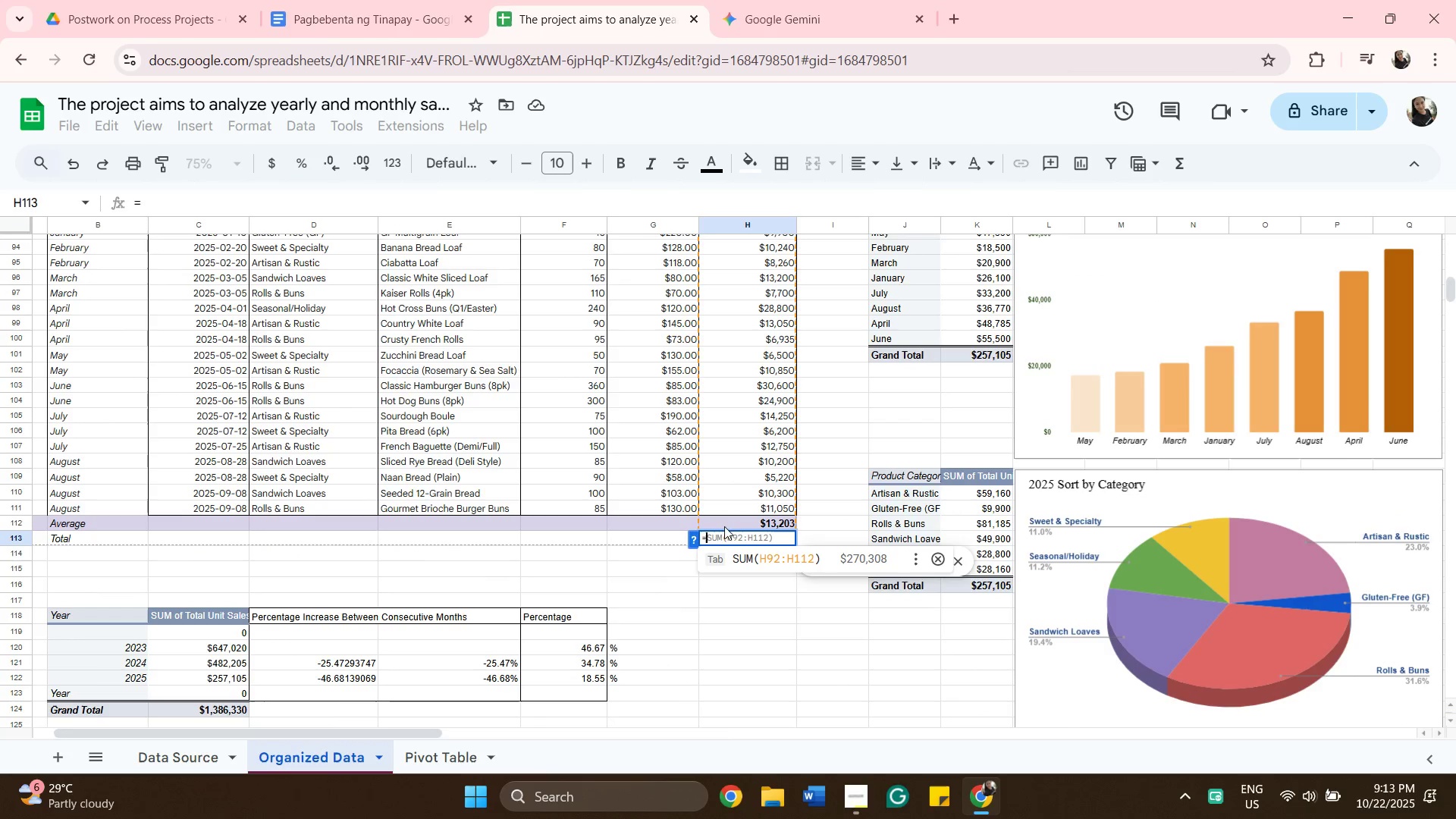 
scroll: coordinate [754, 466], scroll_direction: up, amount: 14.0
 